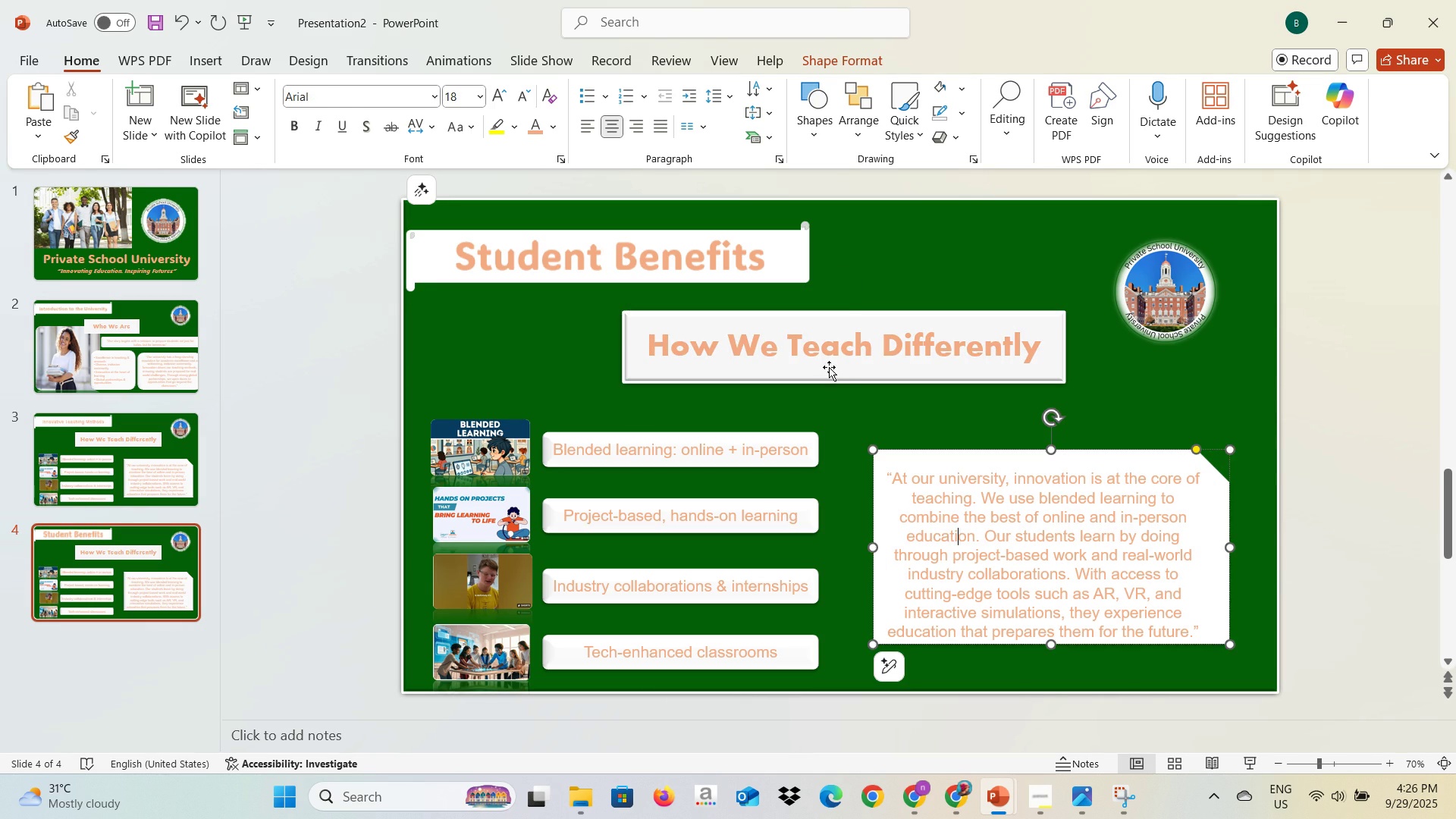 
left_click([823, 347])
 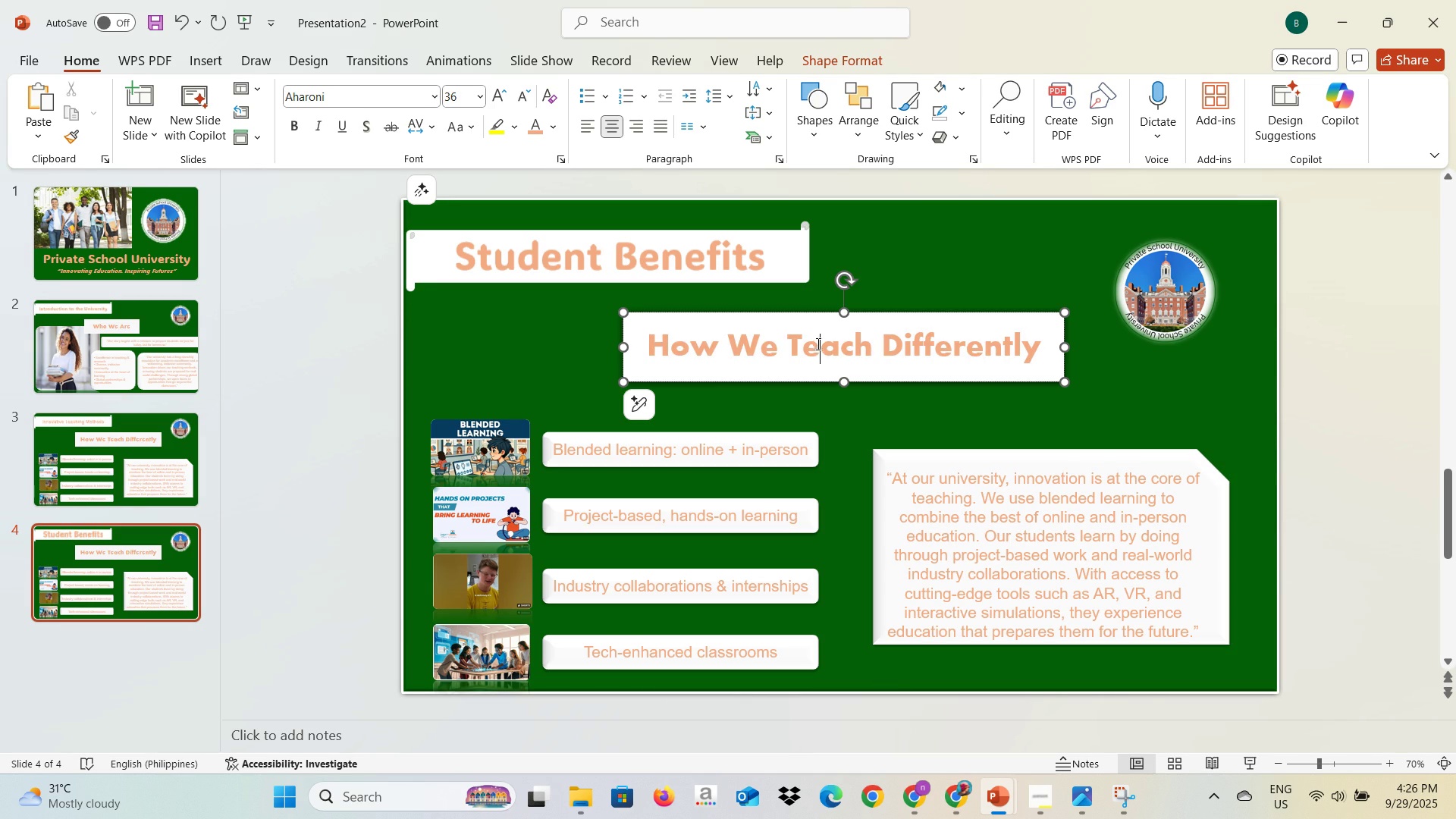 
key(Control+A)
 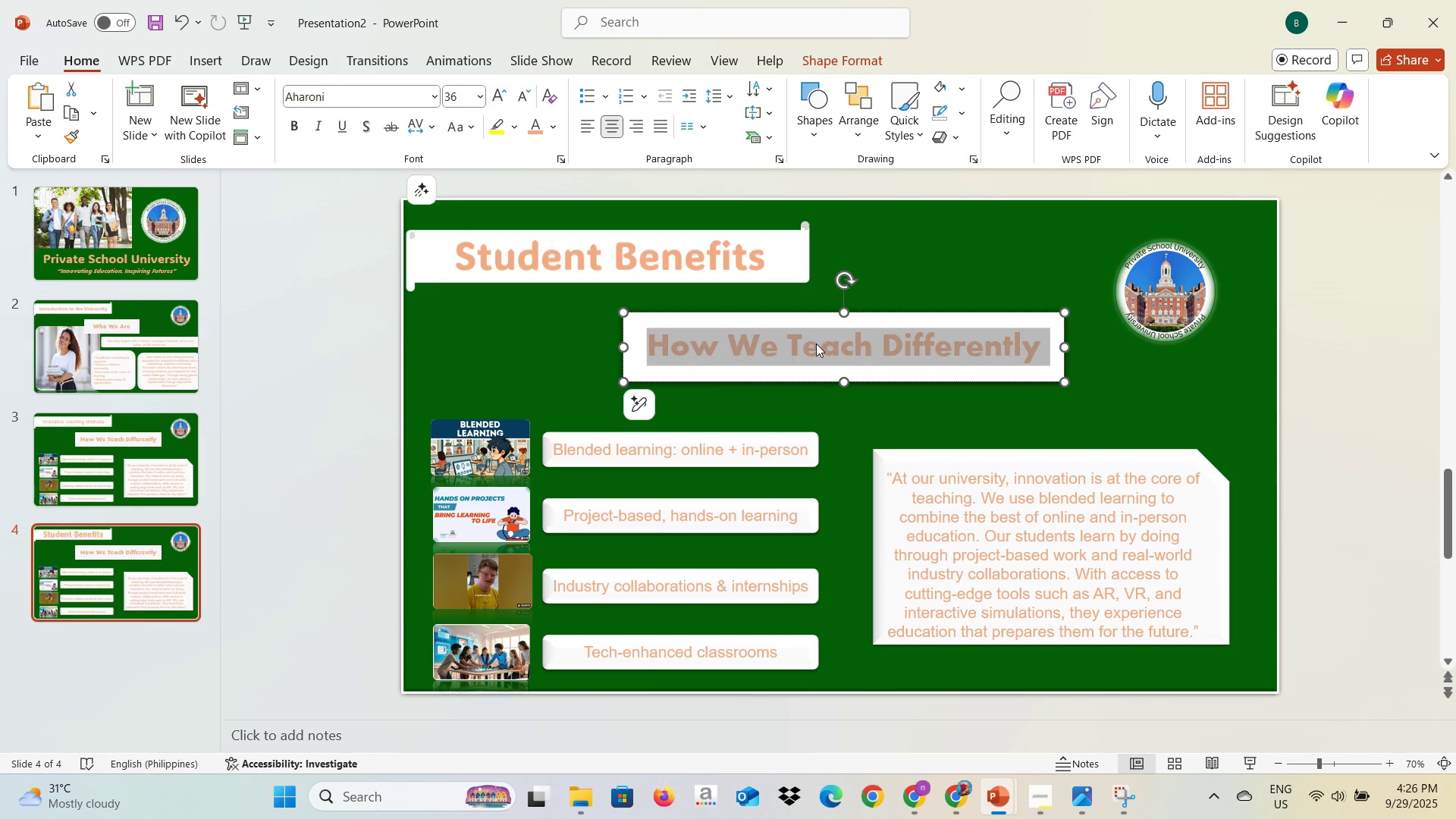 
key(Control+V)
 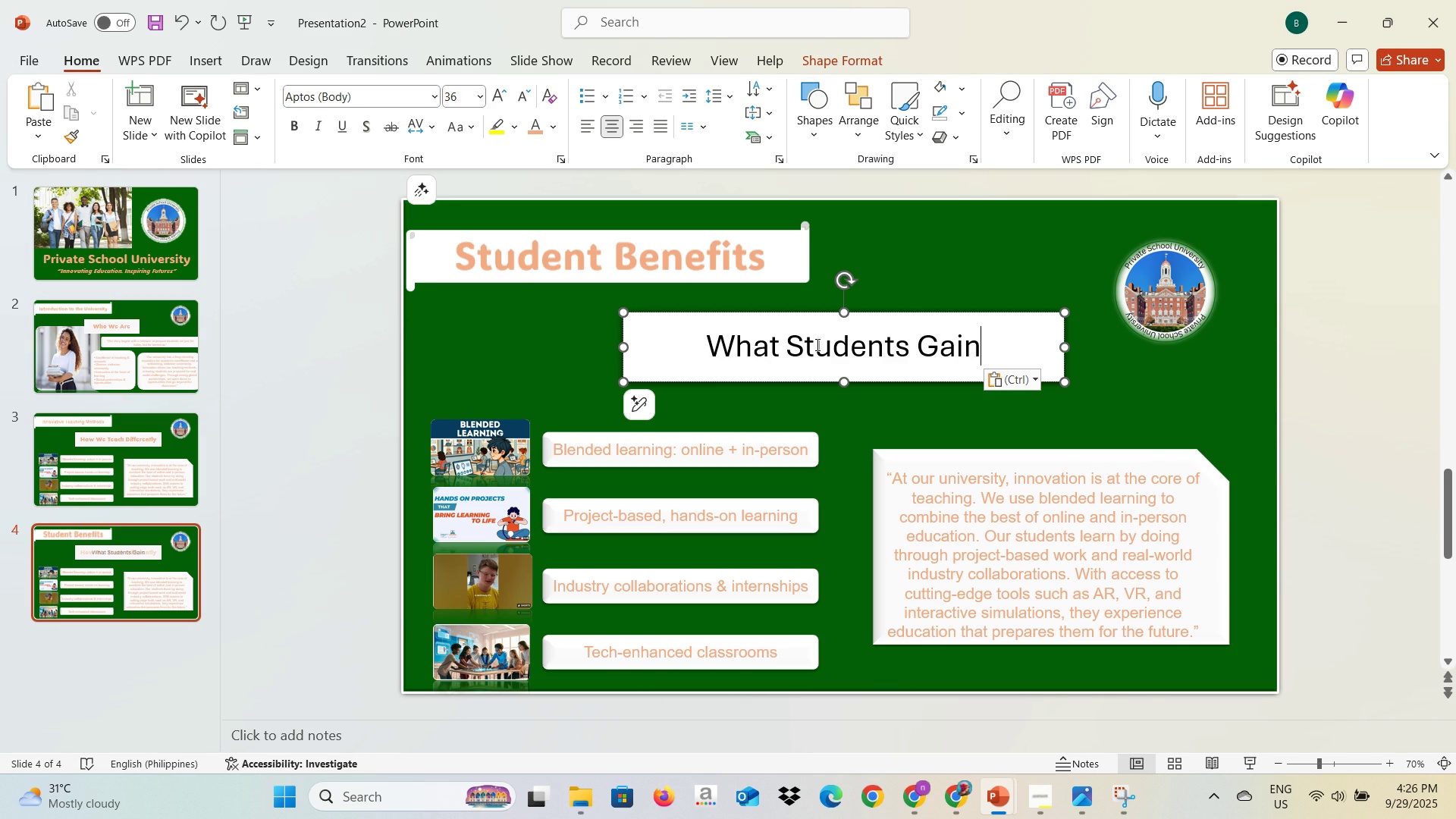 
key(Control+A)
 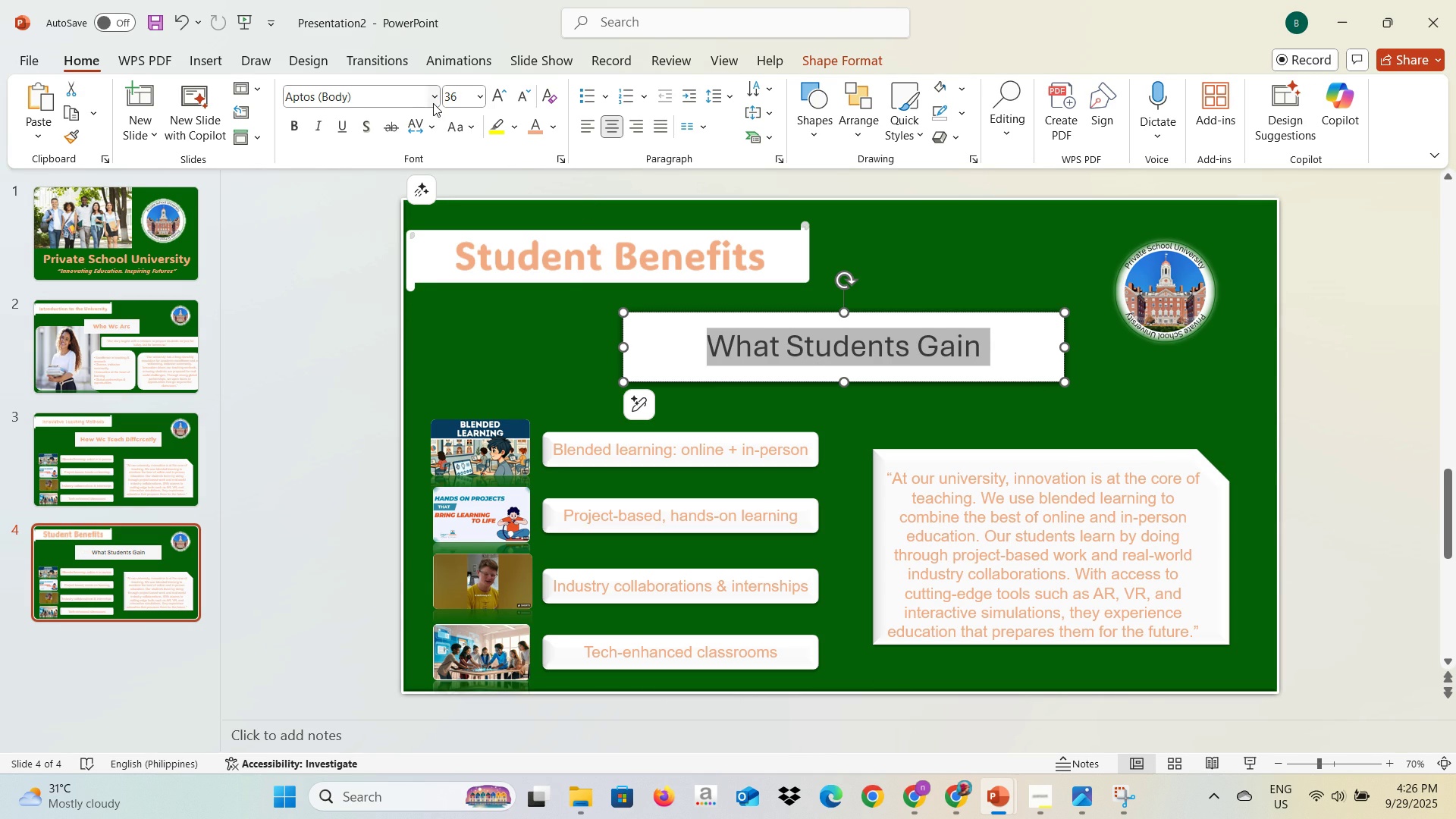 
left_click([435, 101])
 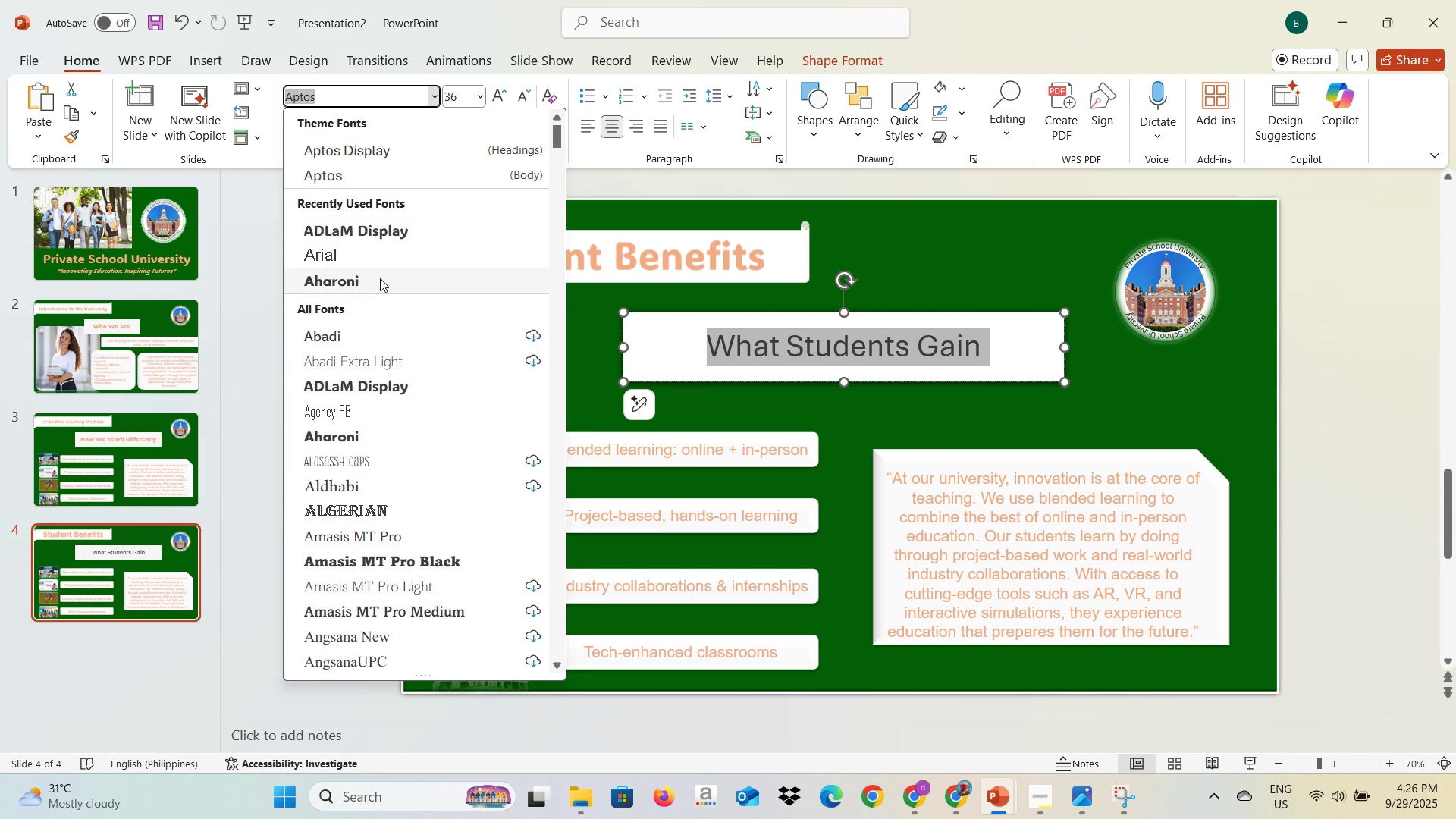 
left_click([380, 281])
 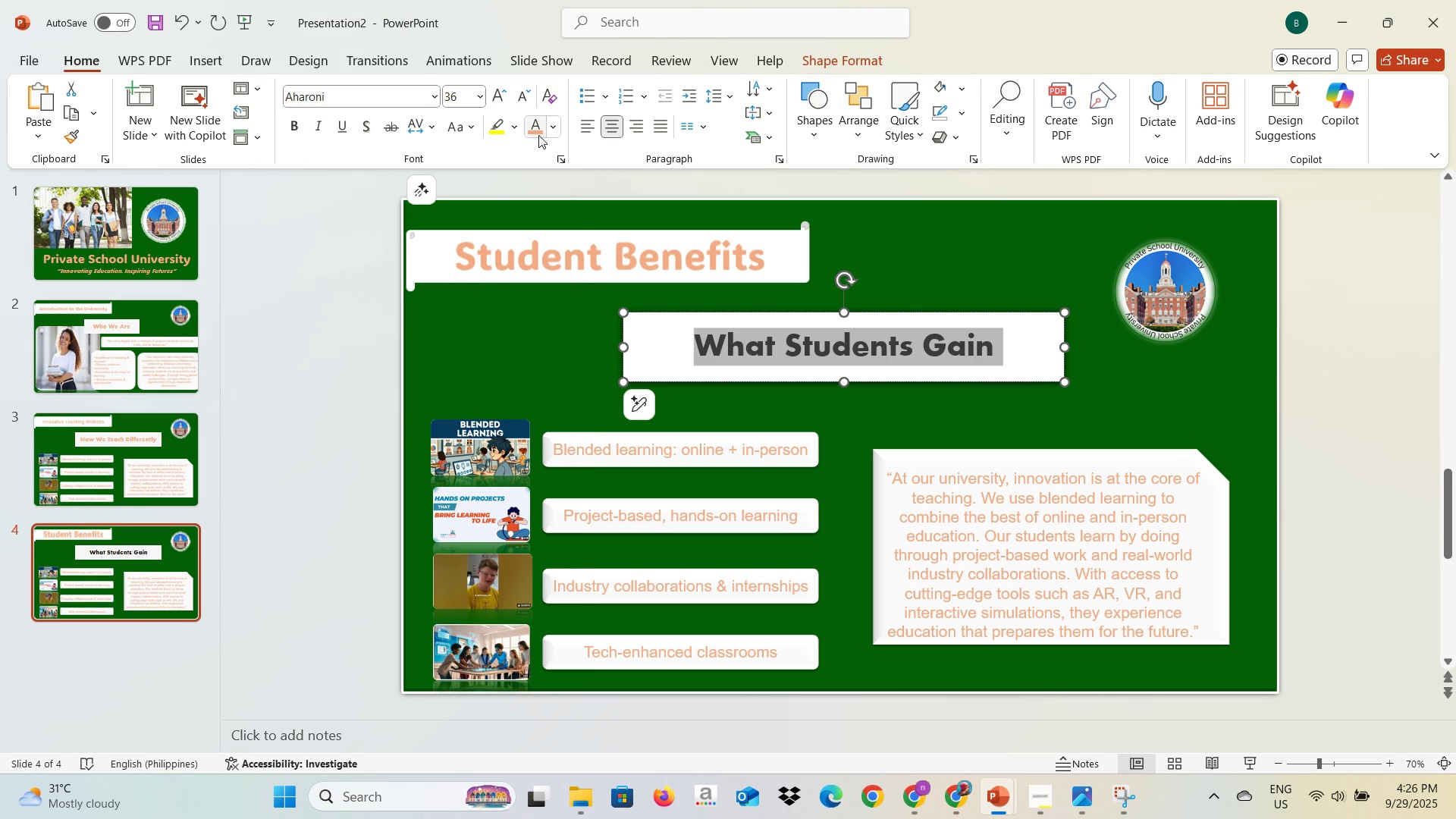 
left_click([538, 135])
 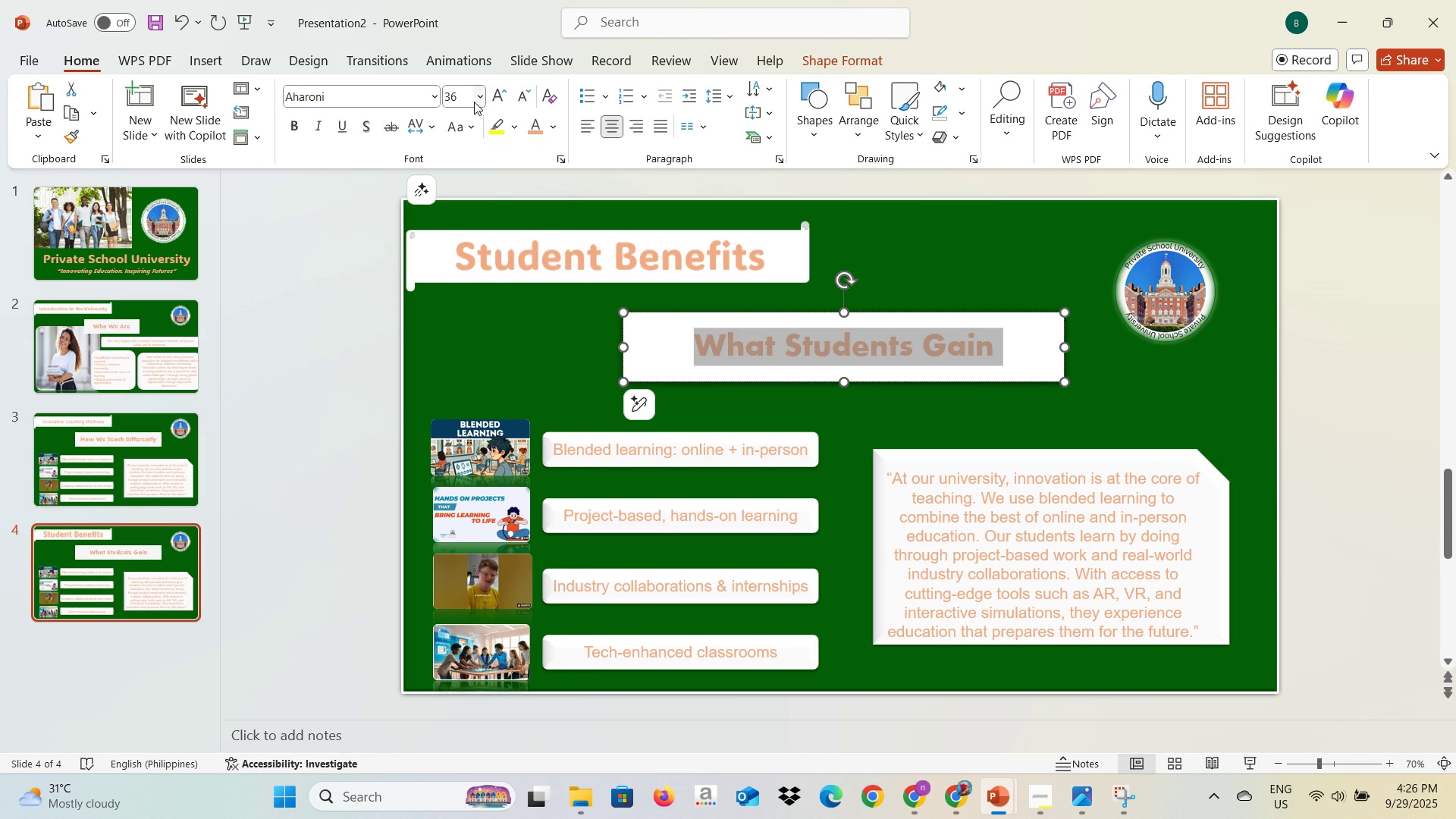 
left_click([474, 102])
 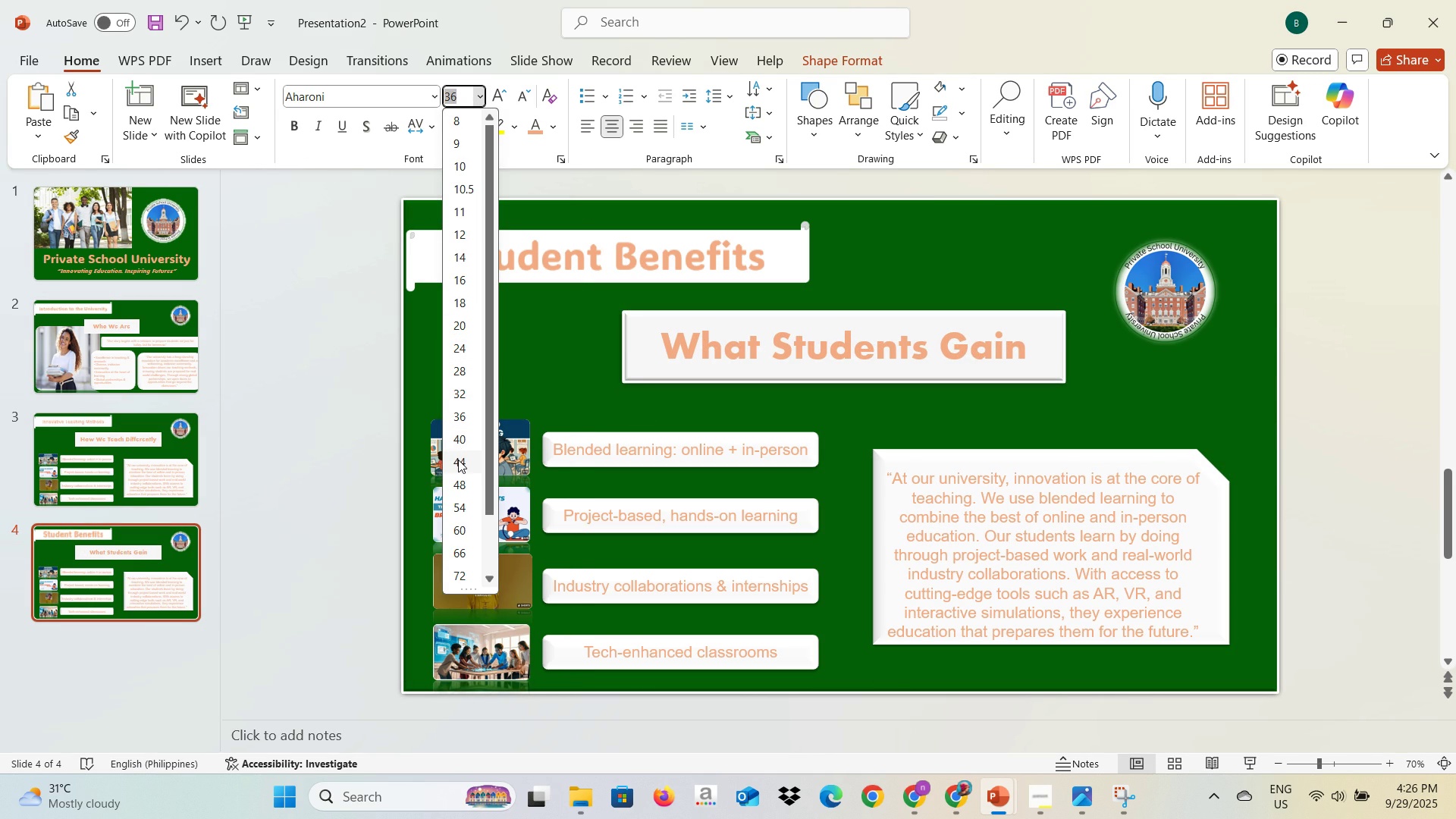 
wait(5.44)
 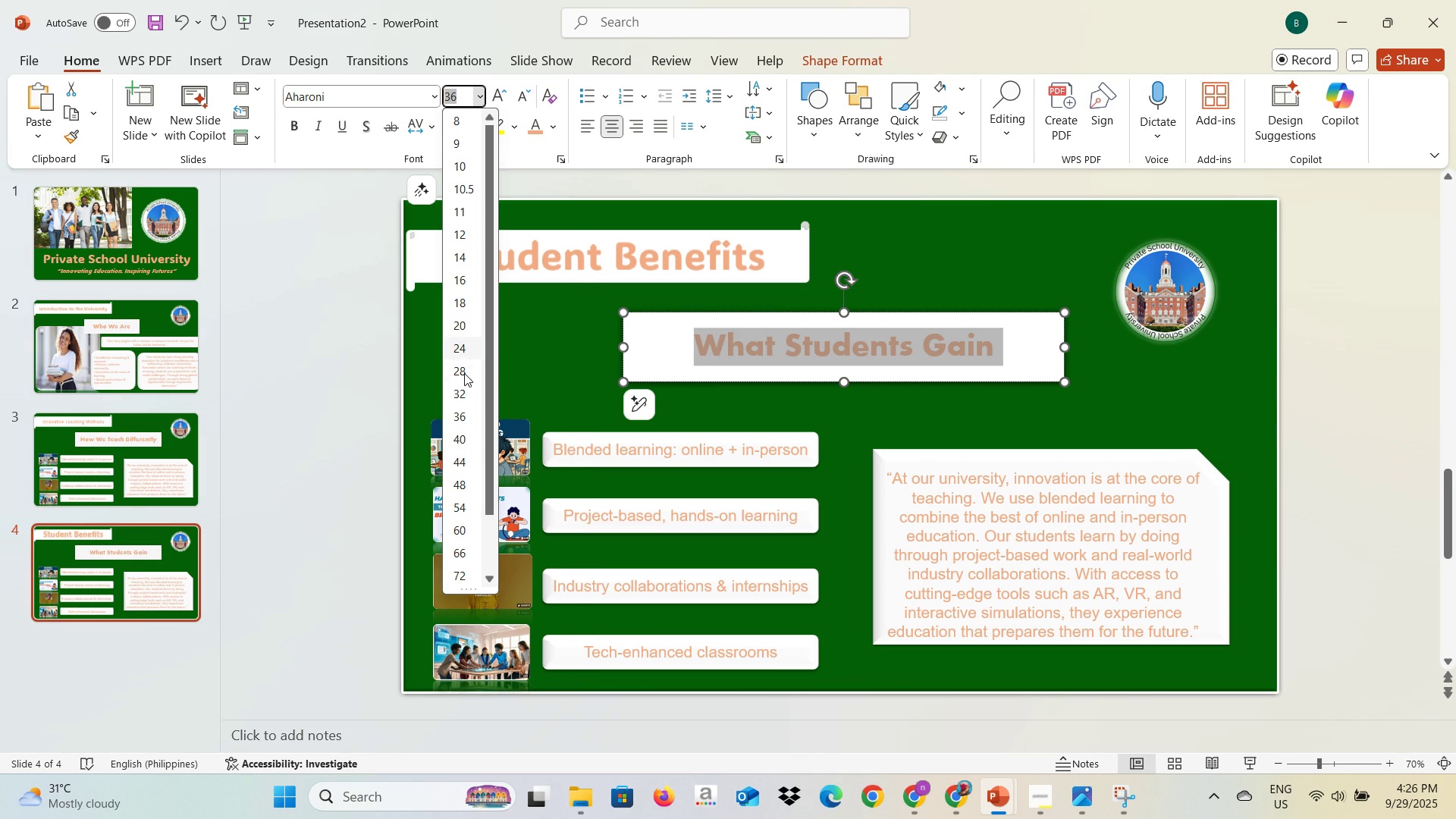 
left_click([457, 482])
 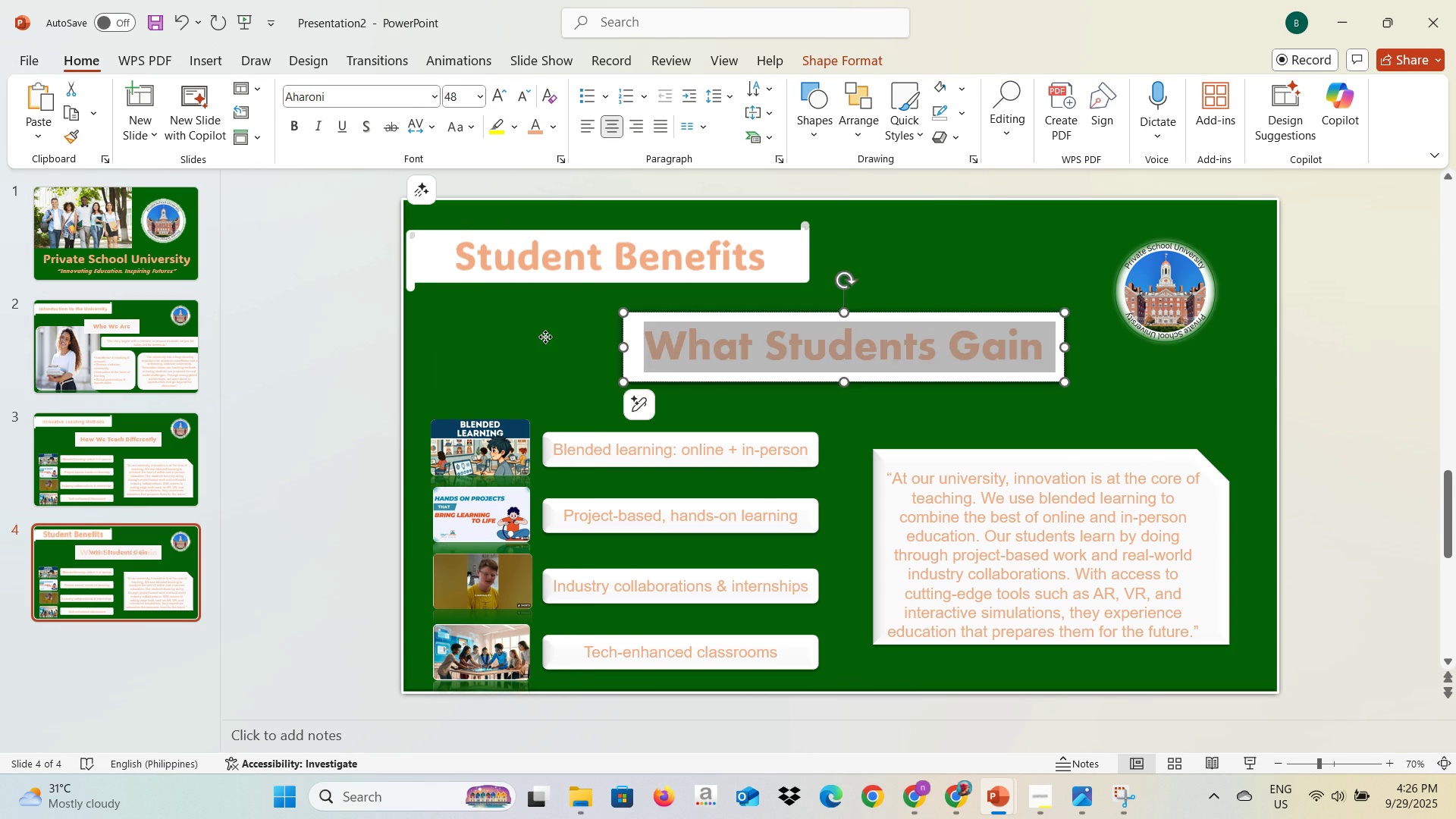 
left_click([545, 337])
 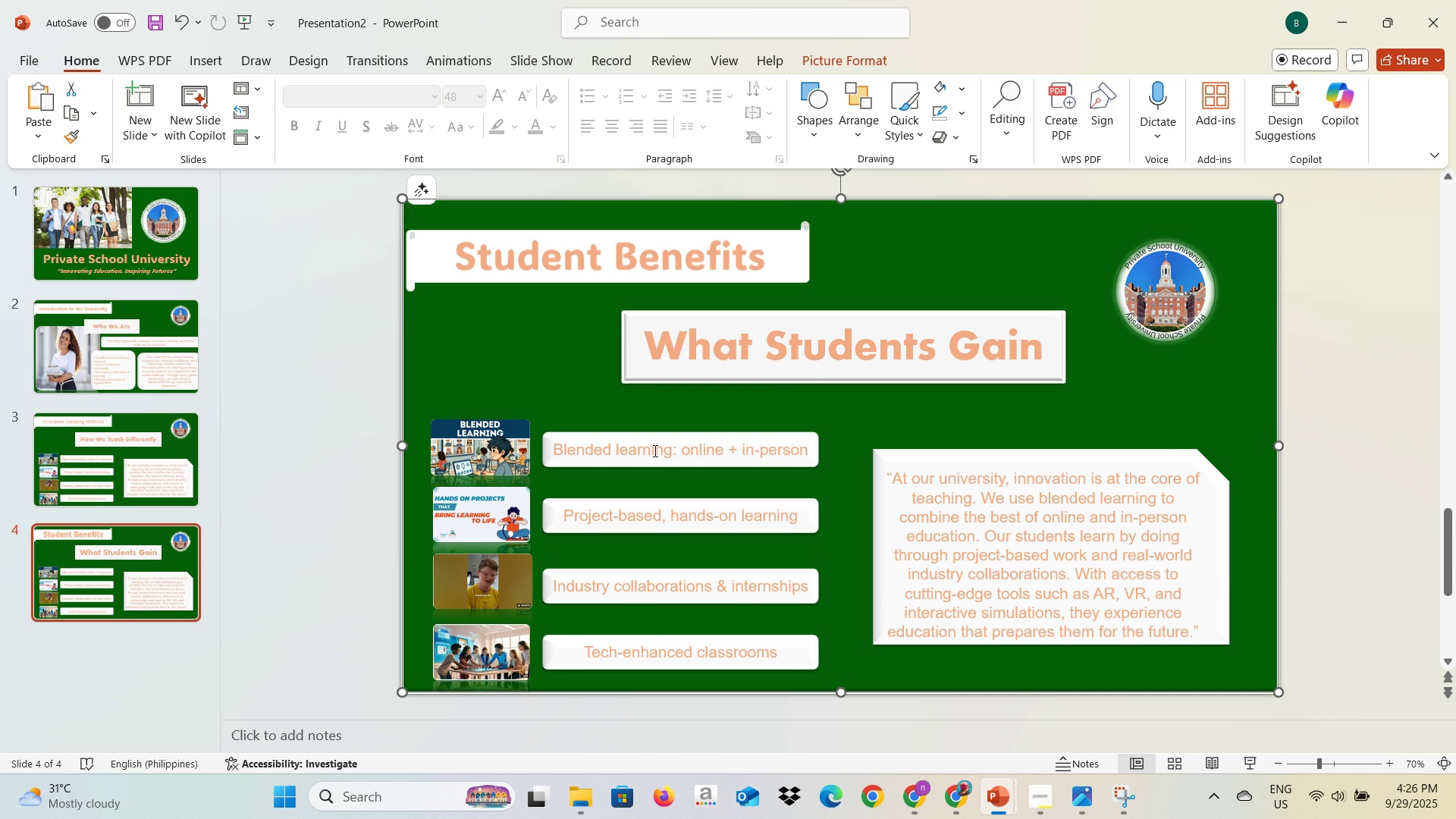 
key(Alt+AltLeft)
 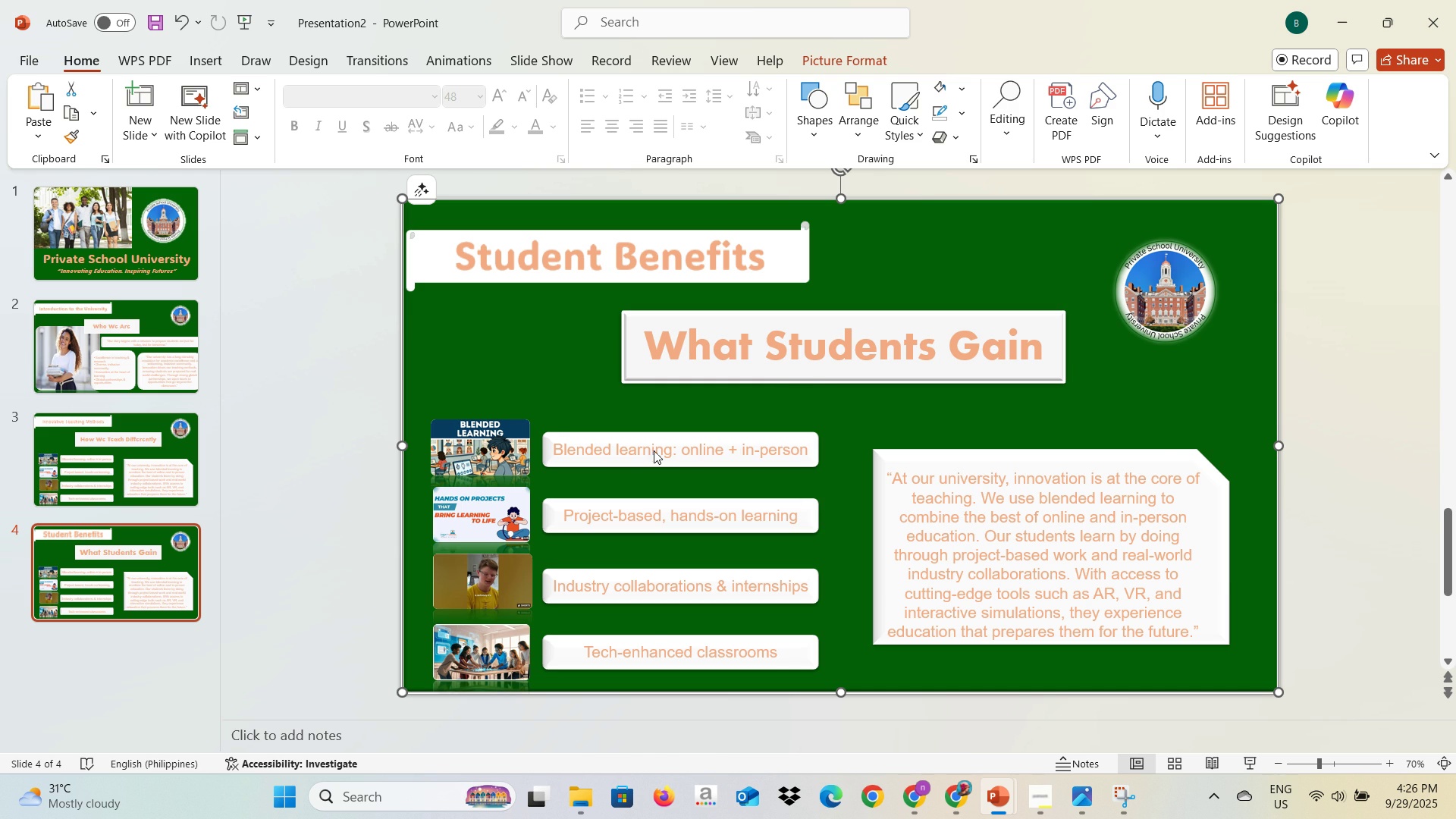 
key(Alt+Tab)
 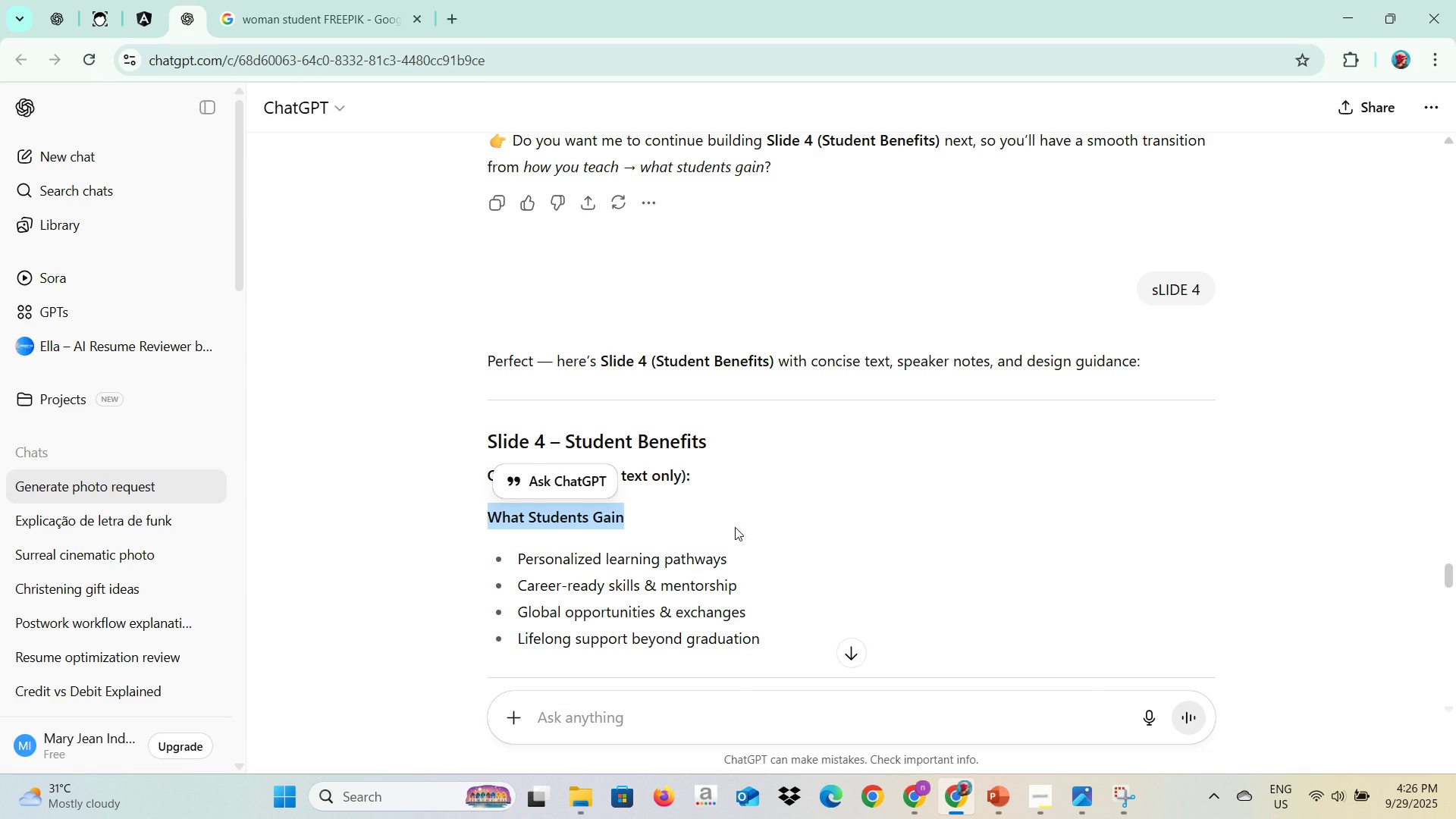 
scroll: coordinate [737, 535], scroll_direction: down, amount: 1.0
 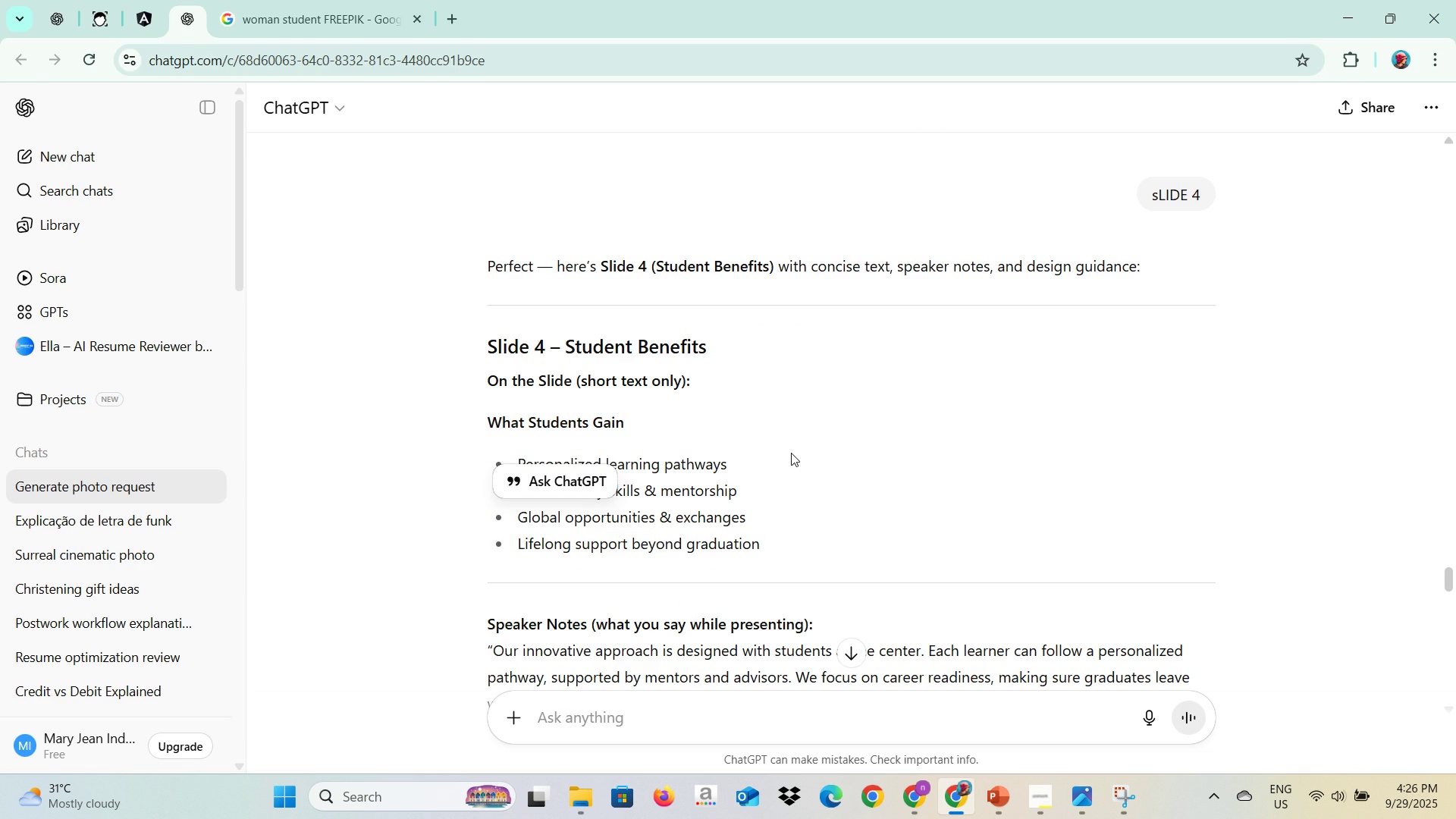 
left_click([791, 453])
 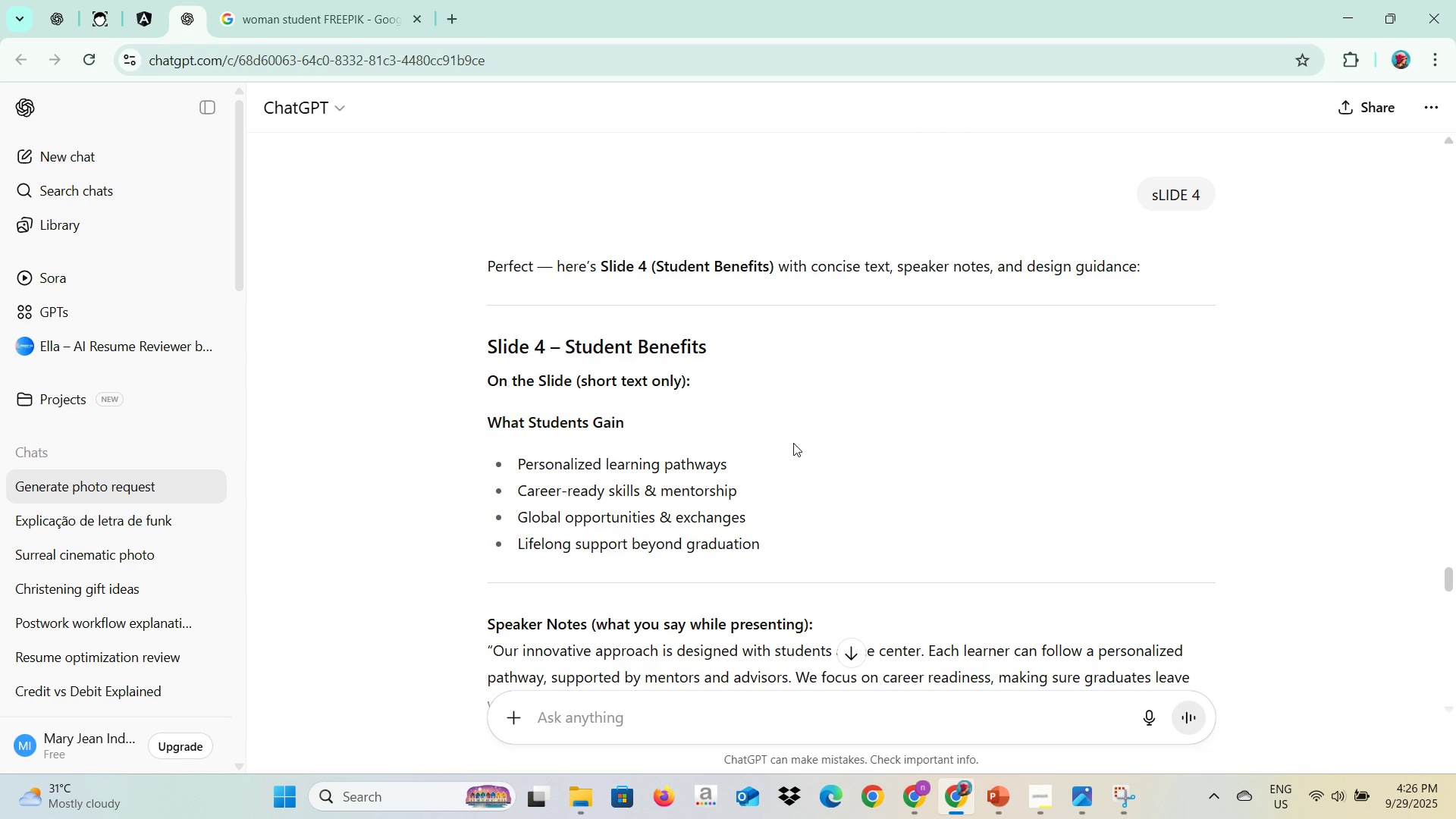 
key(Alt+AltLeft)
 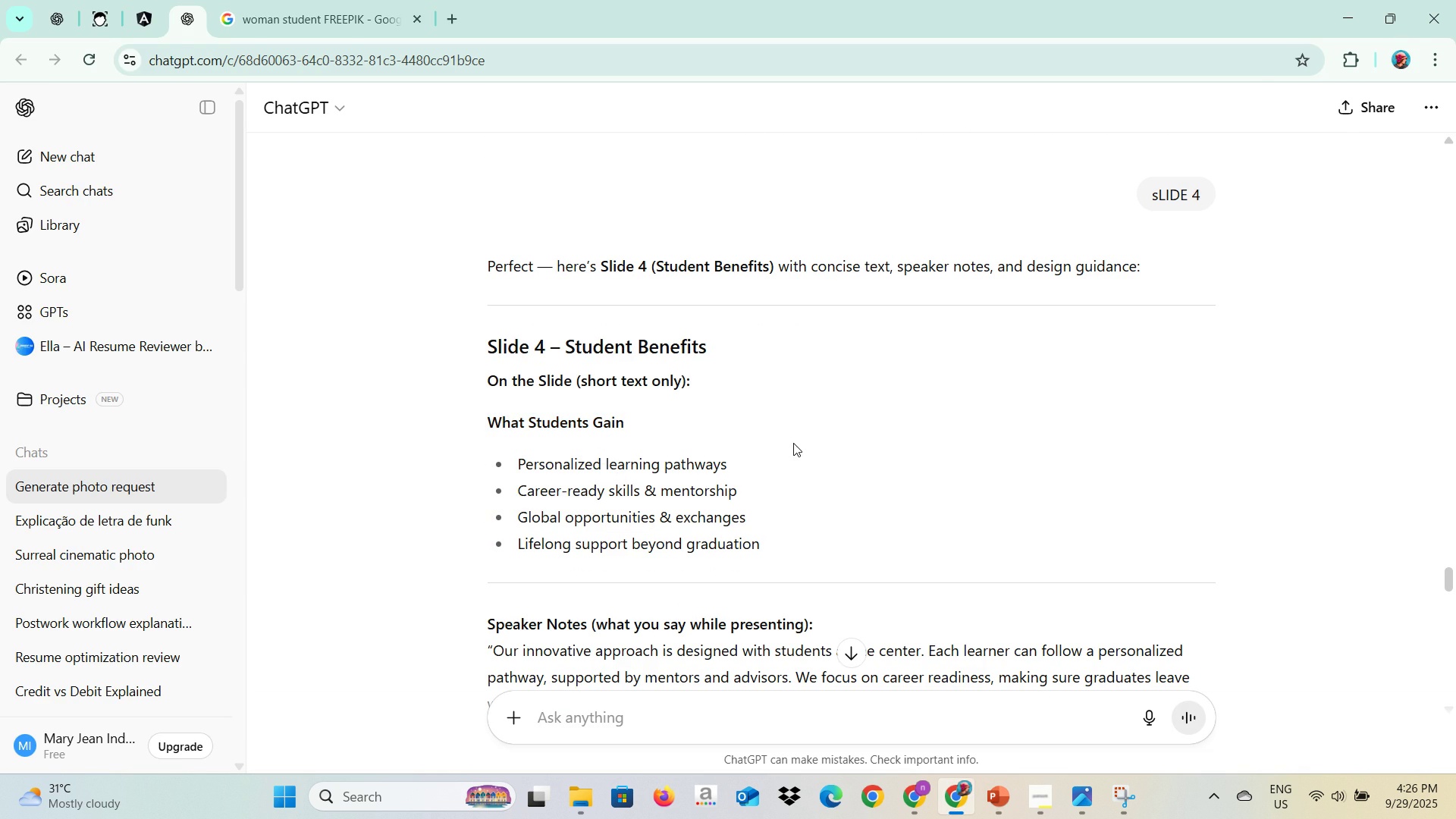 
key(Alt+Tab)
 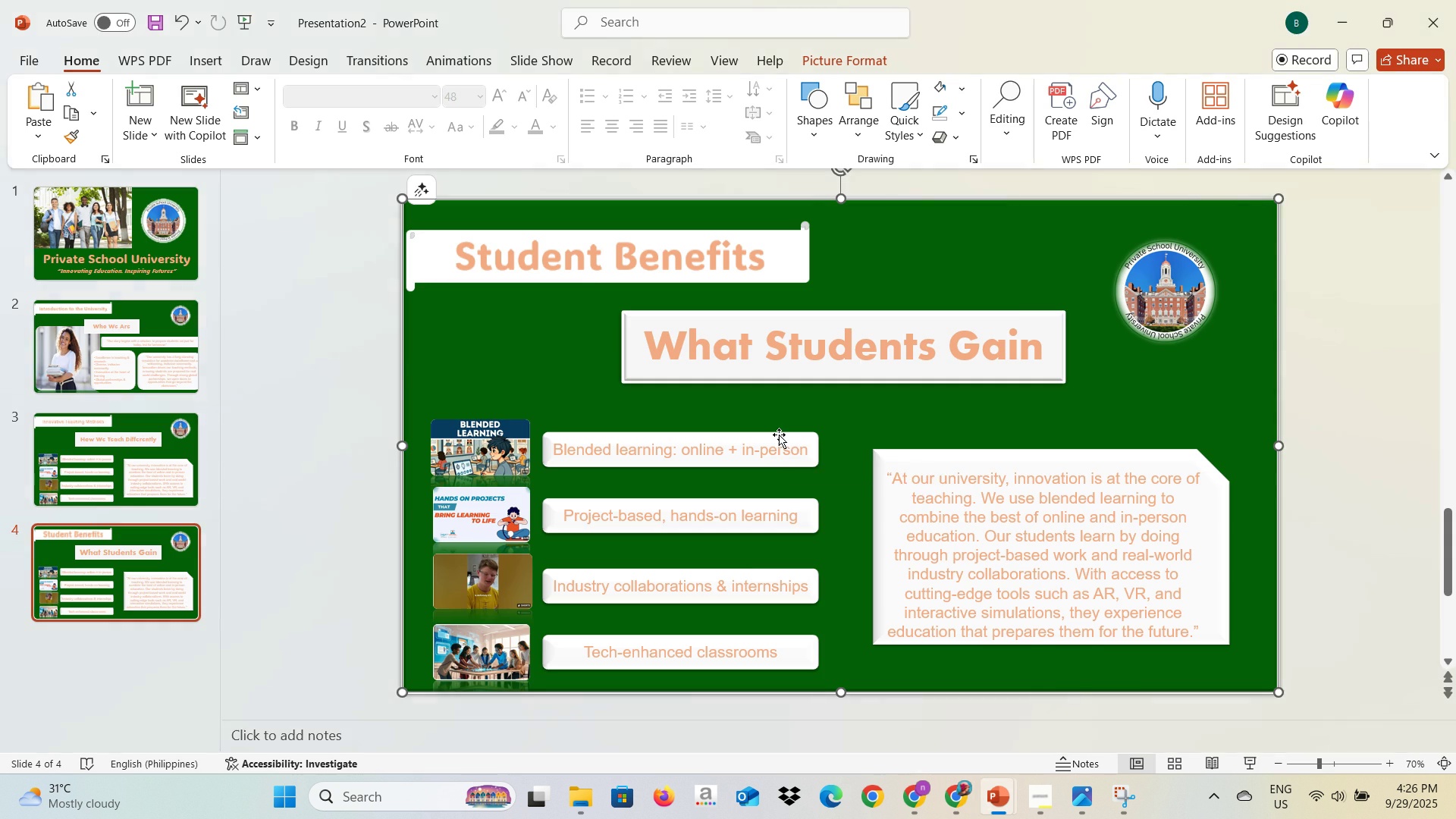 
key(Alt+AltLeft)
 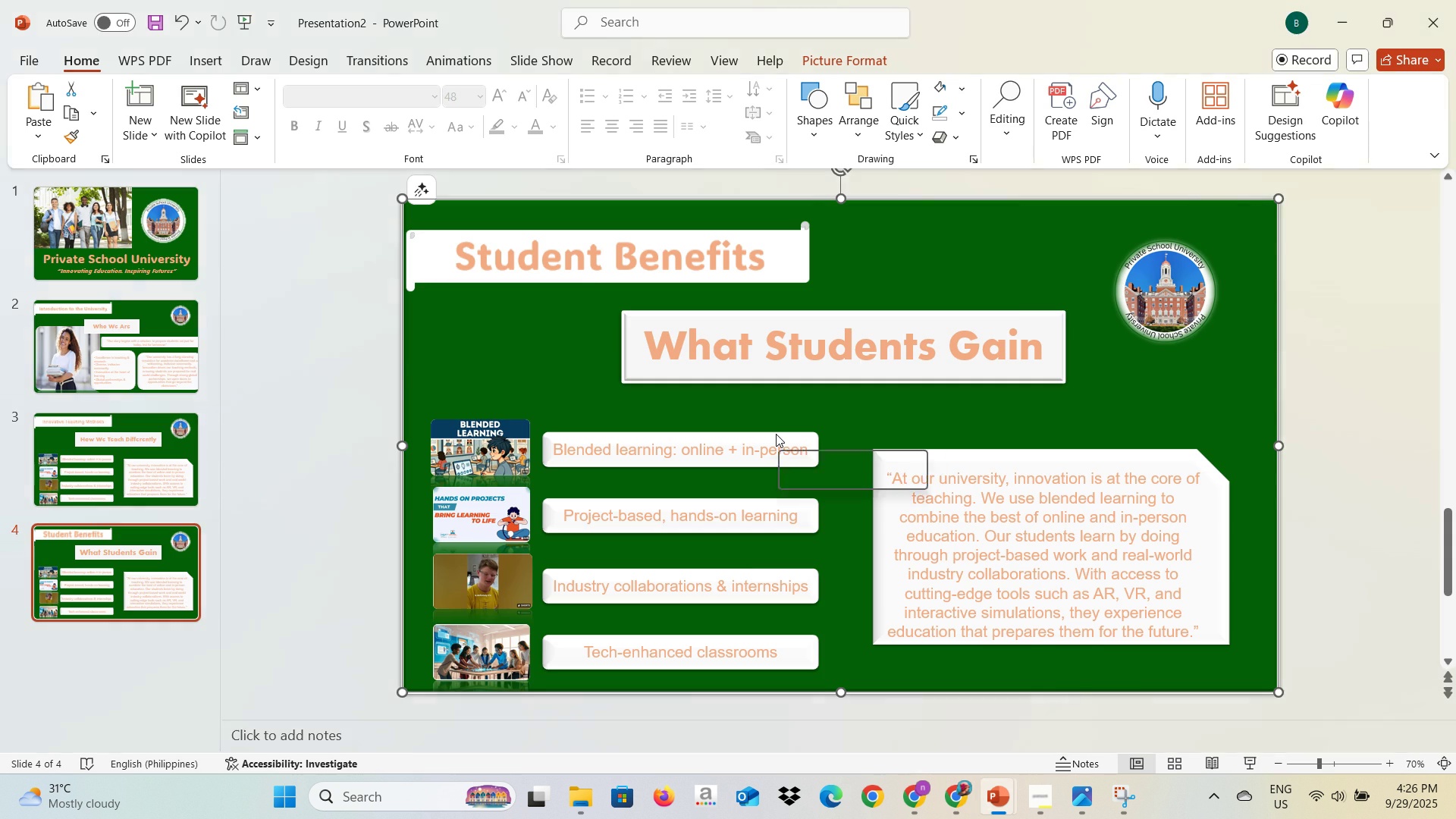 
key(Alt+Tab)
 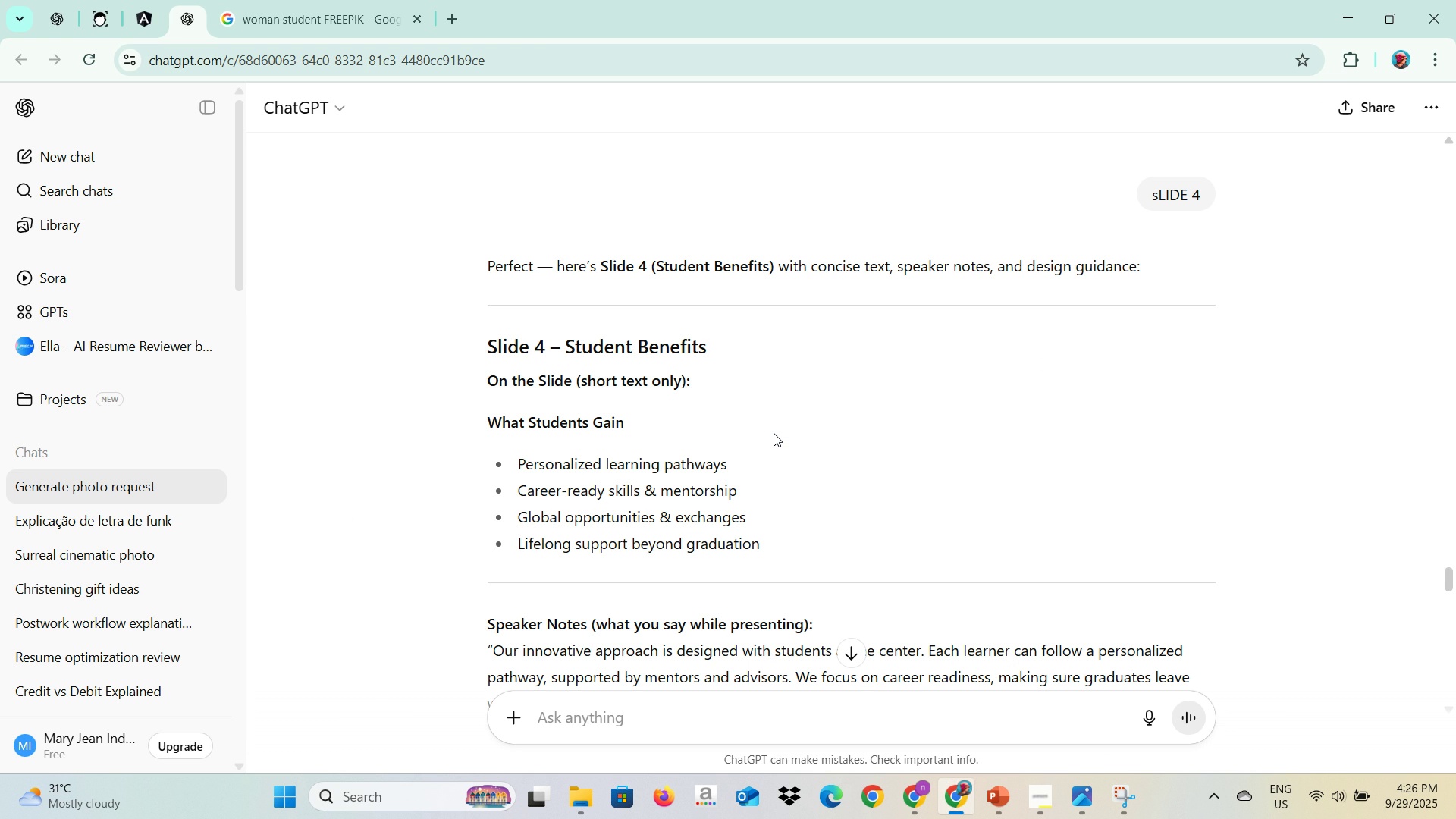 
wait(11.93)
 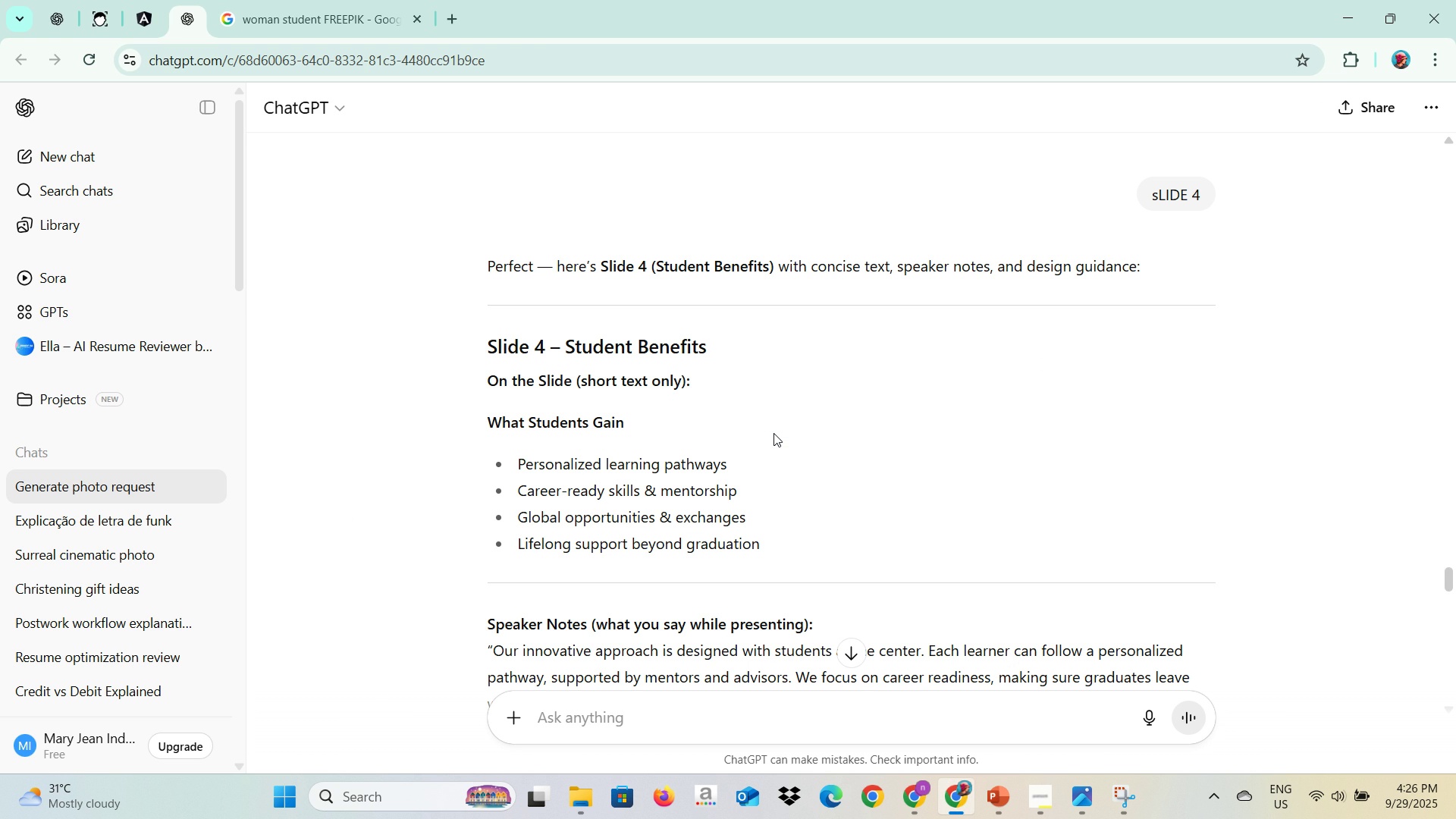 
key(Alt+AltLeft)
 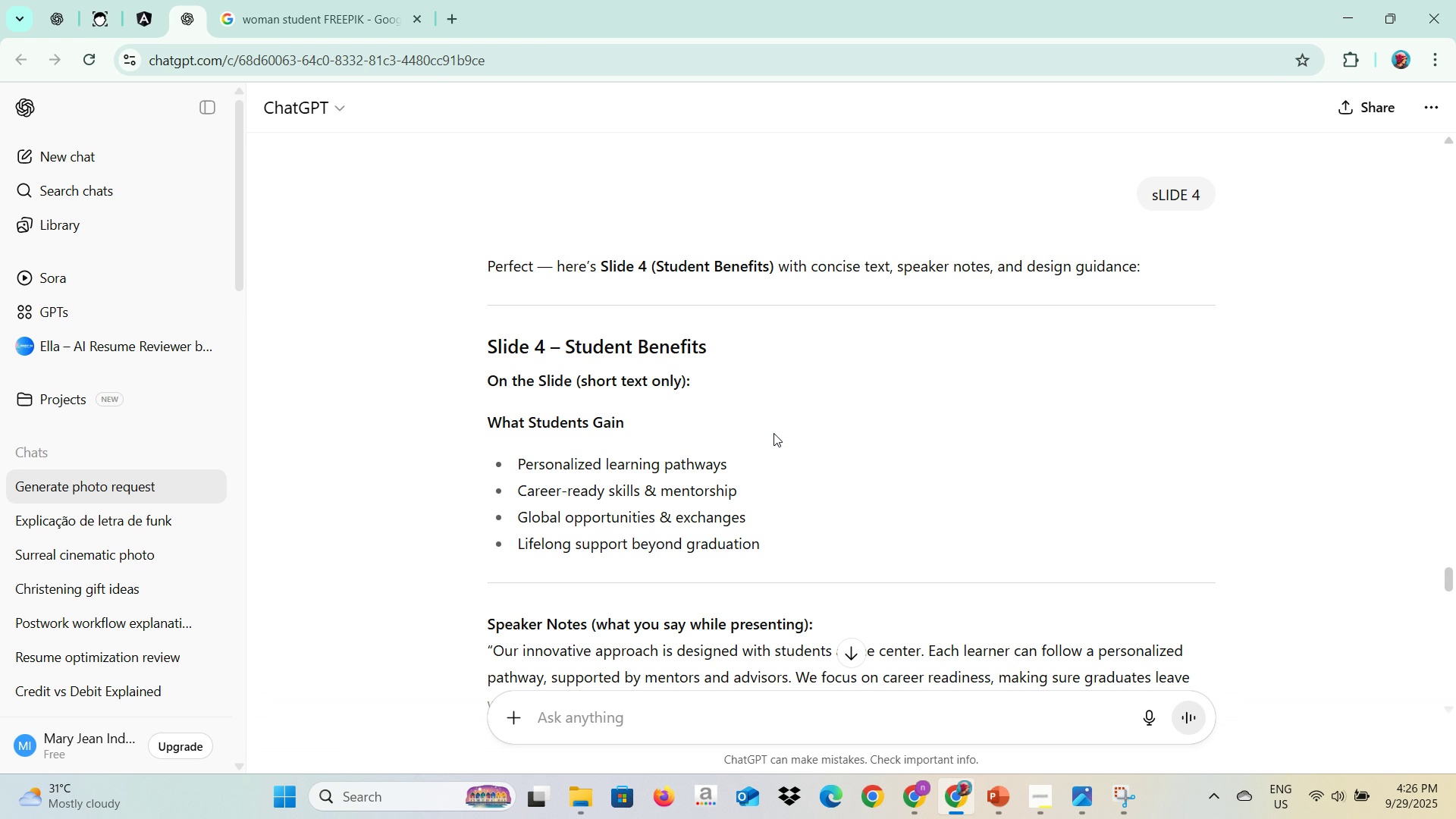 
key(Alt+Tab)
 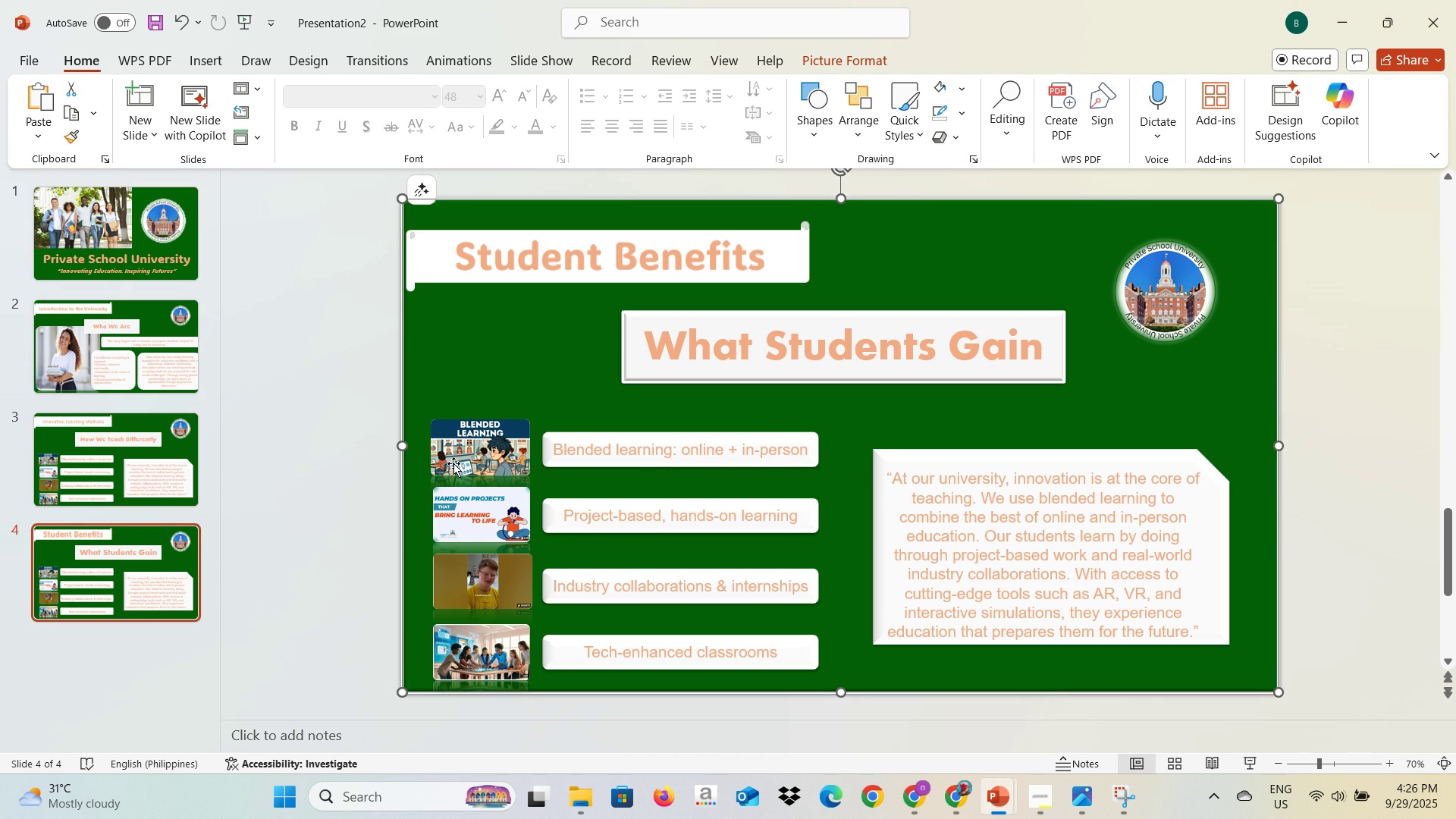 
left_click([457, 454])
 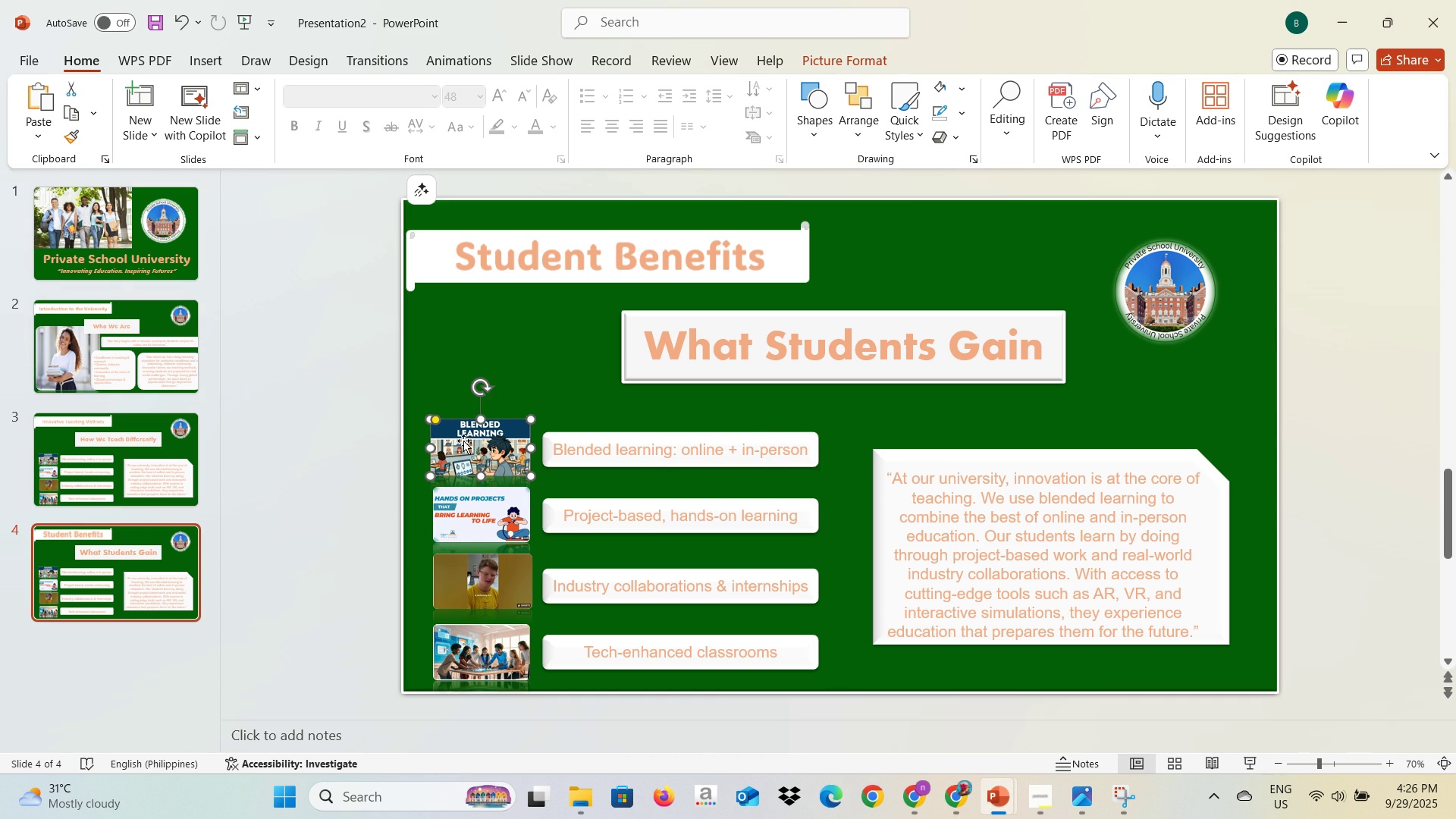 
key(Backspace)
 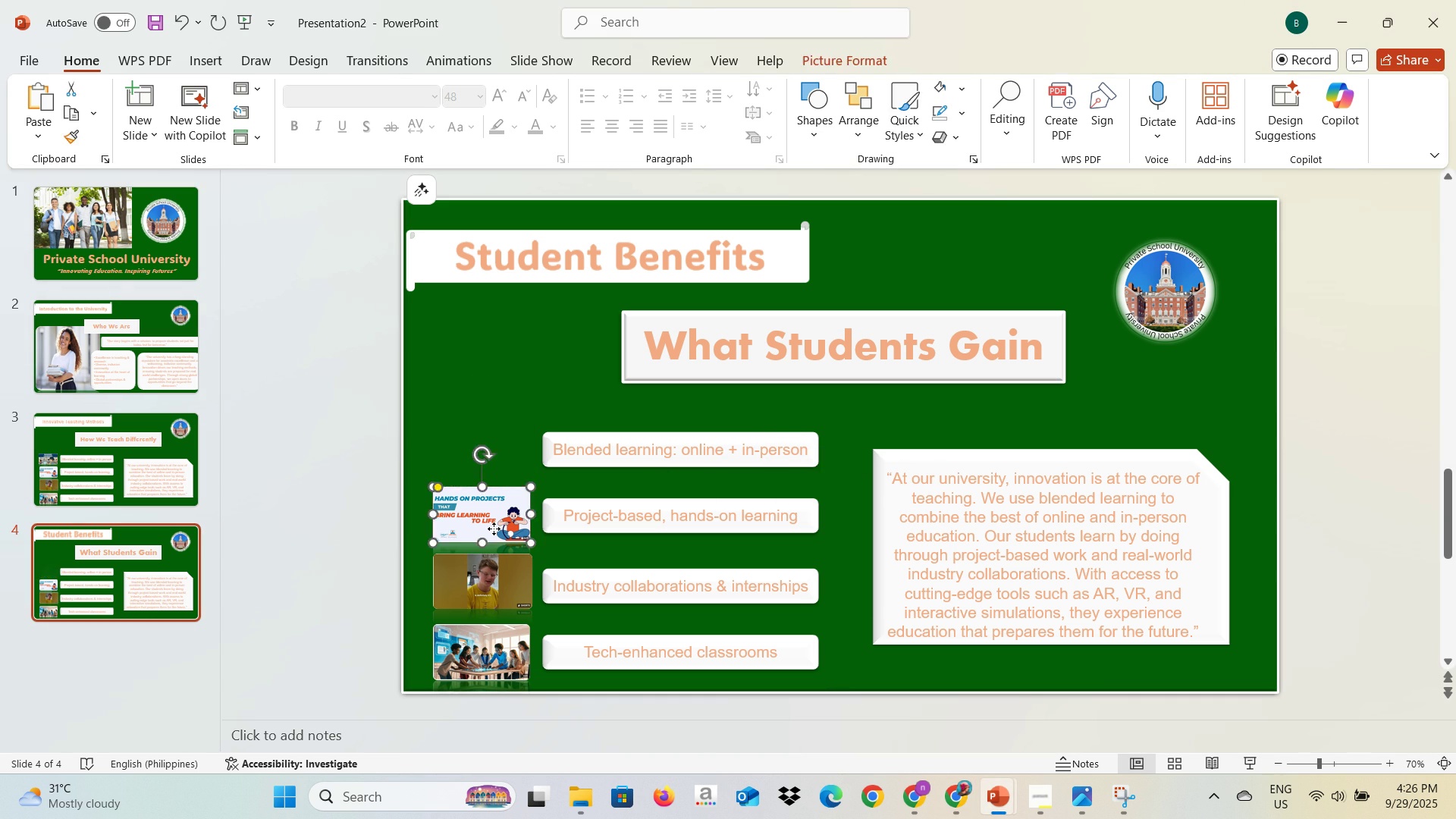 
key(Backspace)
 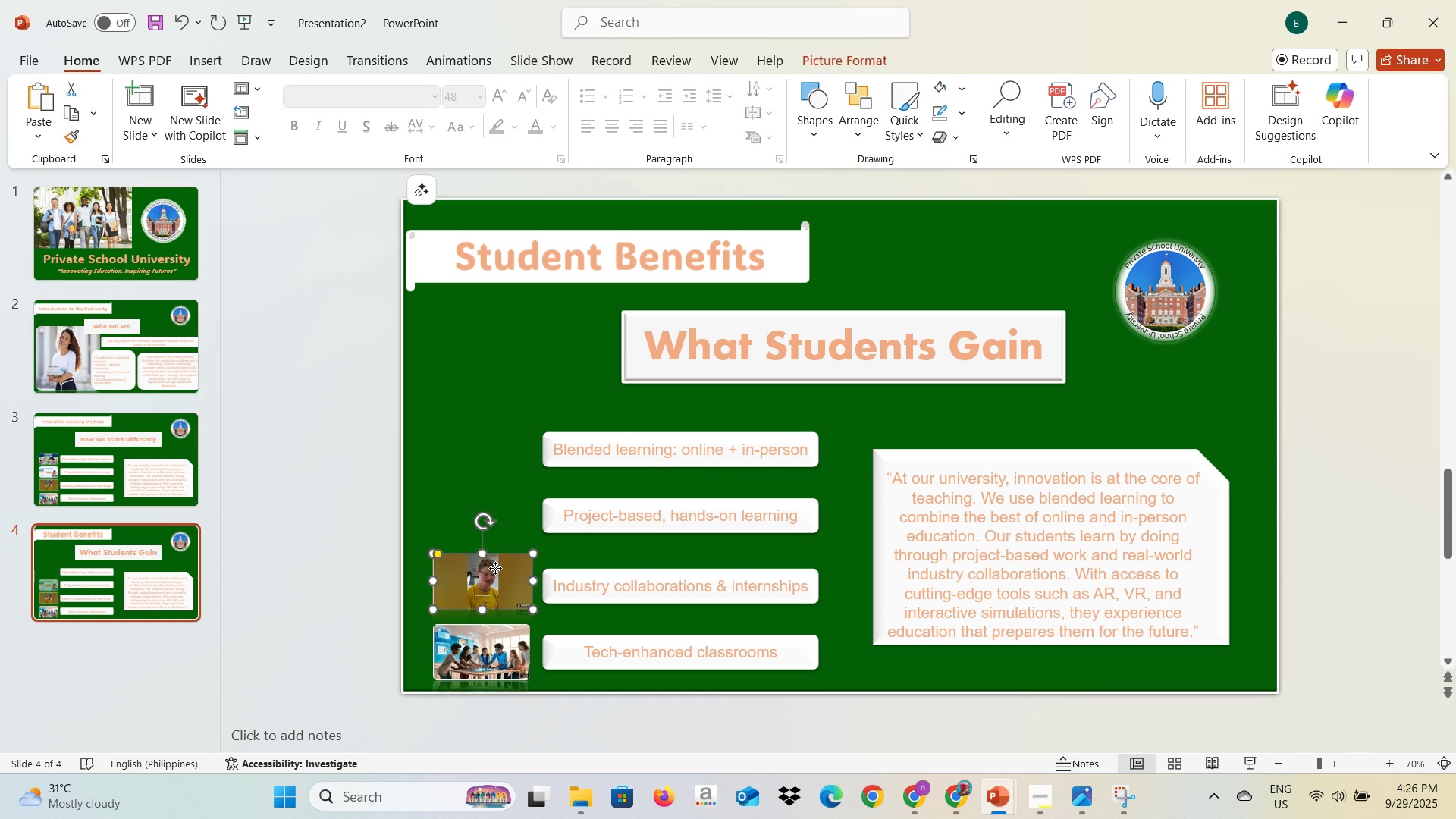 
left_click([495, 568])
 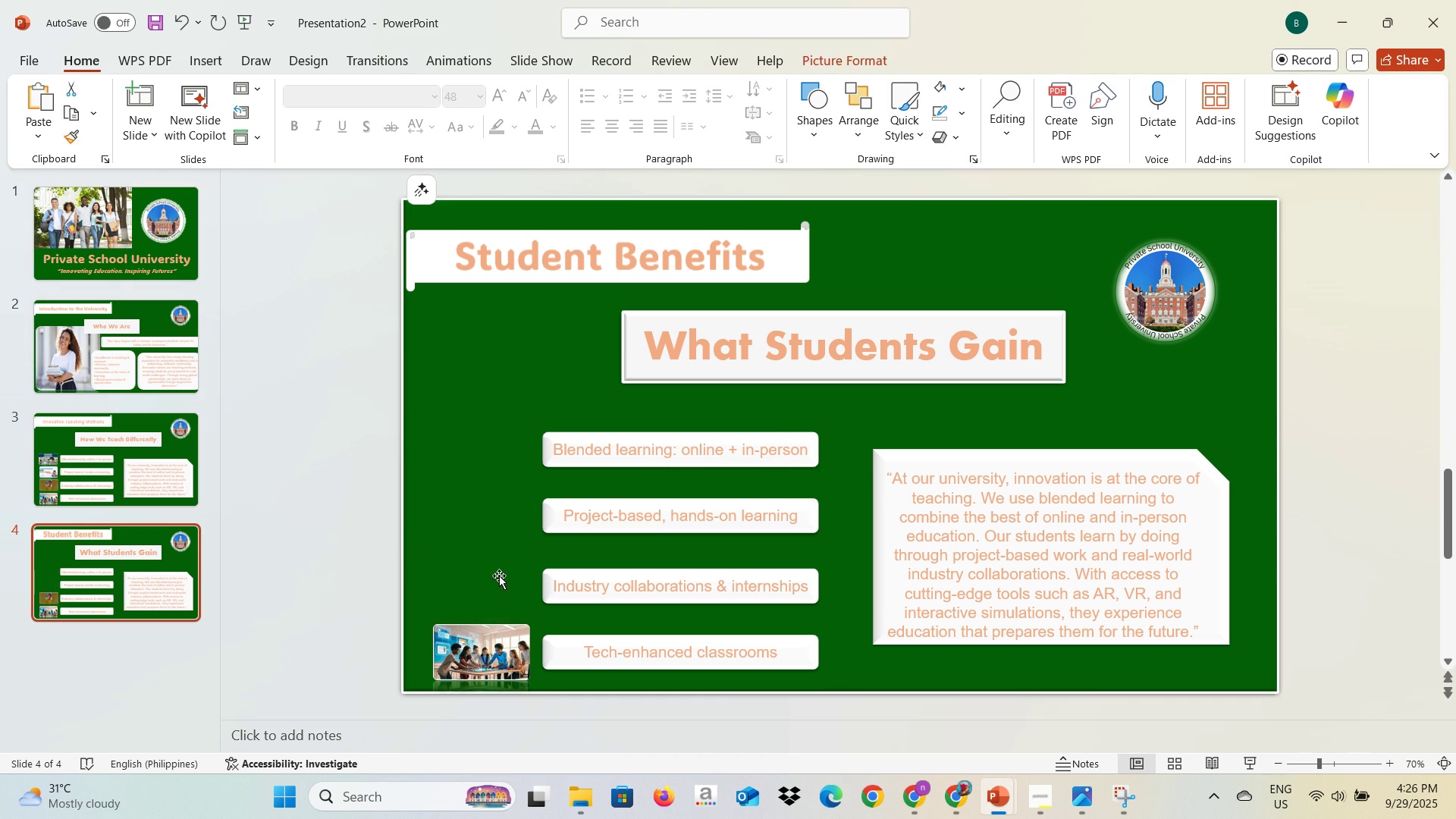 
key(Backspace)
 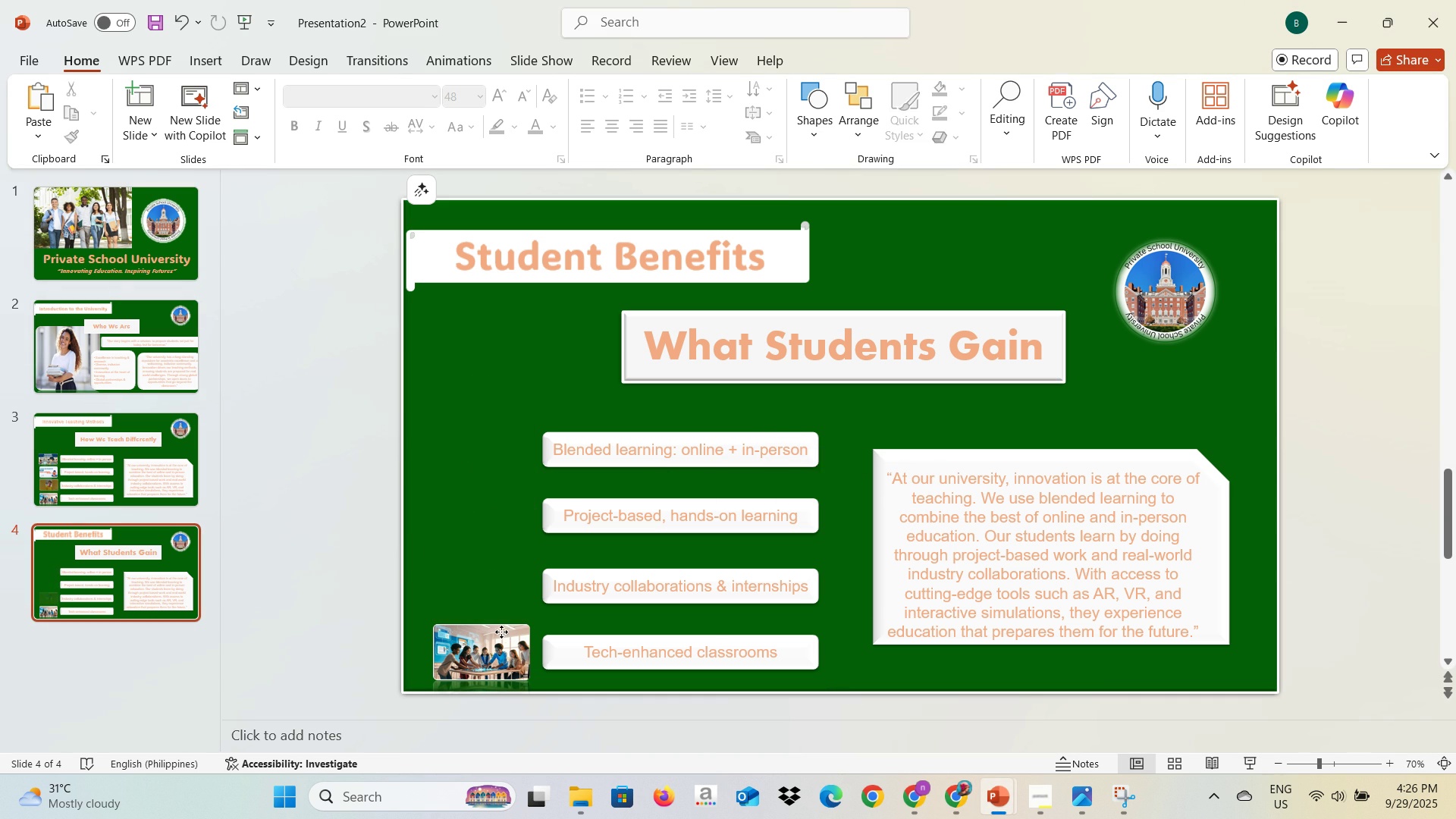 
key(Backspace)
 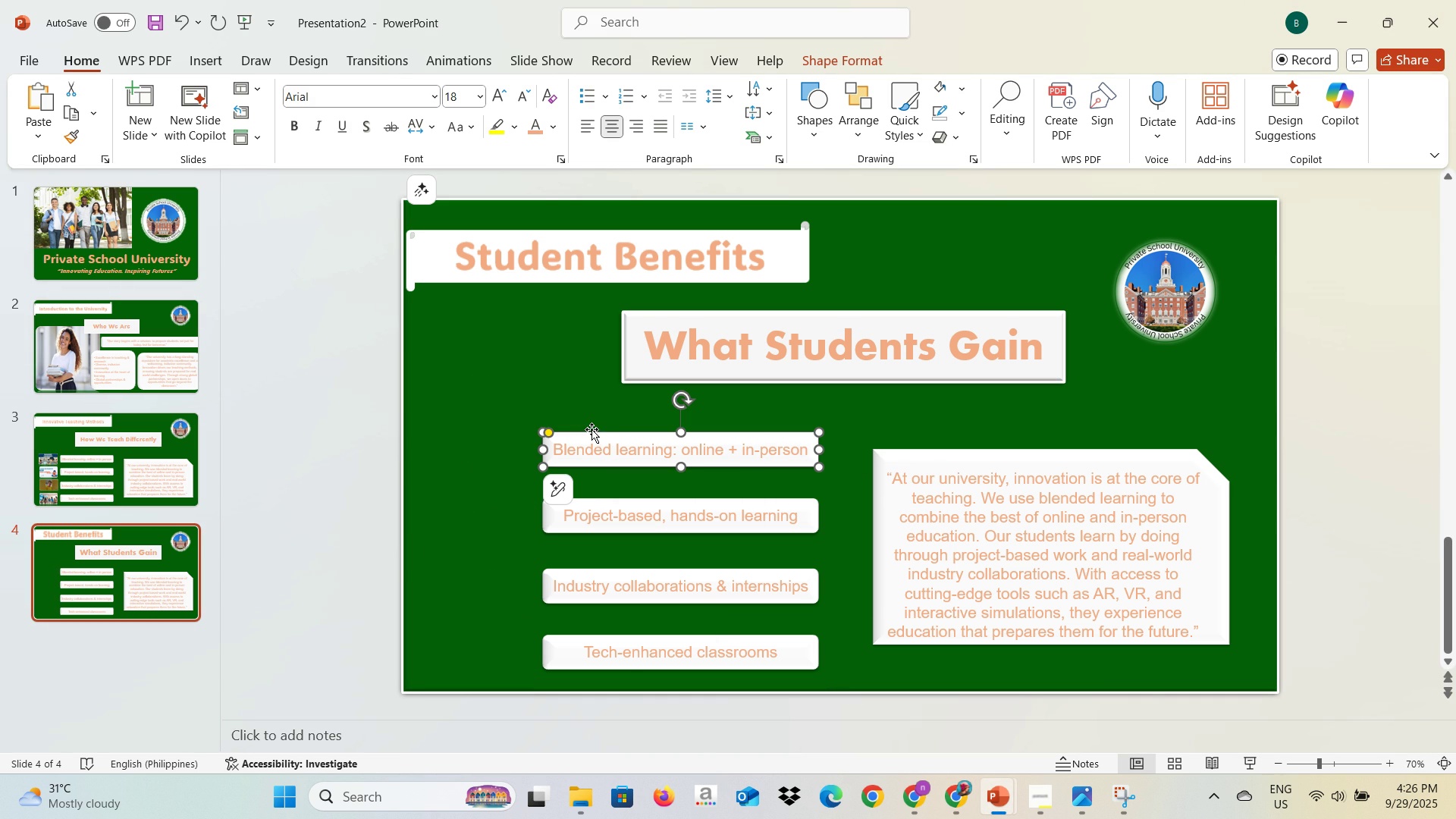 
left_click([592, 432])
 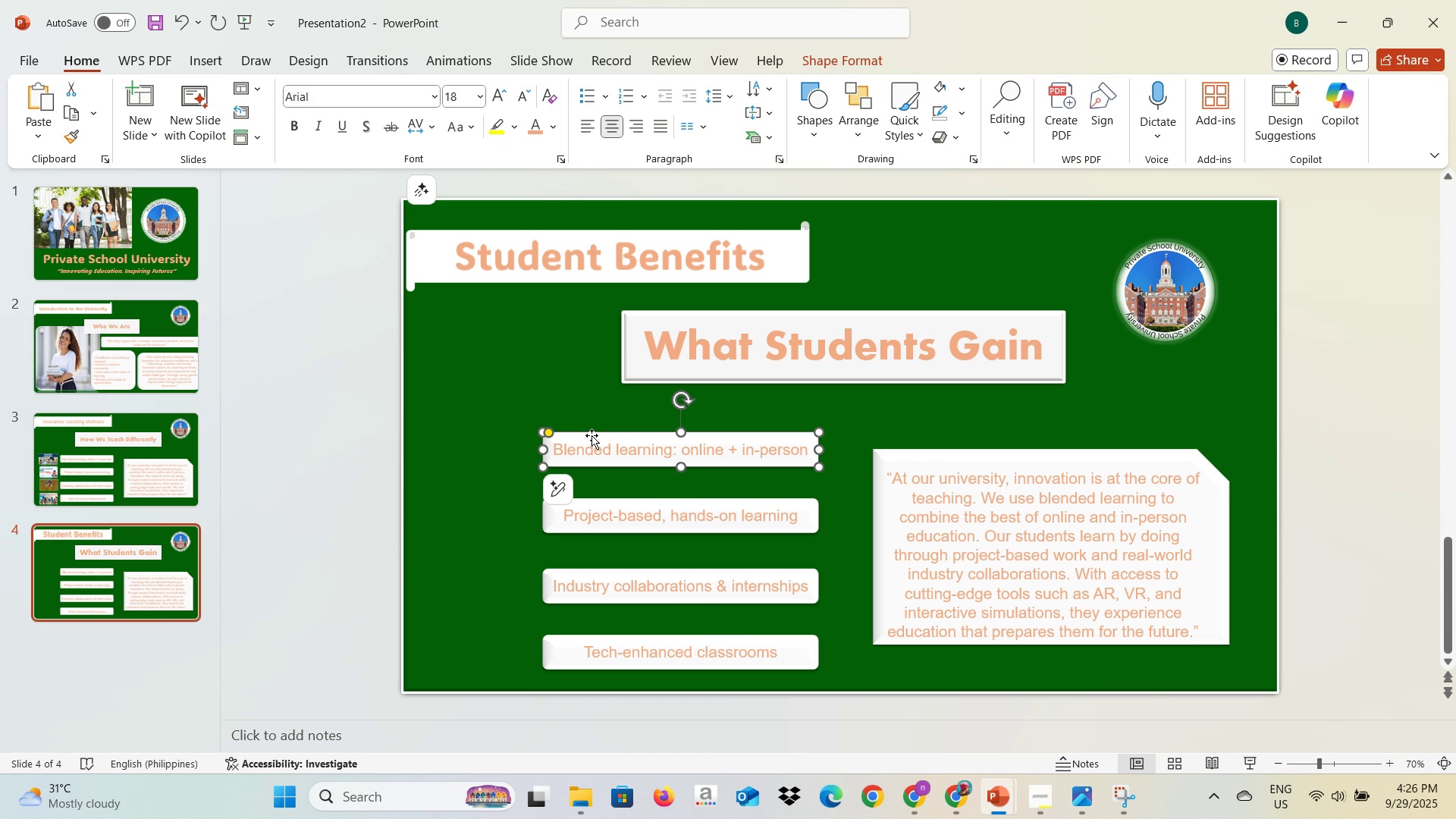 
double_click([592, 435])
 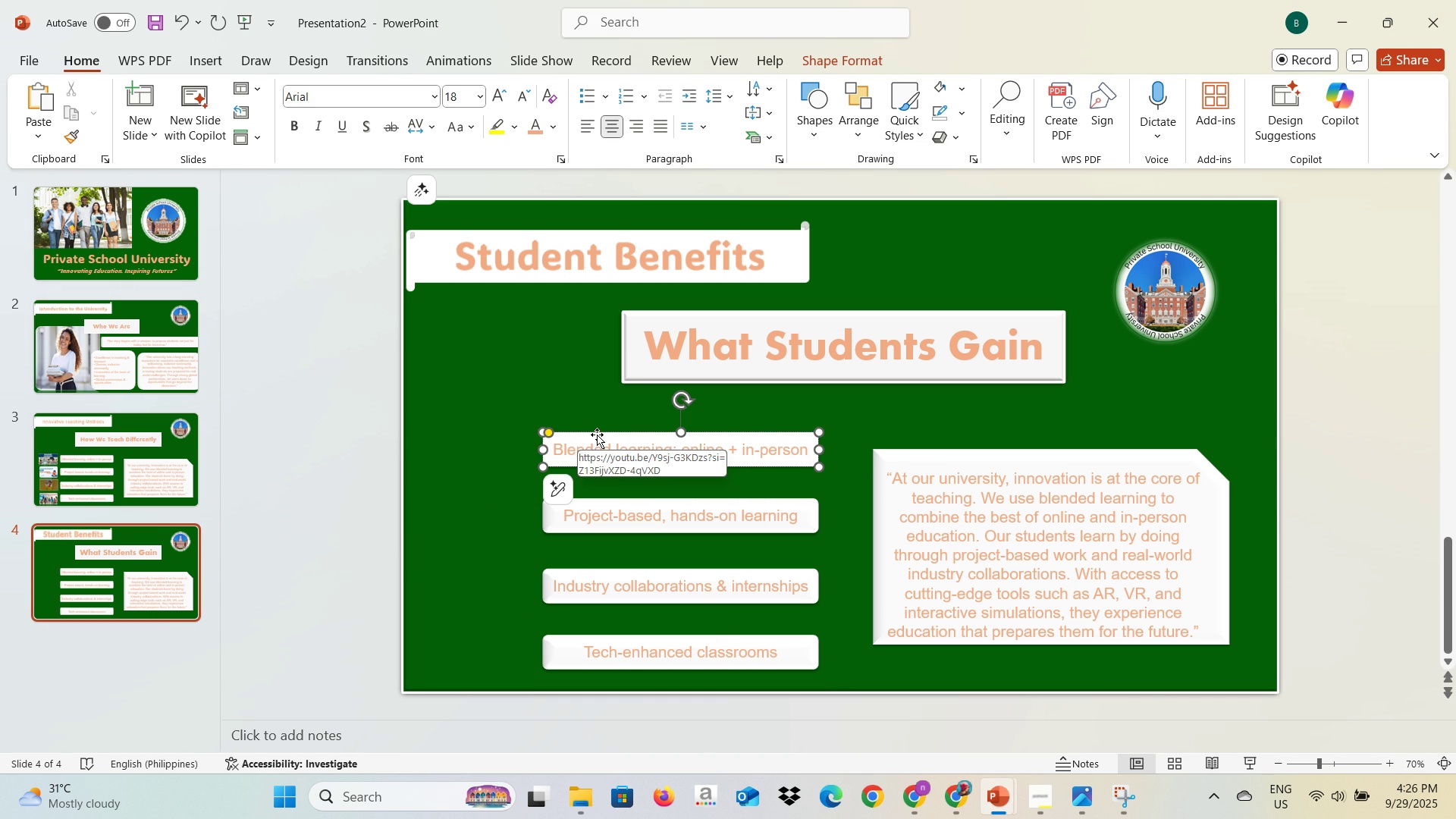 
left_click([597, 435])
 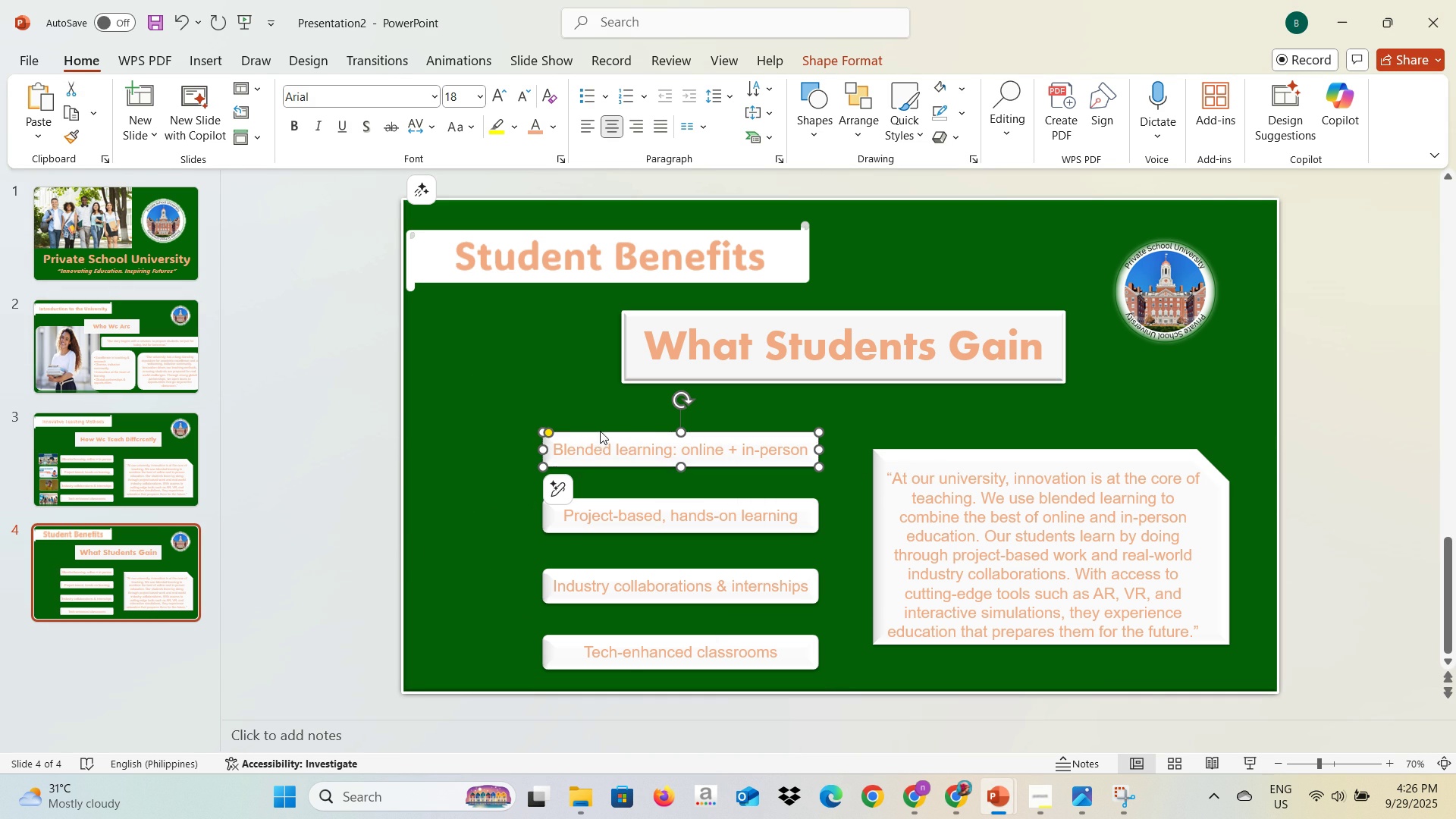 
key(Backspace)
 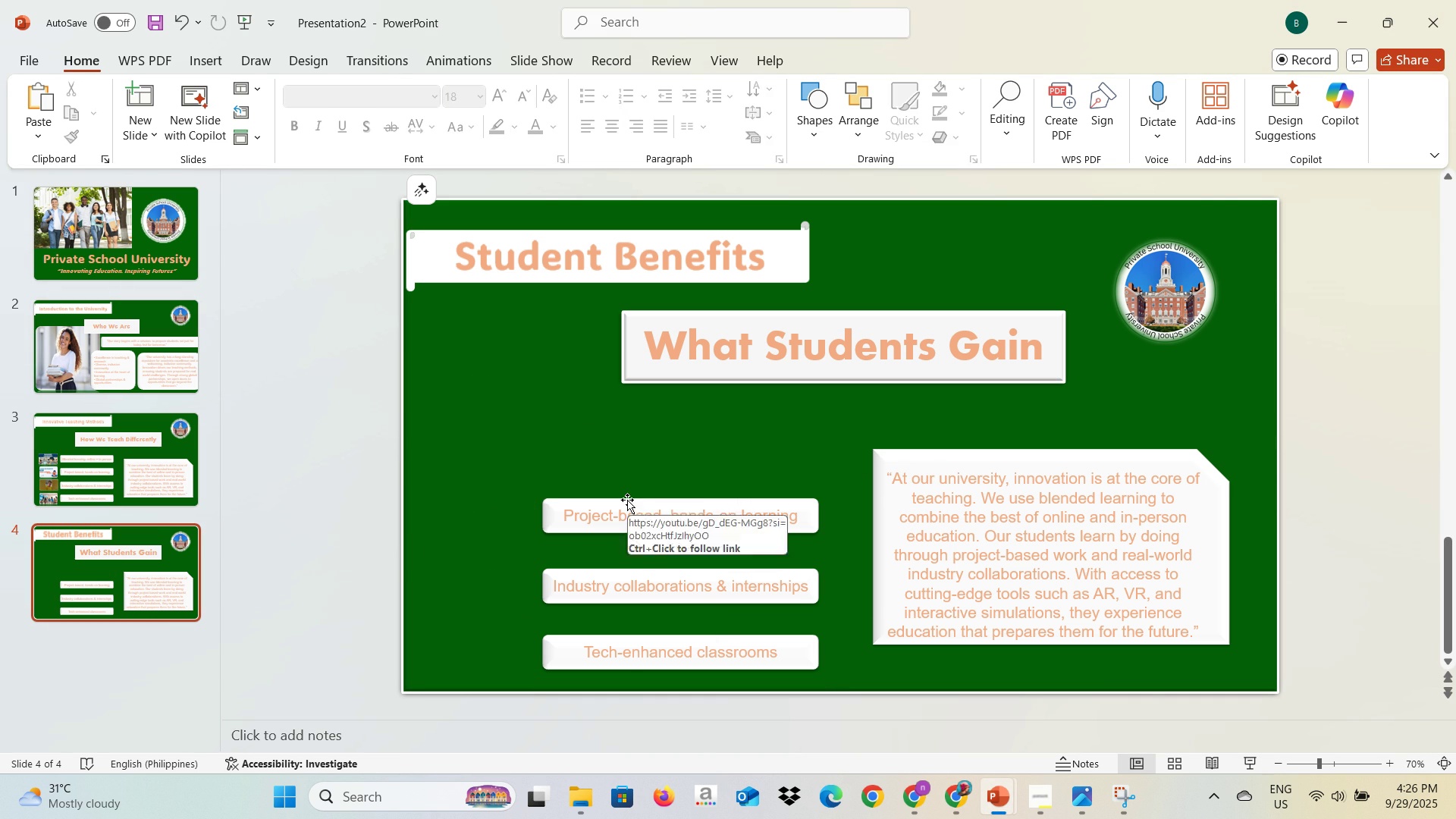 
left_click([627, 500])
 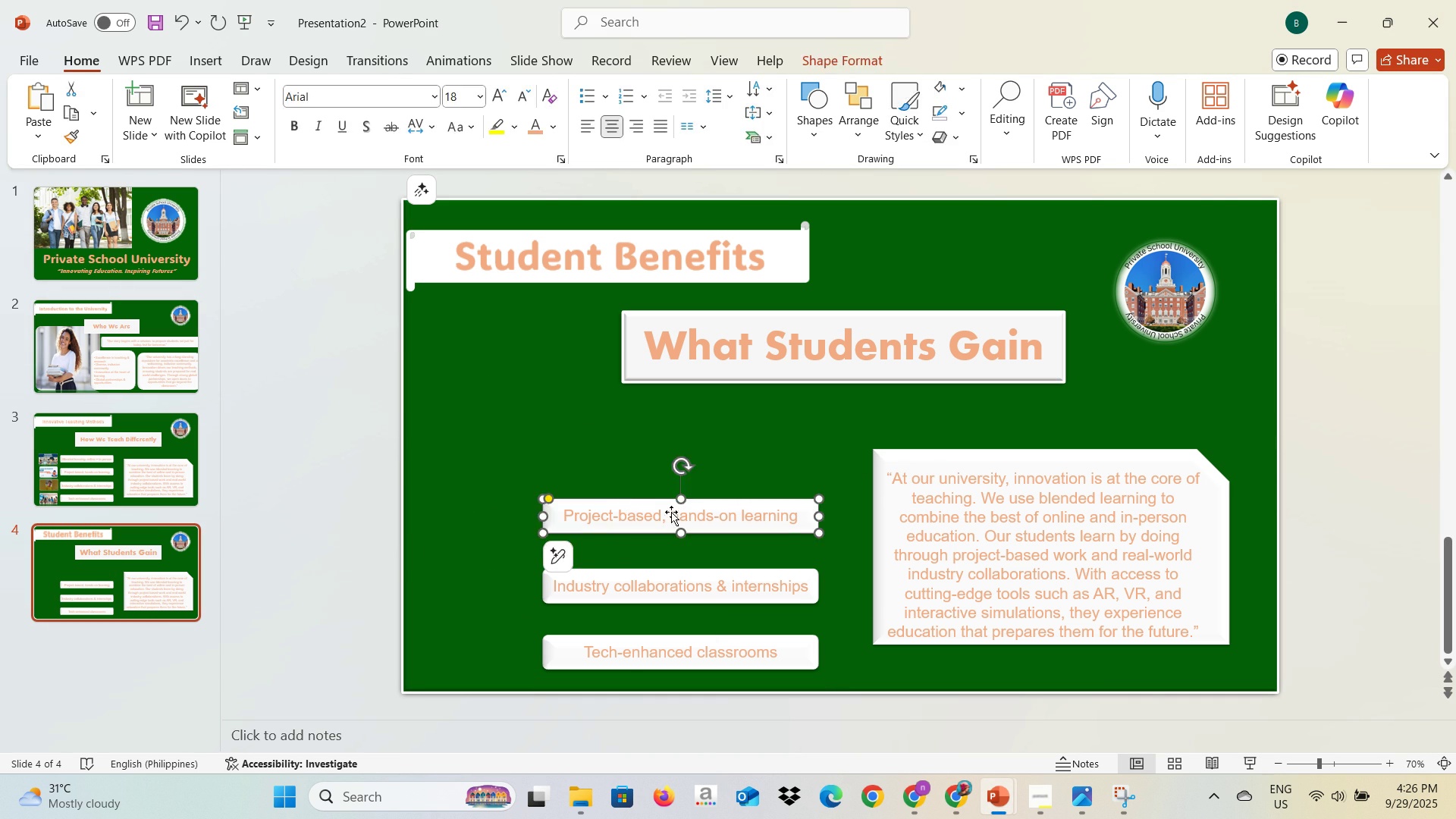 
key(Backspace)
 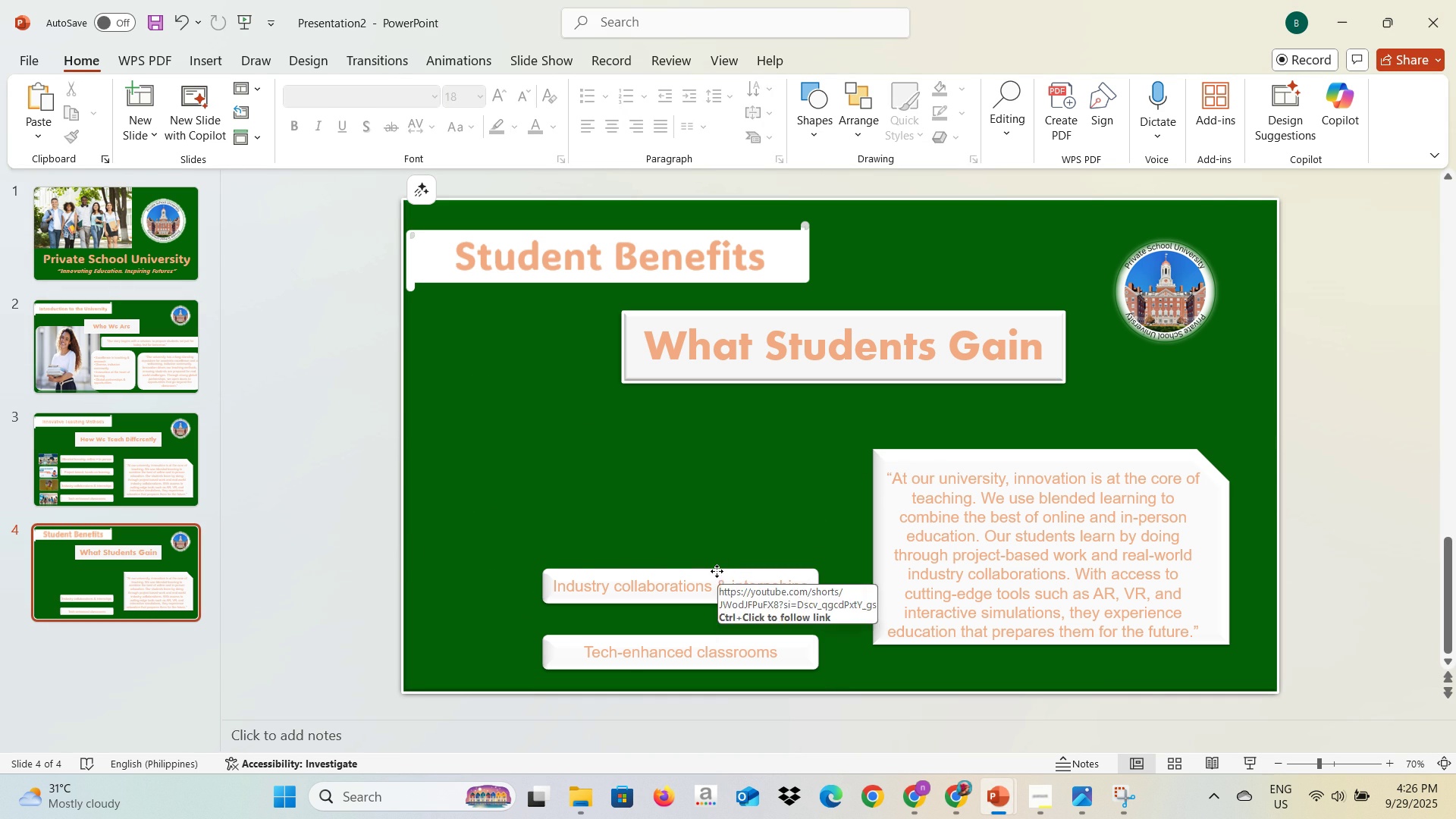 
left_click([717, 571])
 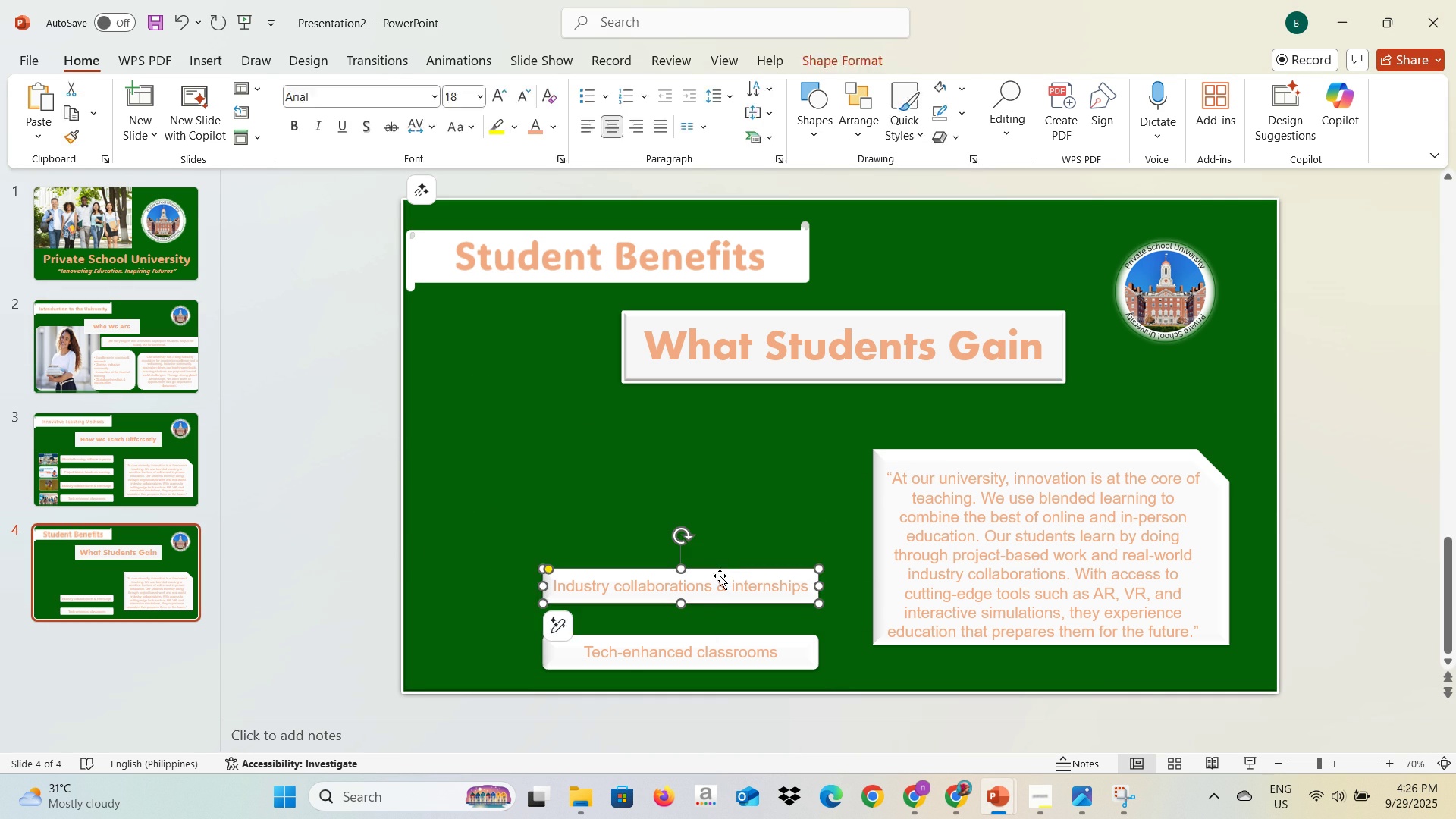 
key(Backspace)
 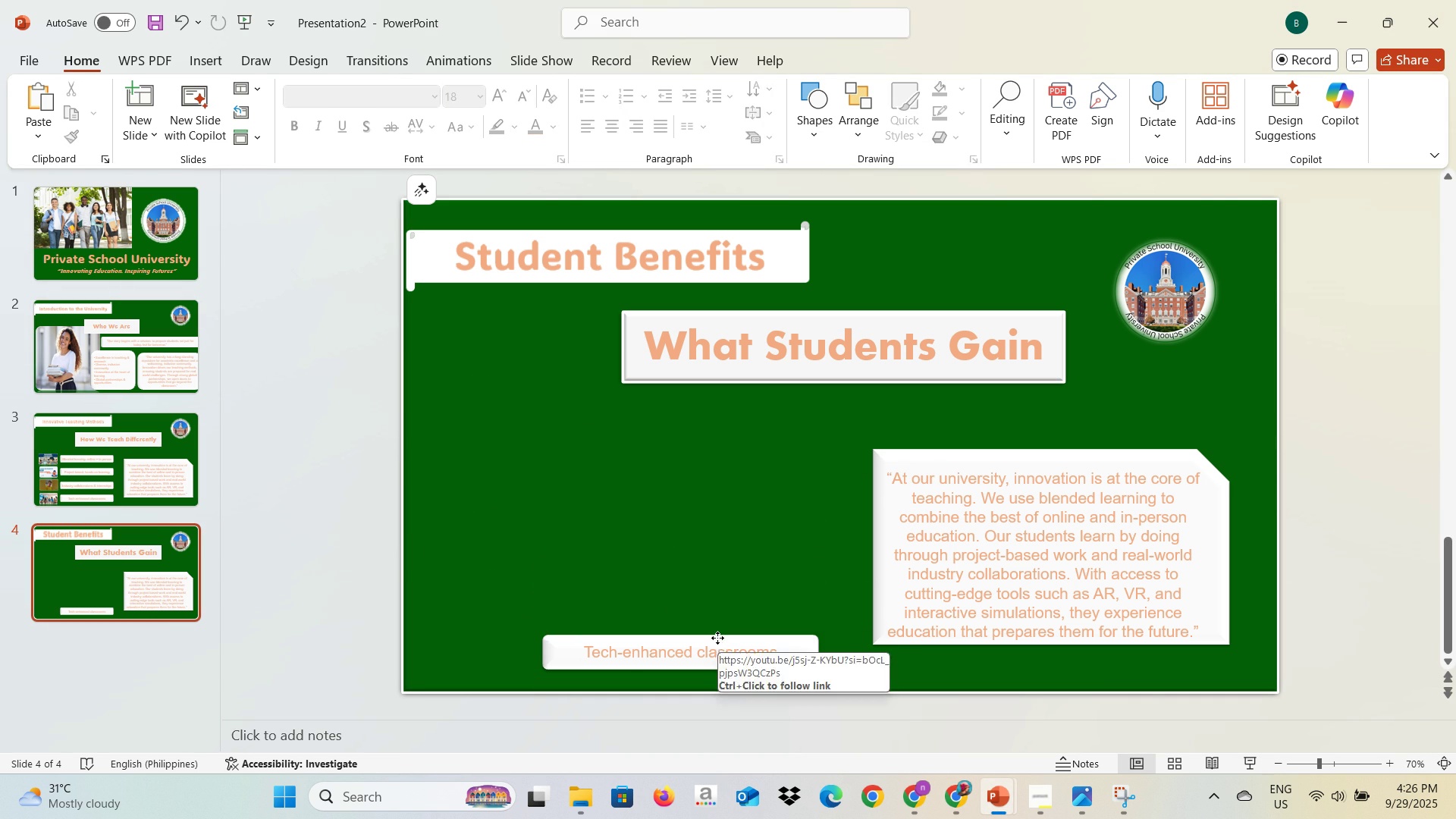 
left_click([717, 638])
 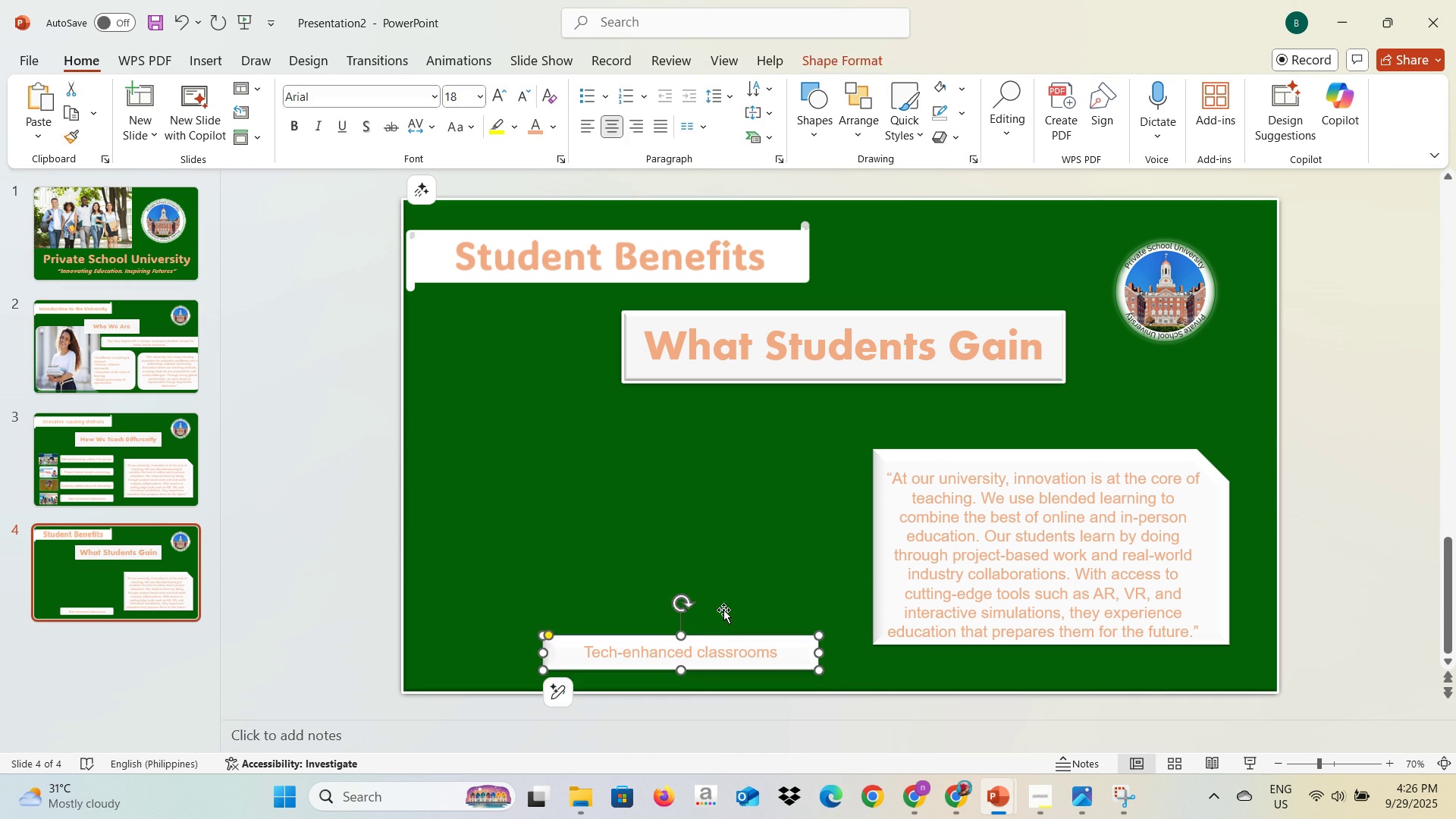 
key(Backspace)
 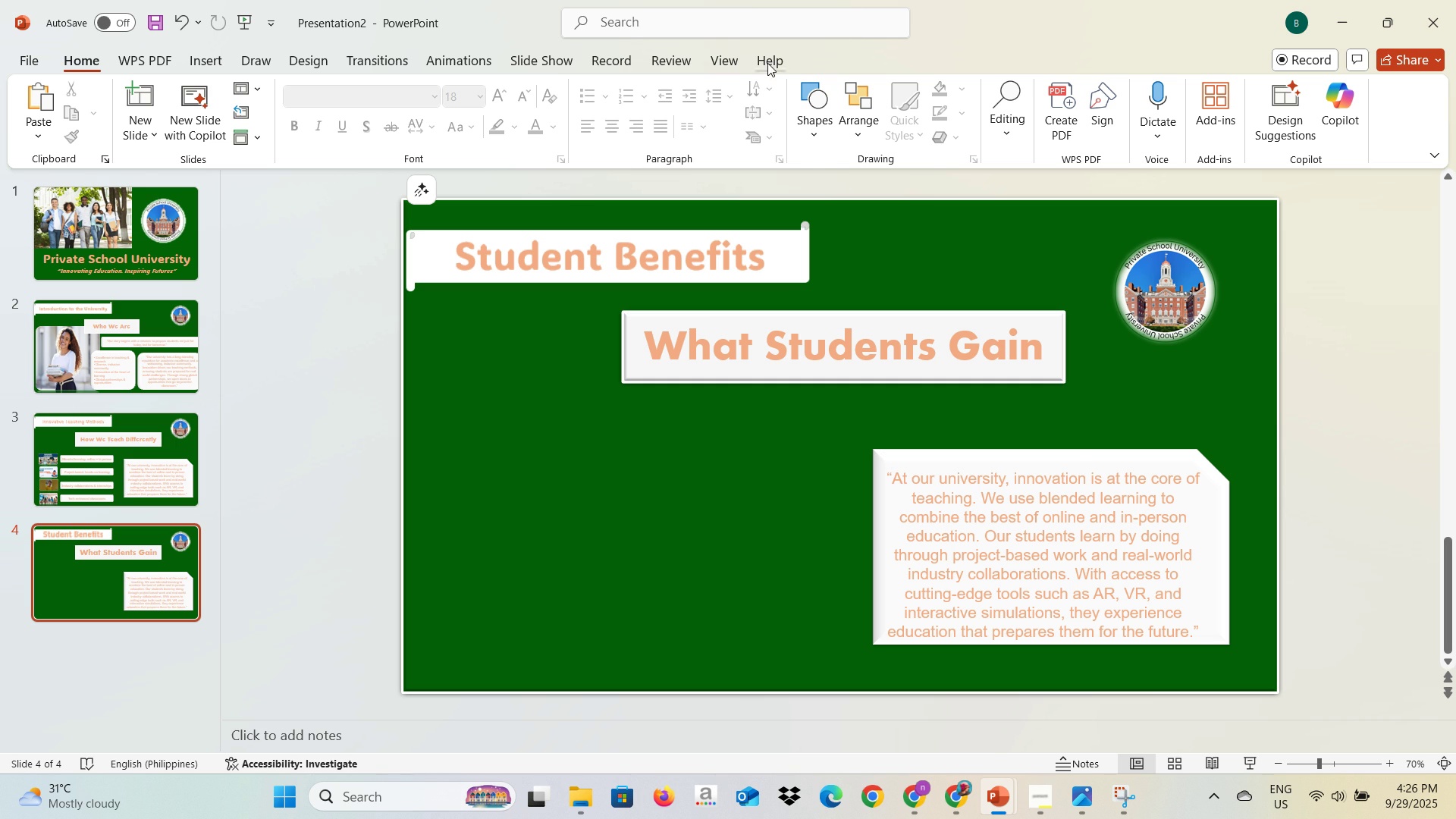 
left_click([808, 113])
 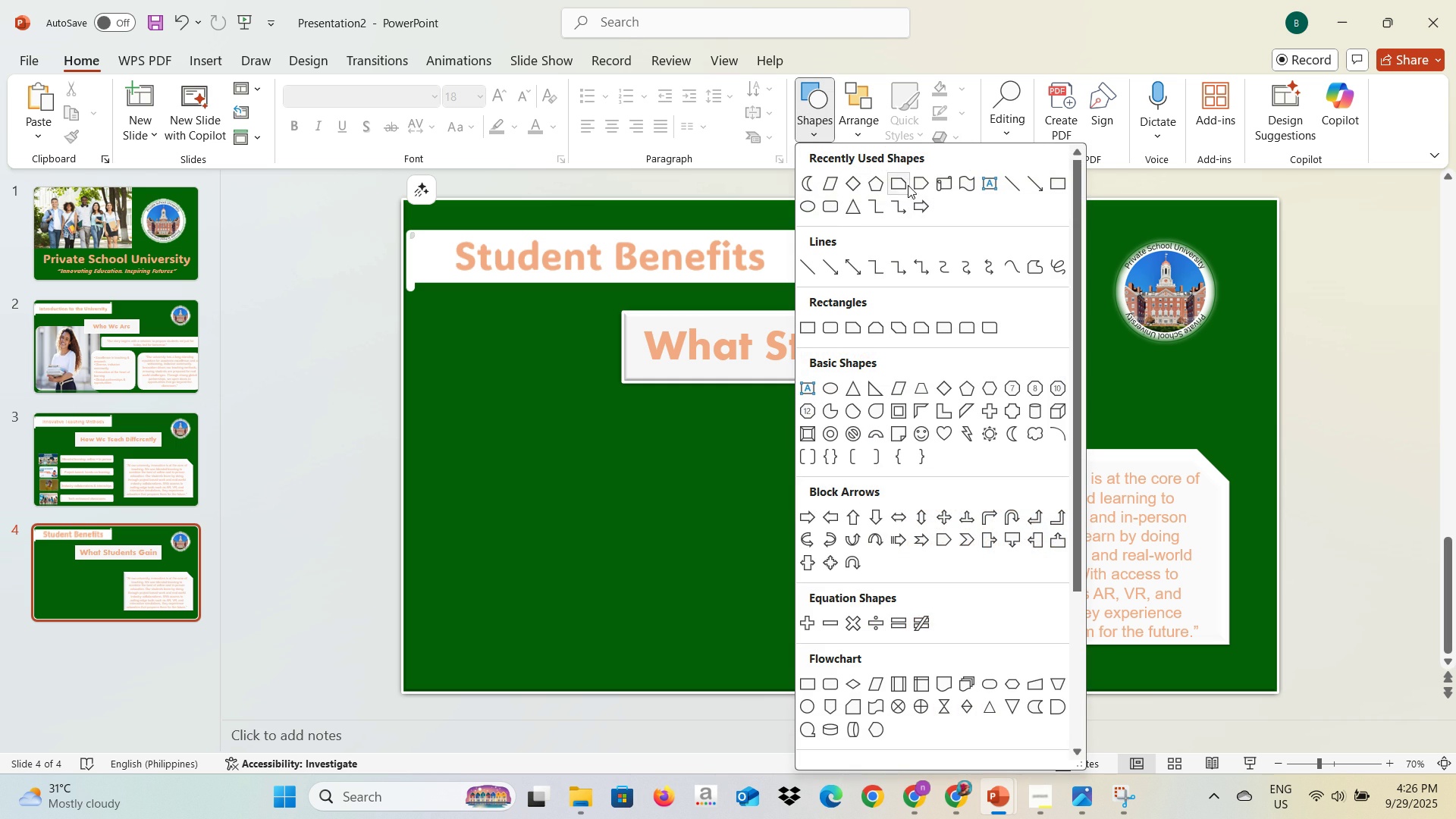 
left_click([915, 184])
 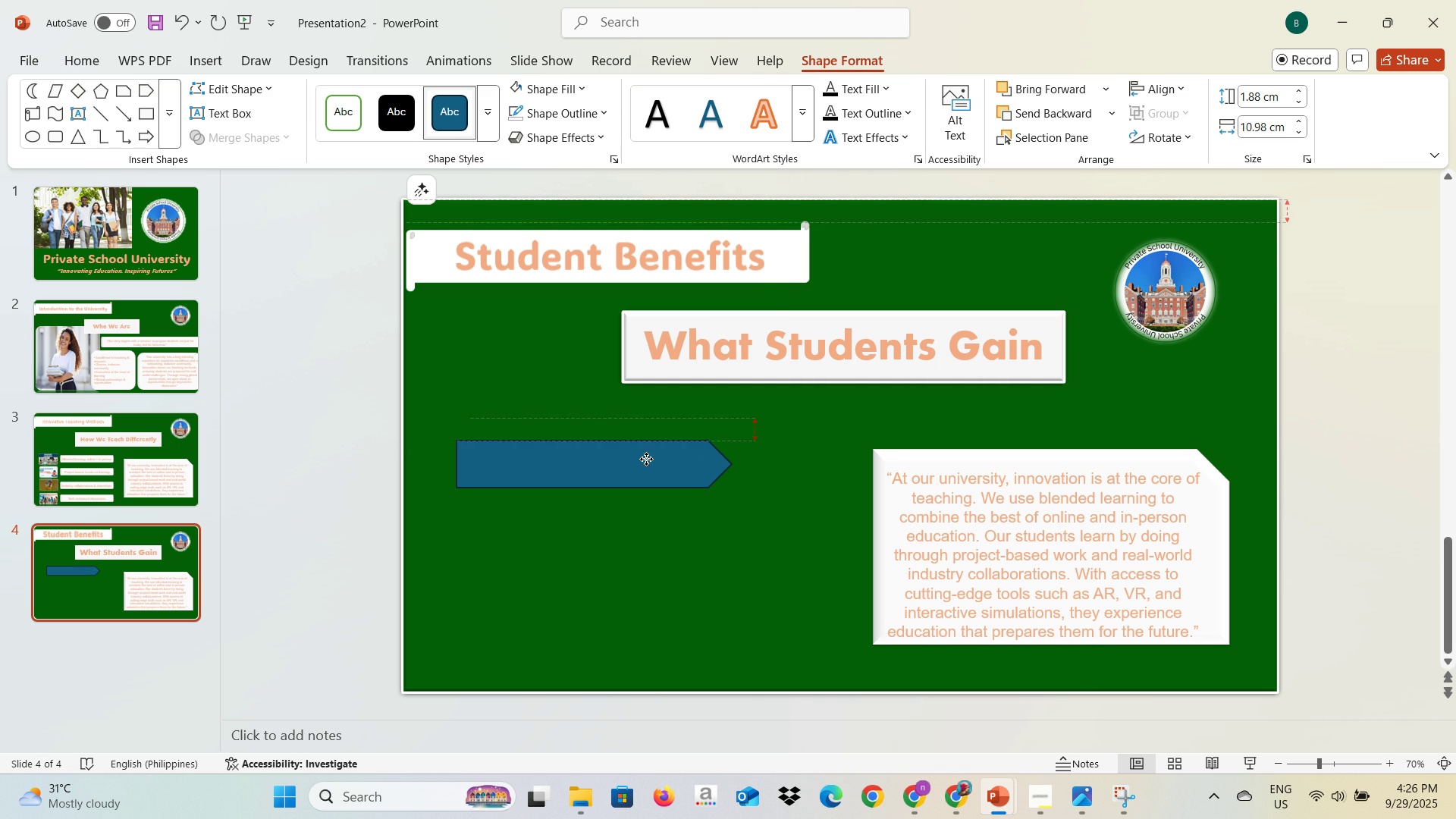 
wait(10.27)
 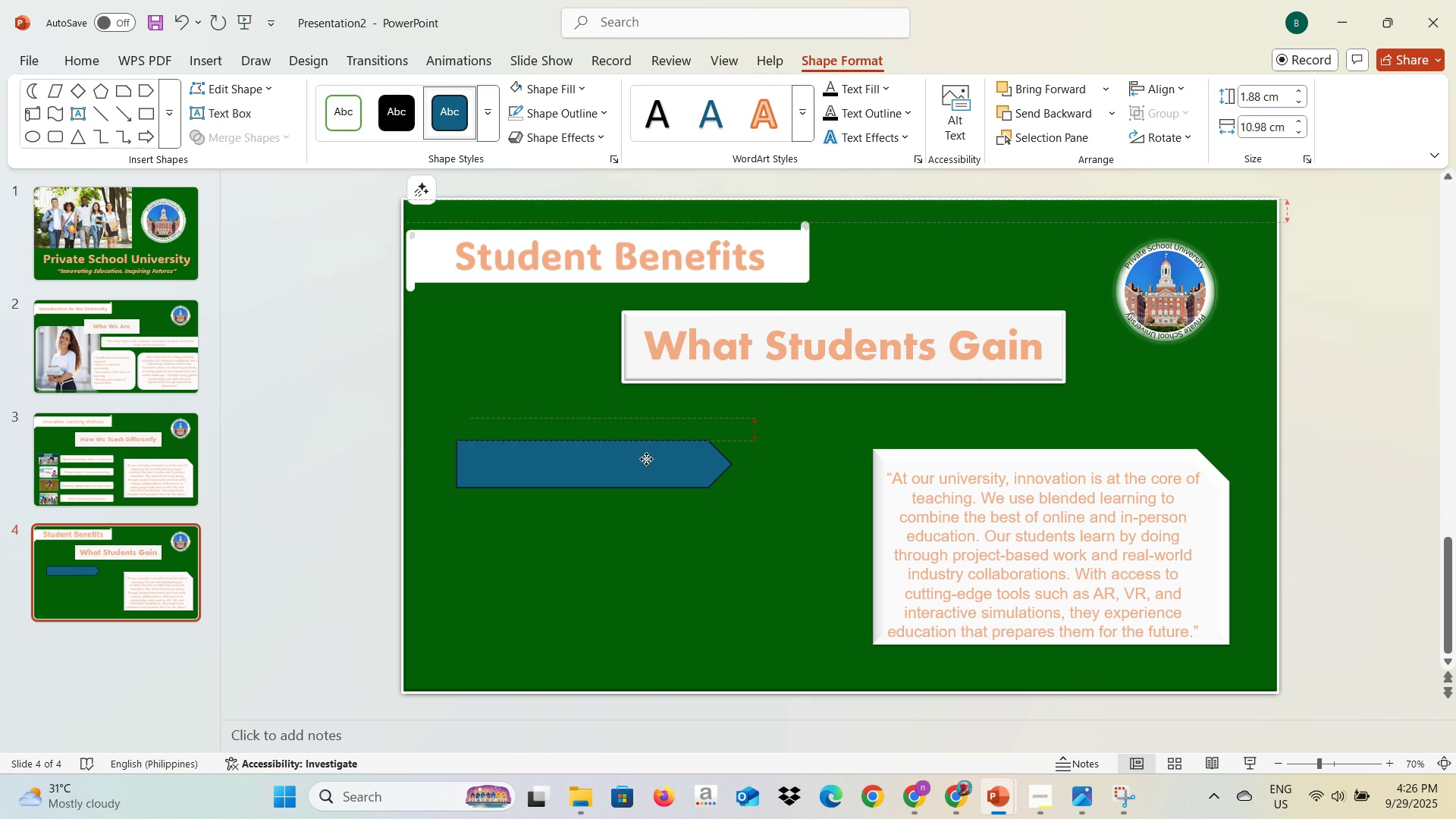 
left_click([325, 121])
 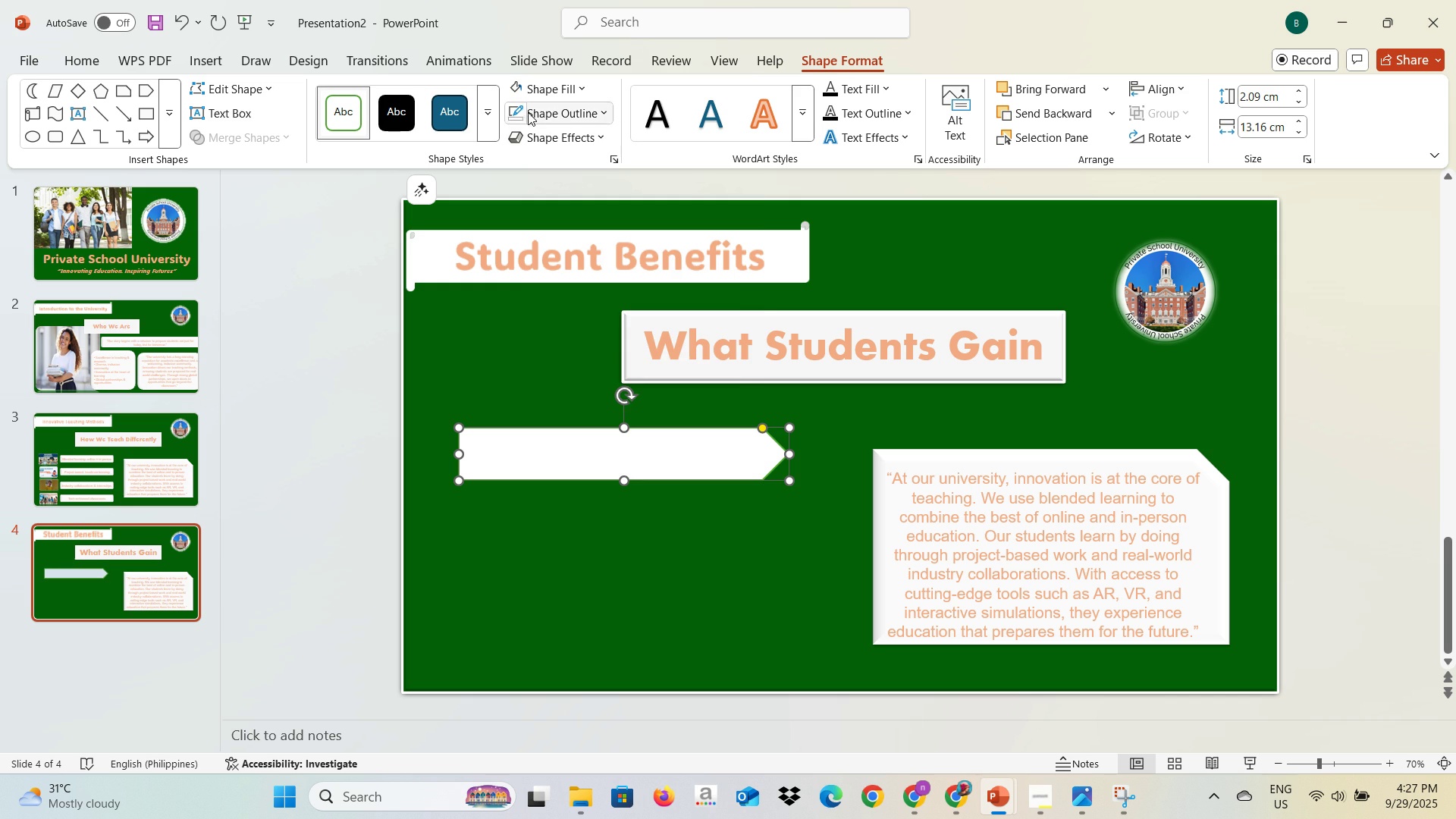 
left_click([528, 112])
 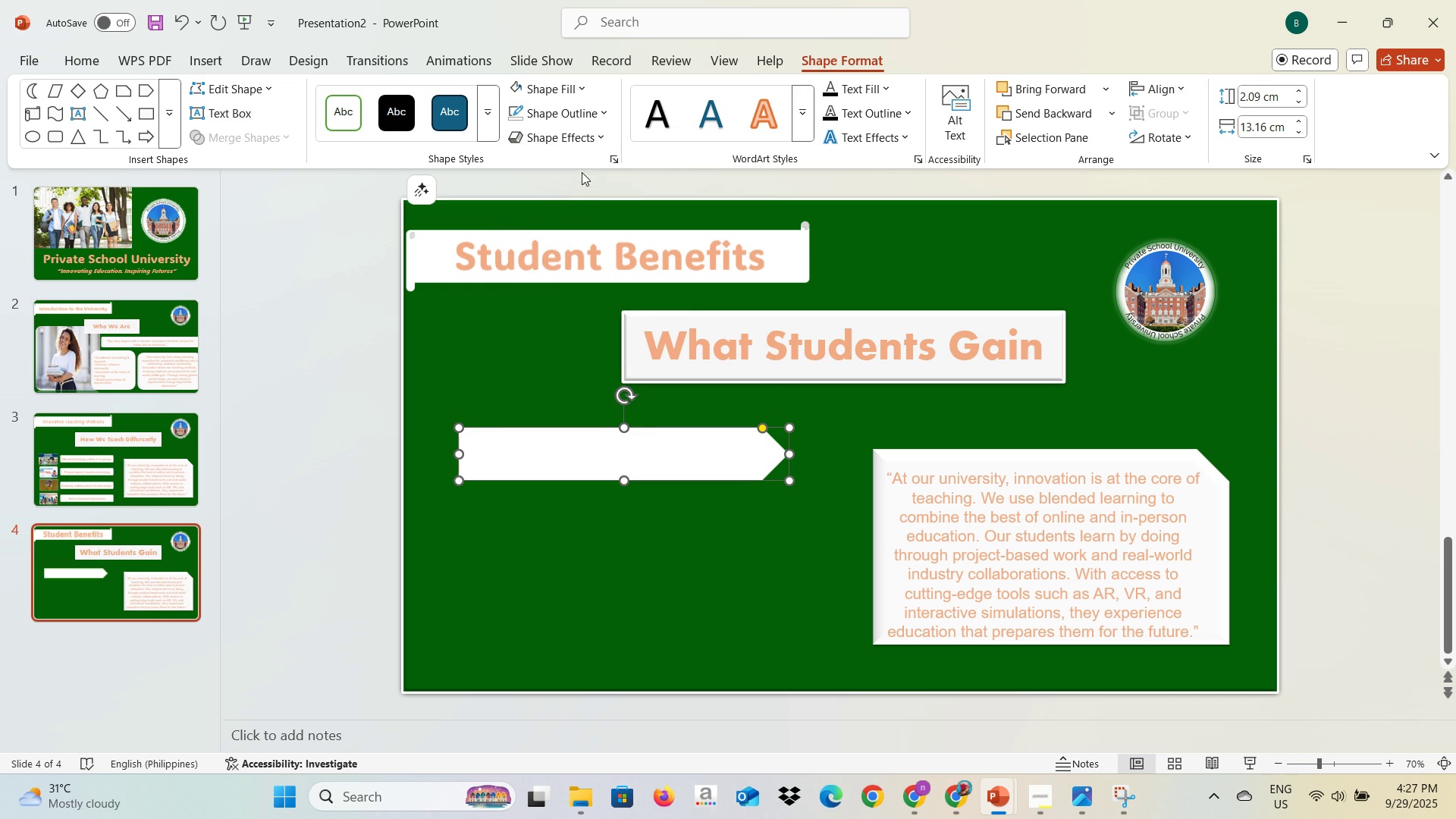 
left_click([581, 143])
 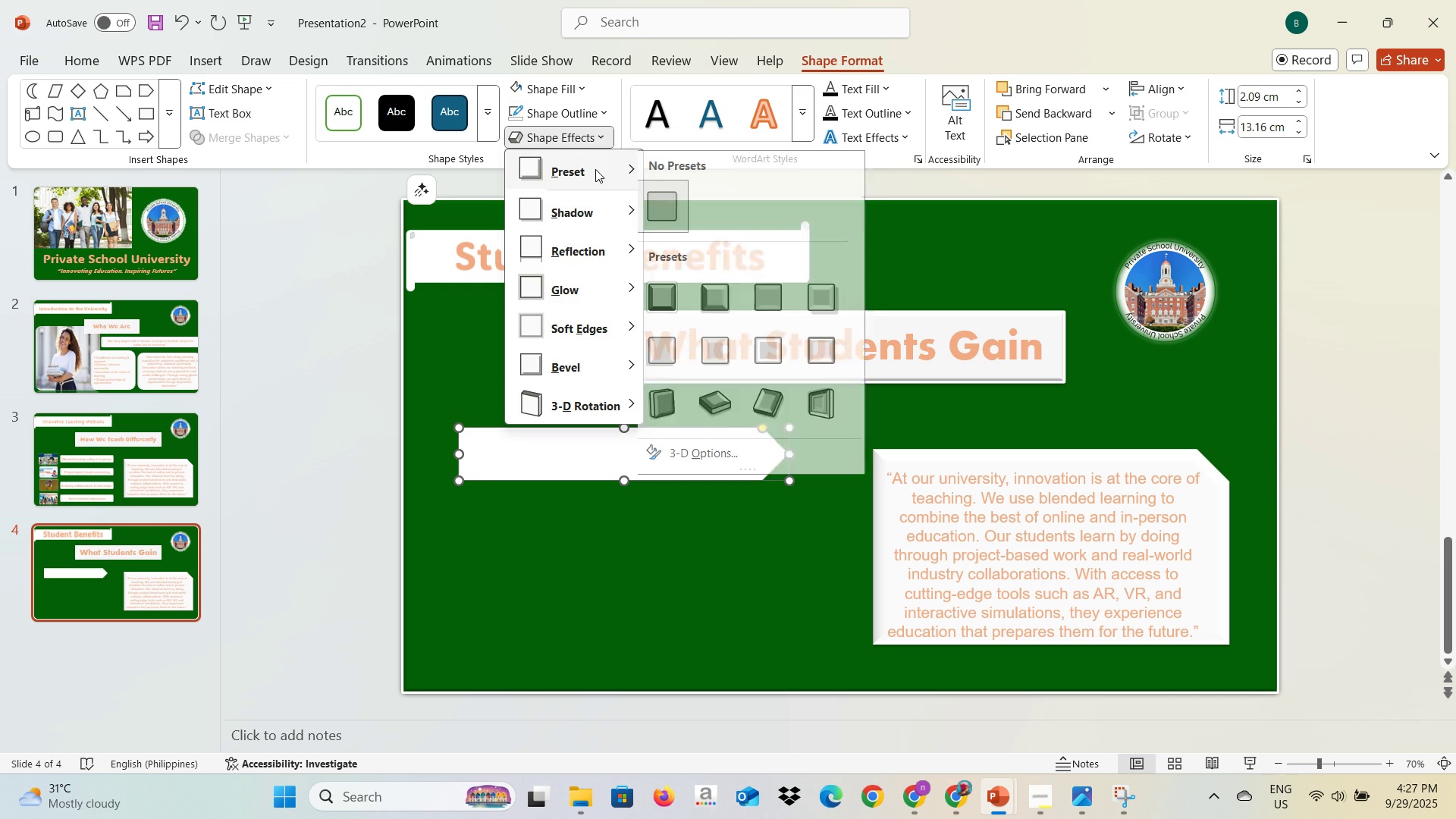 
left_click([595, 169])
 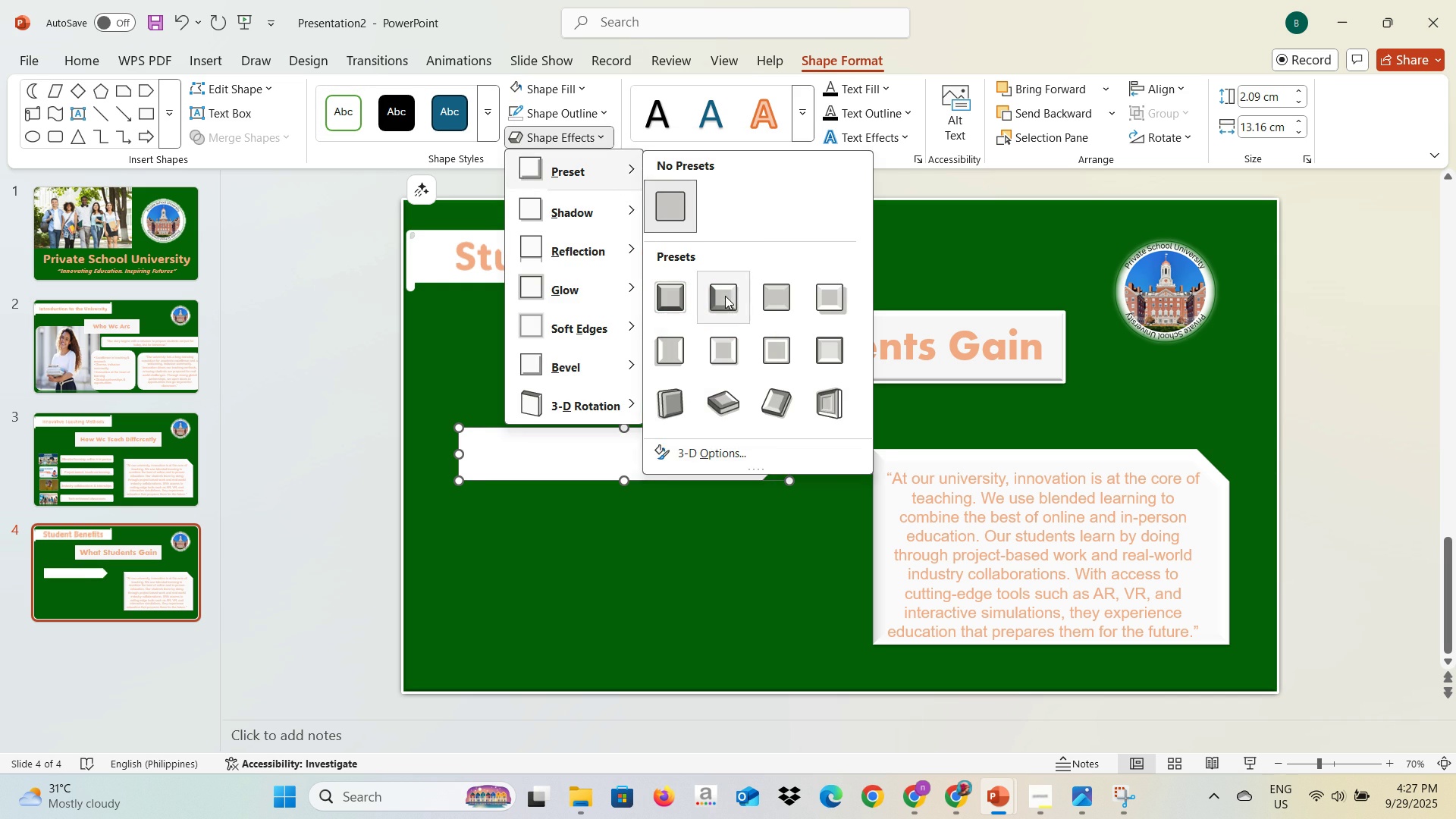 
left_click([725, 296])
 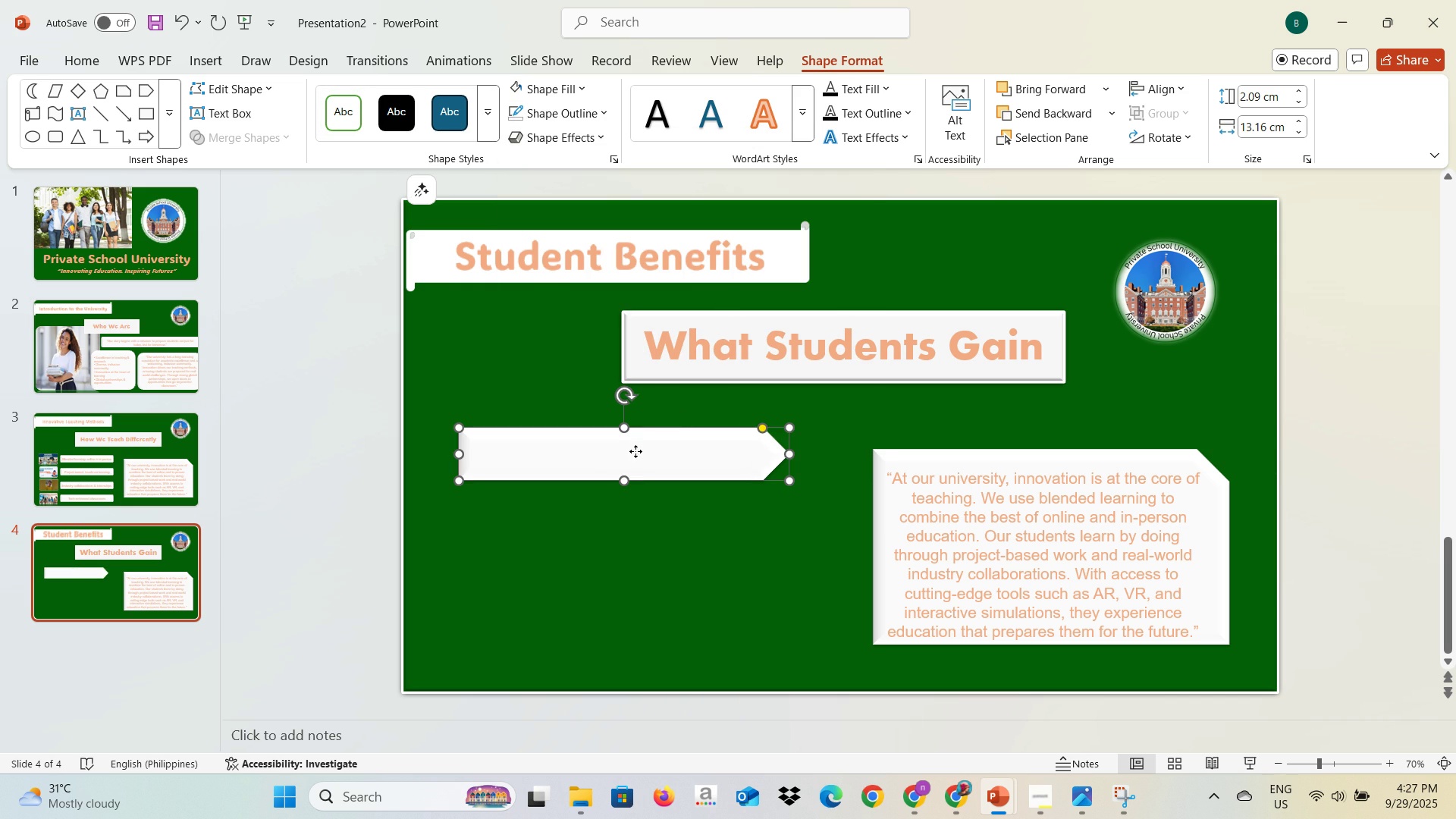 
double_click([635, 450])
 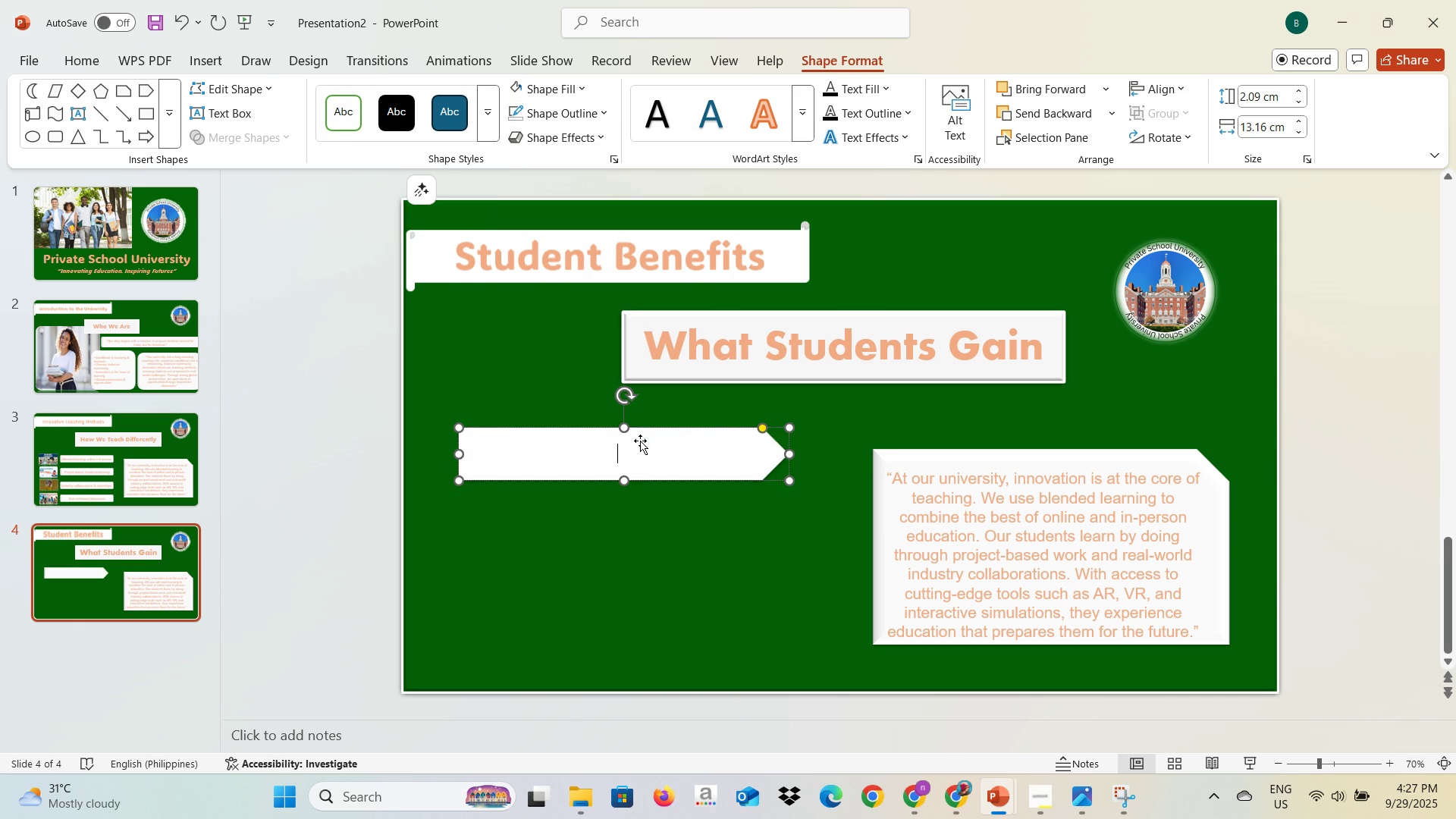 
key(Alt+AltLeft)
 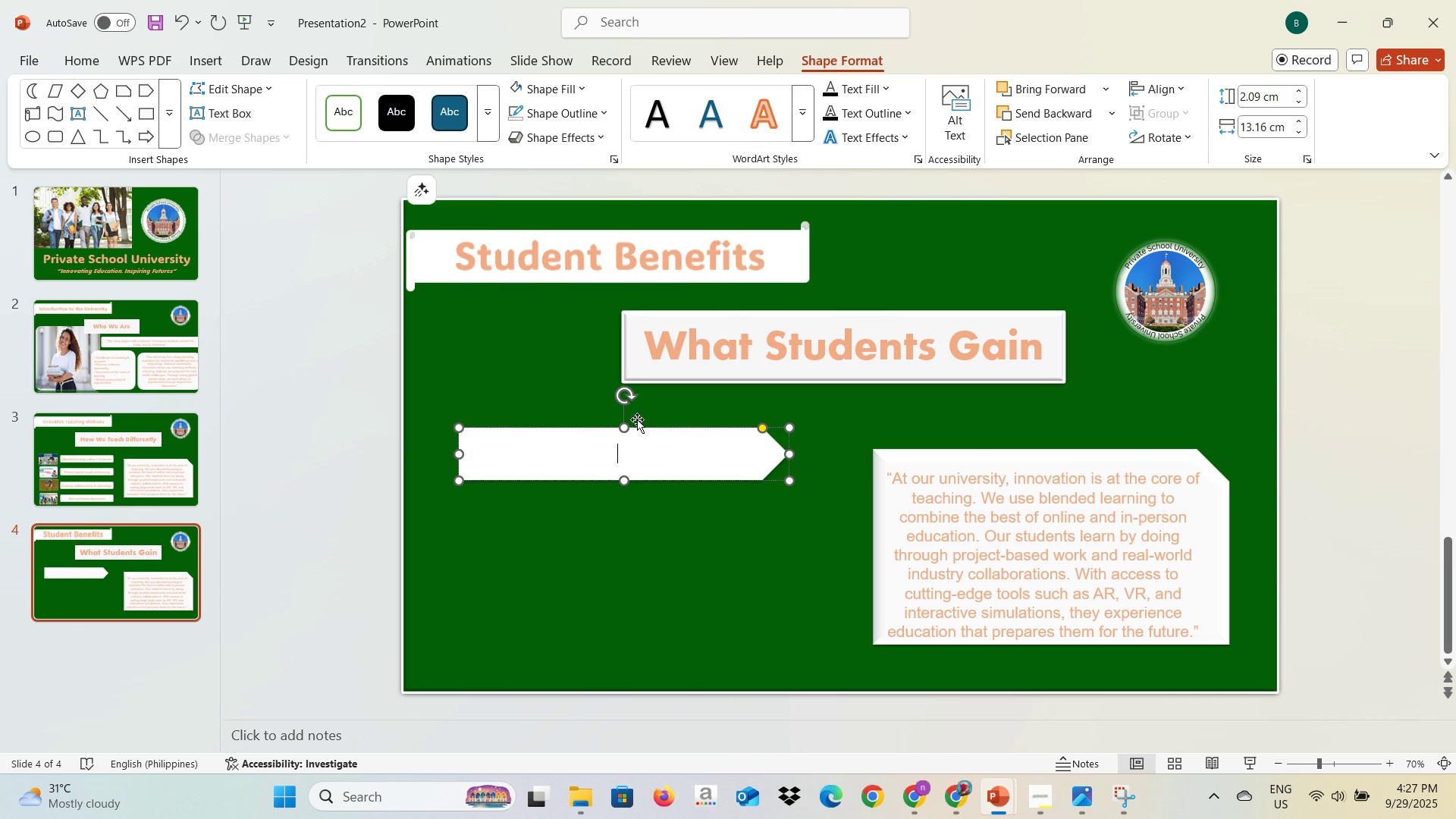 
key(Alt+Tab)
 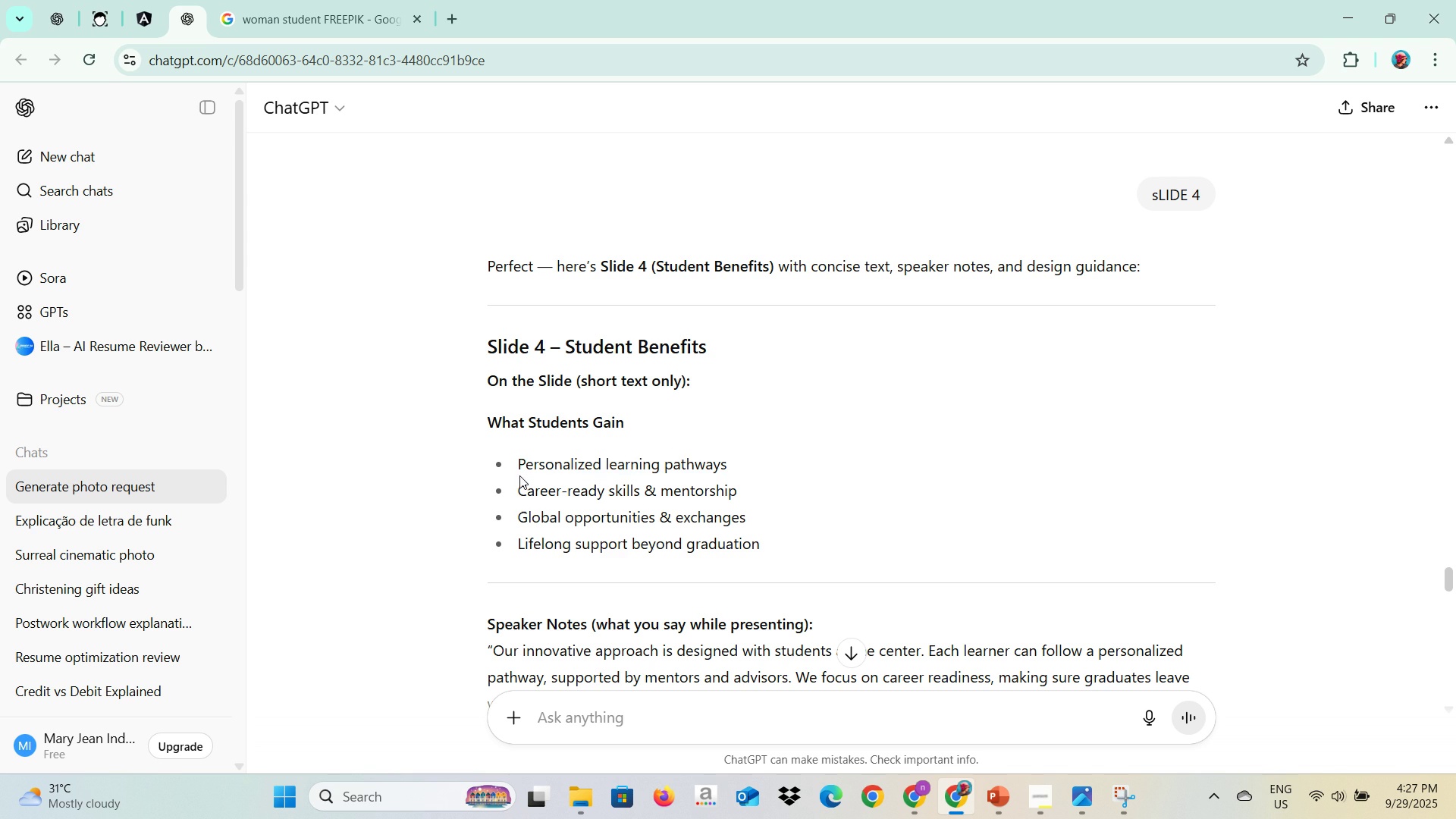 
key(Control+C)
 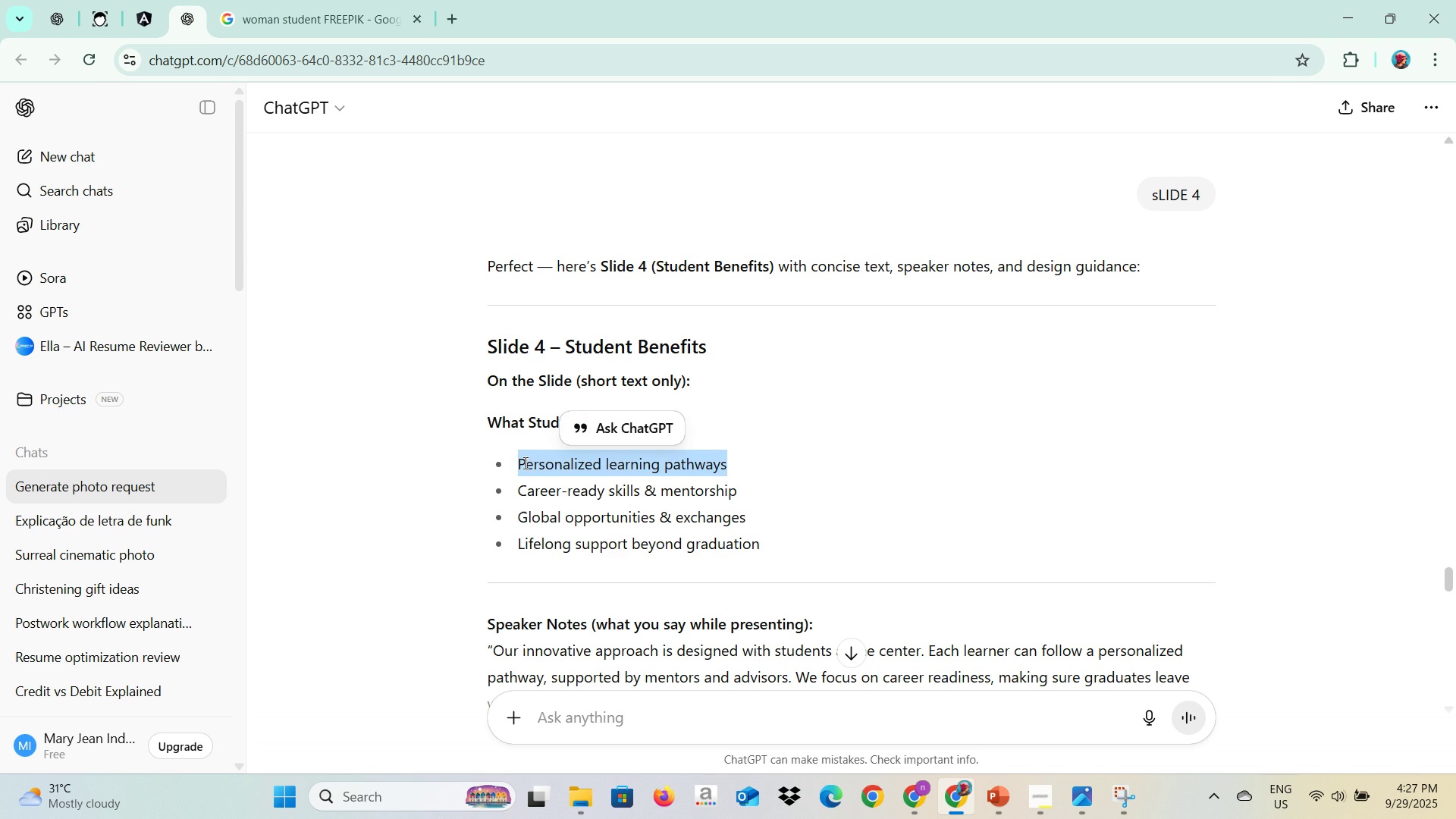 
key(Control+C)
 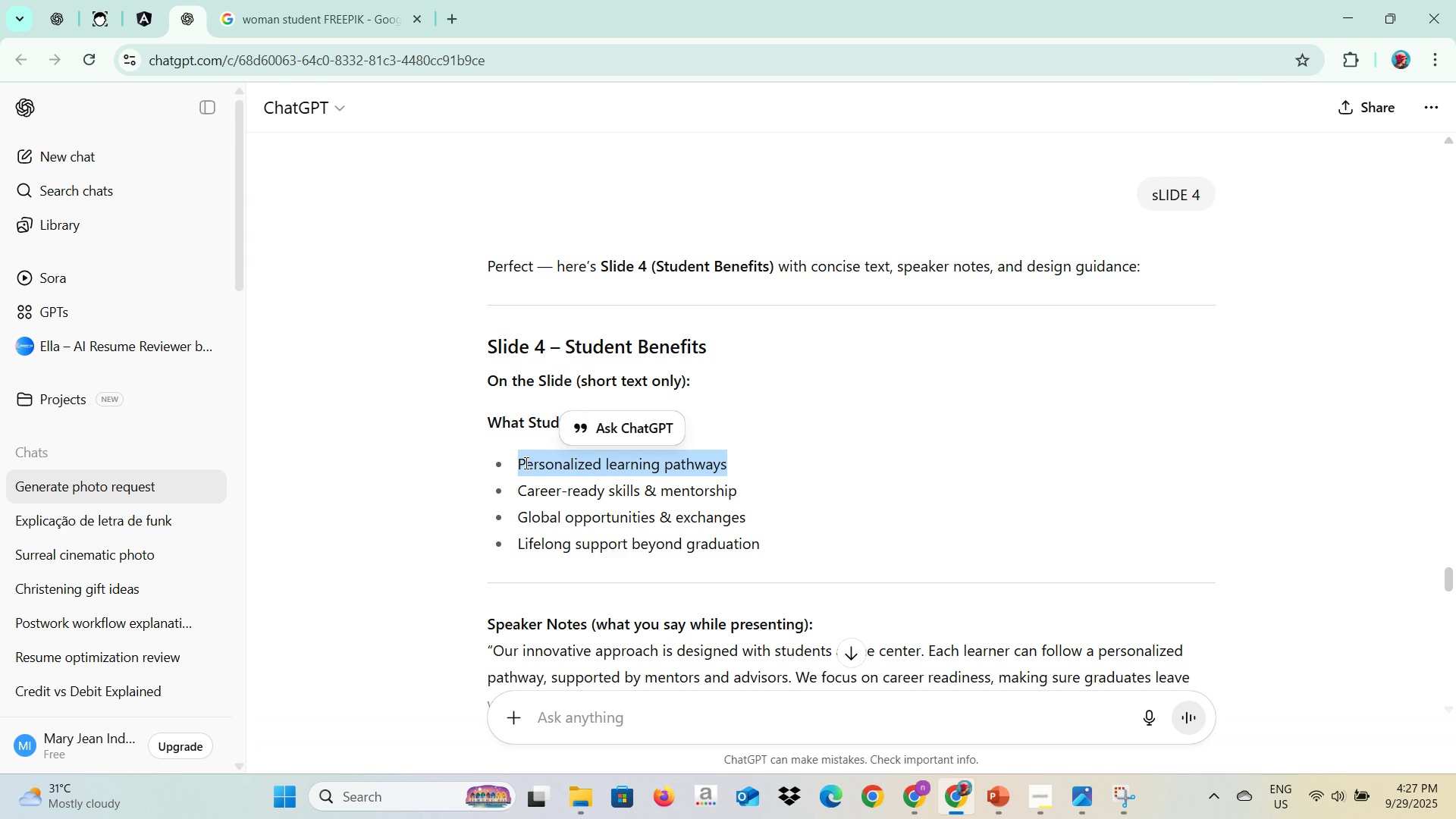 
key(Alt+AltLeft)
 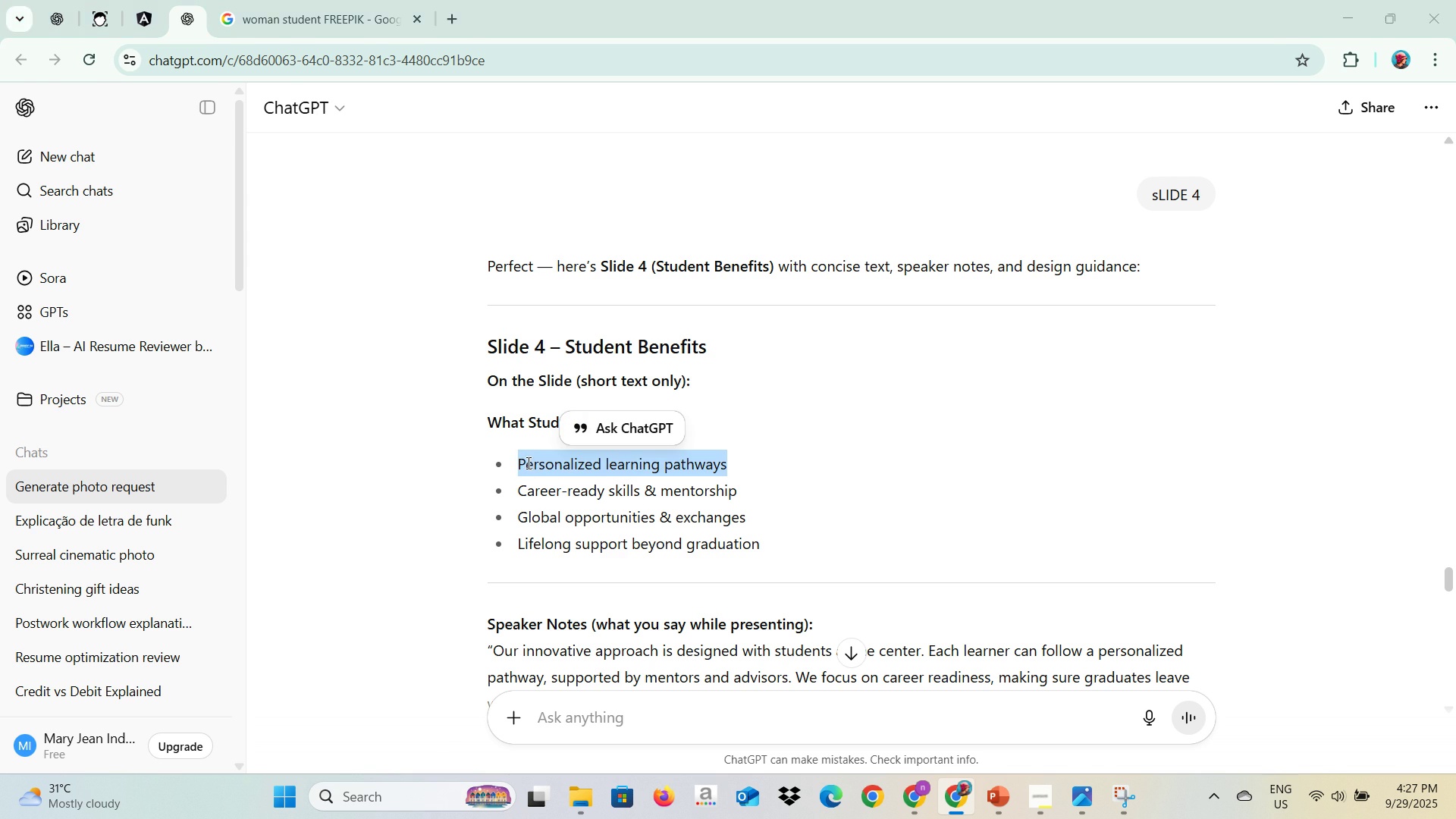 
key(Alt+Tab)
 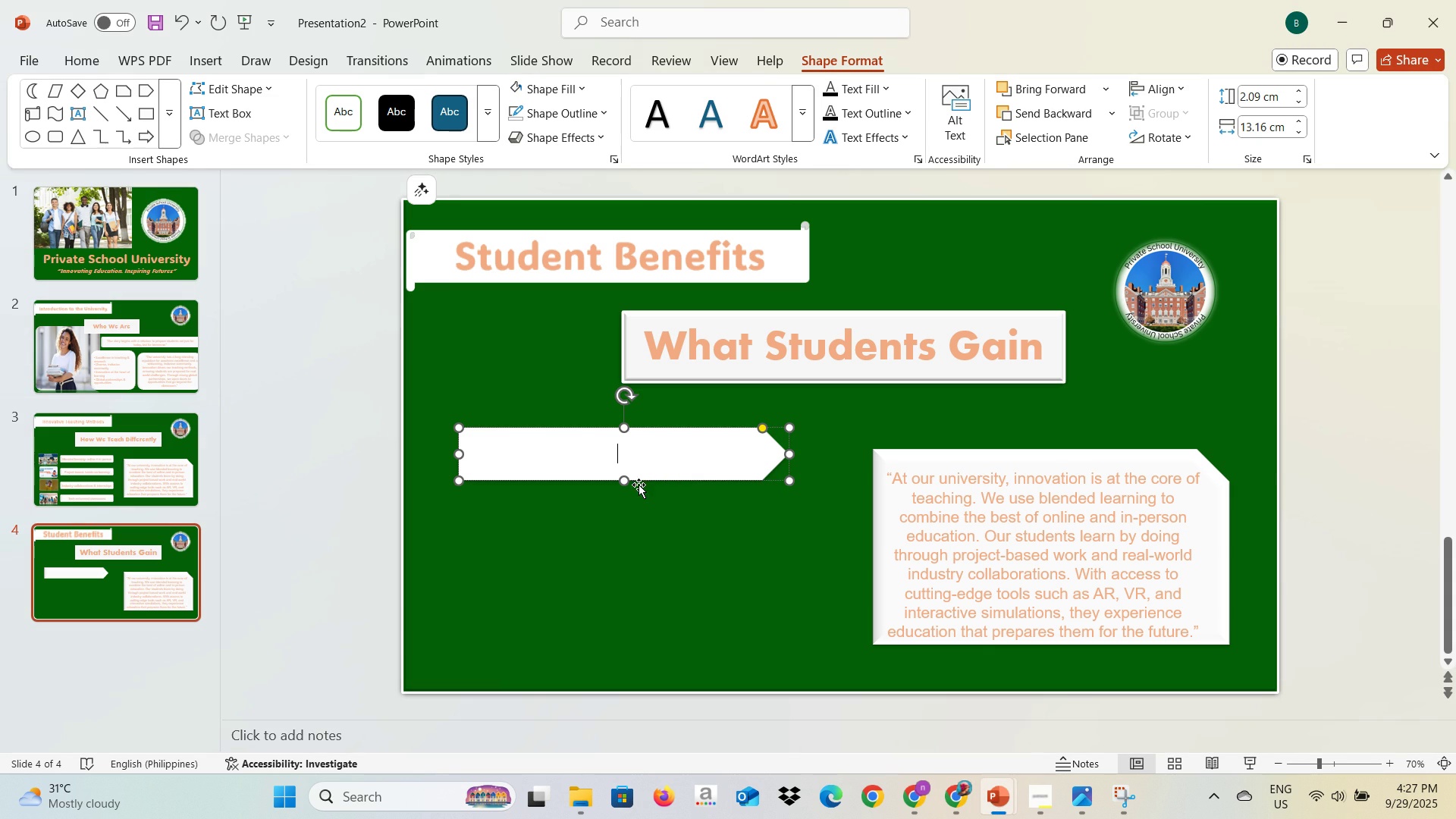 
key(Control+V)
 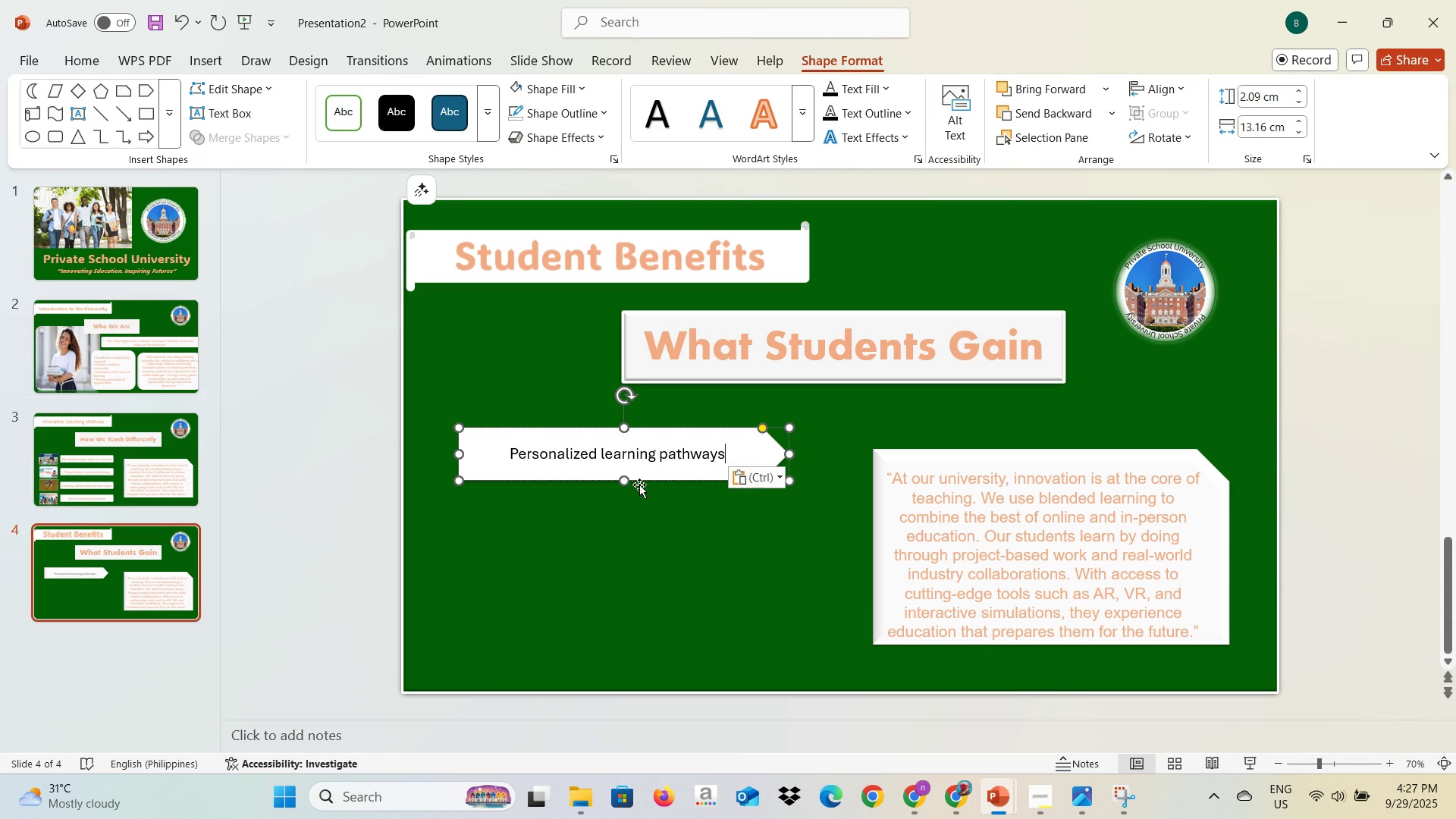 
key(Control+A)
 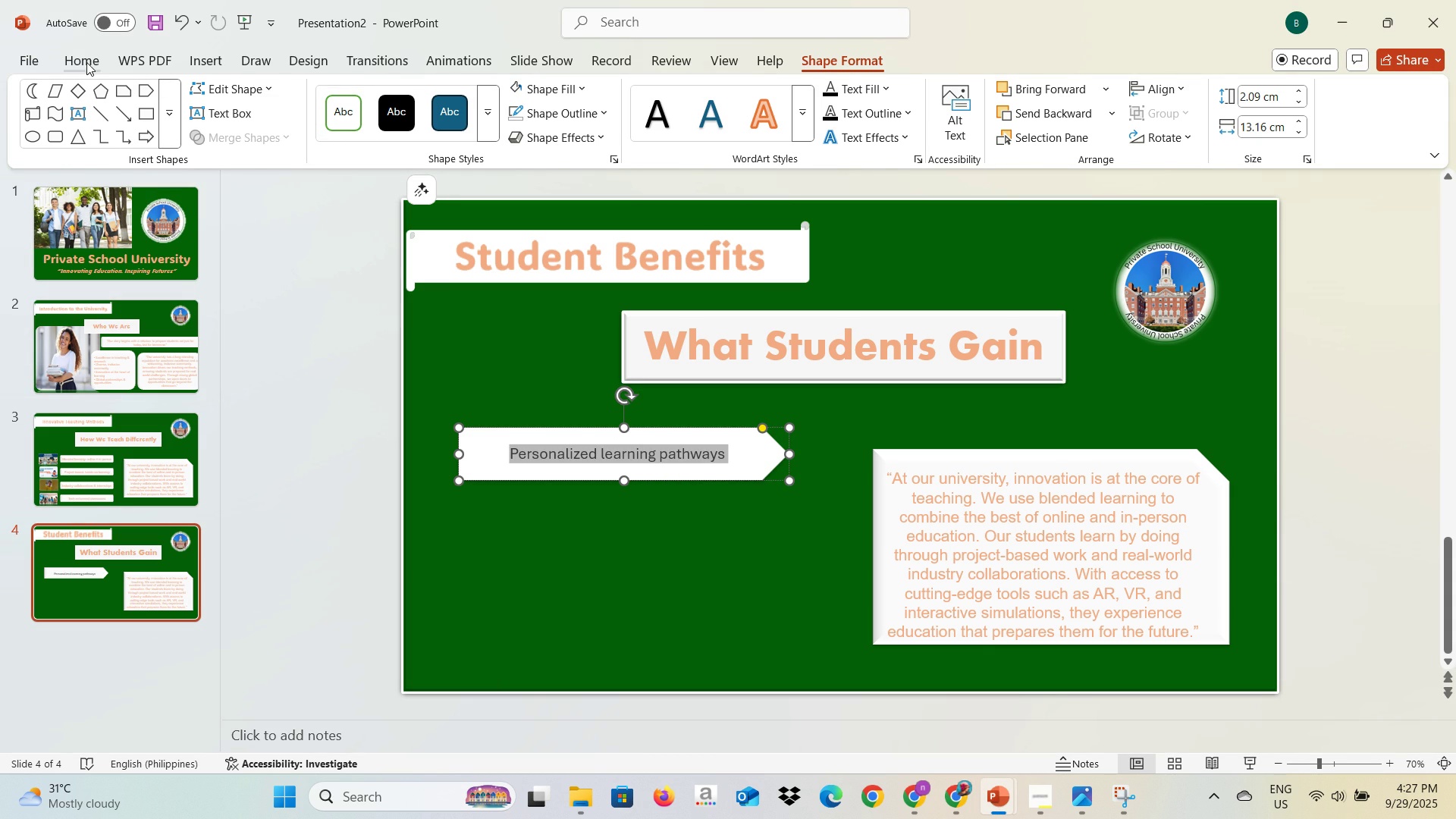 
left_click([84, 62])
 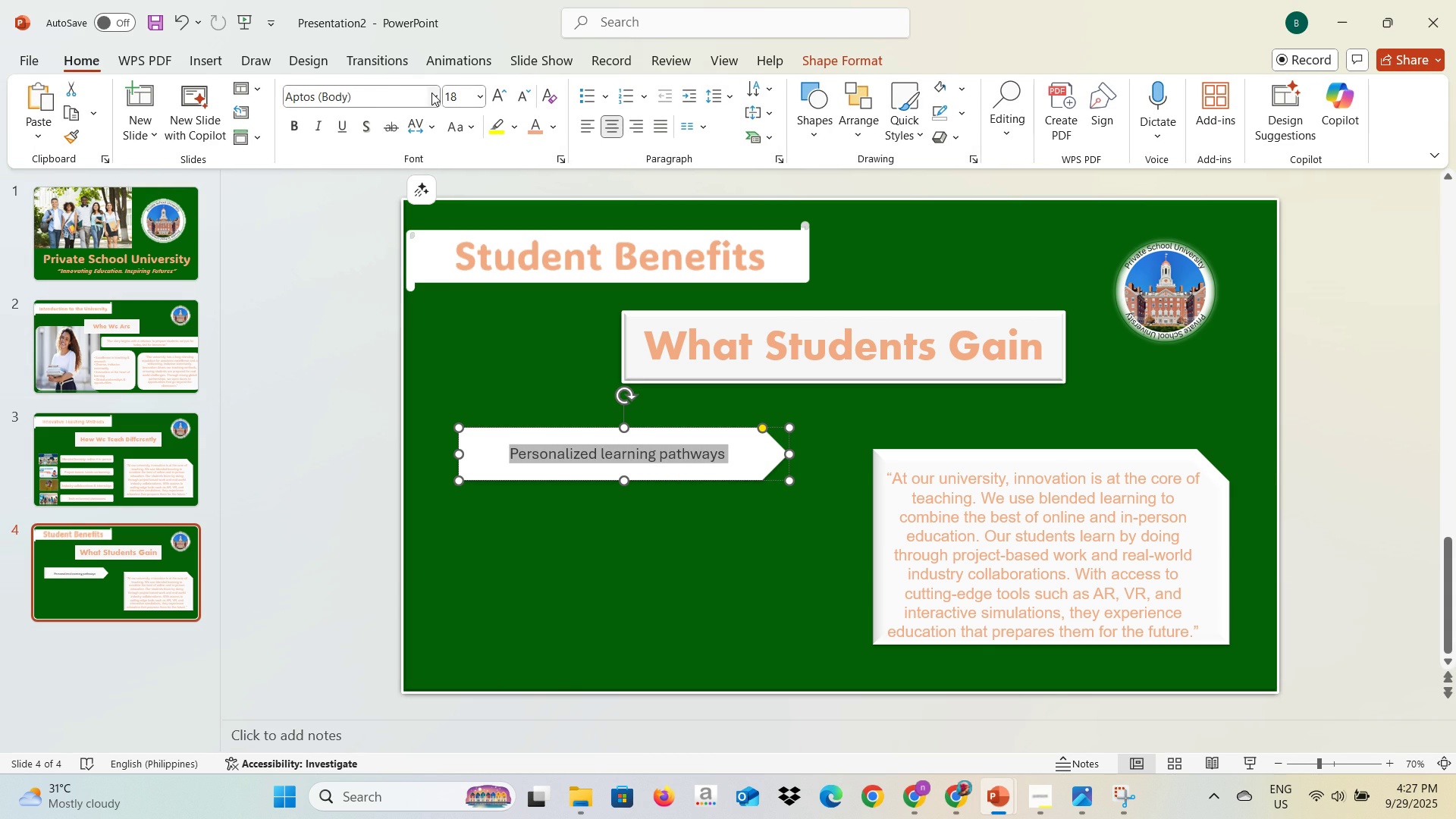 
left_click([435, 93])
 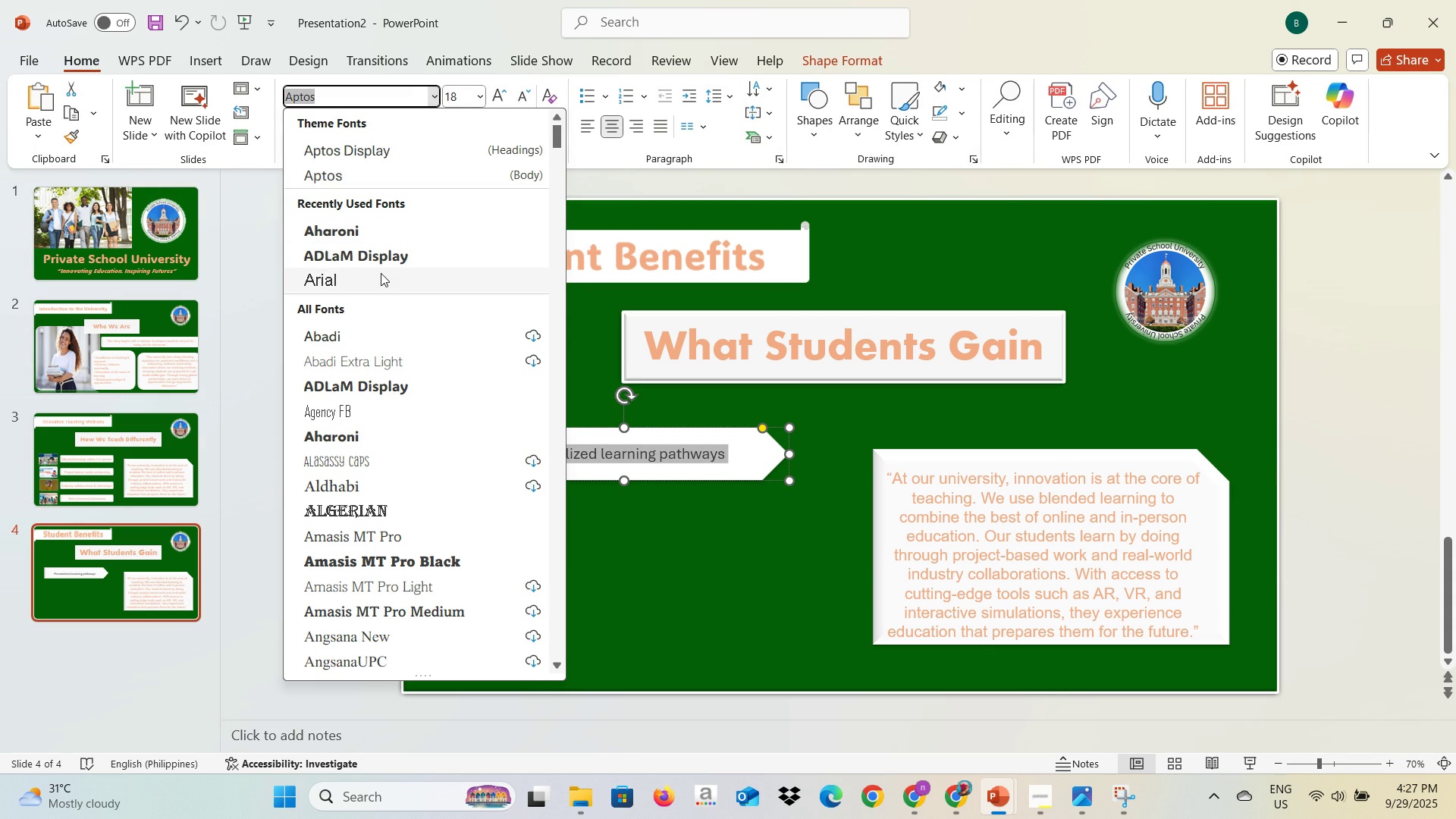 
left_click([381, 273])
 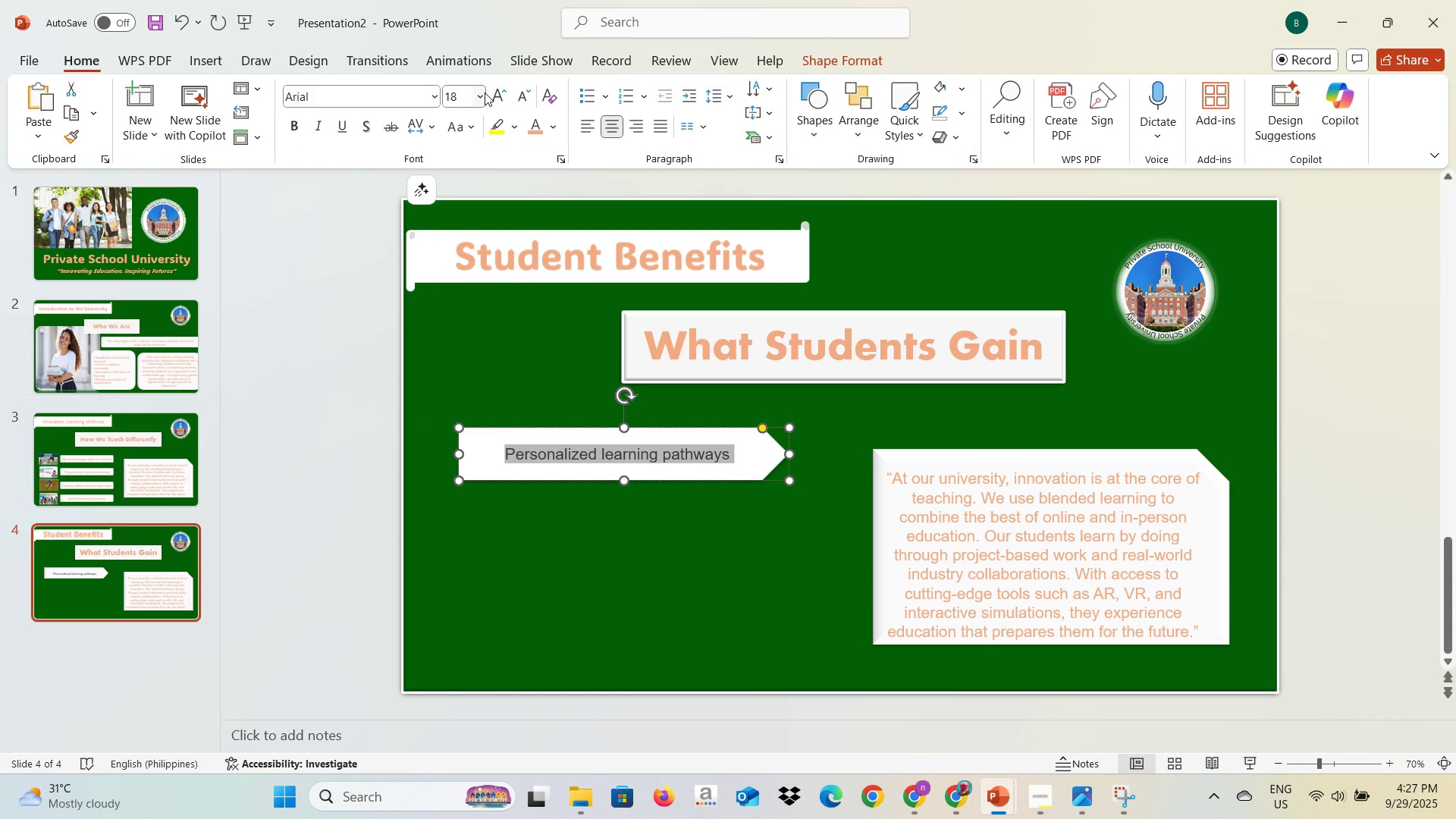 
left_click([485, 93])
 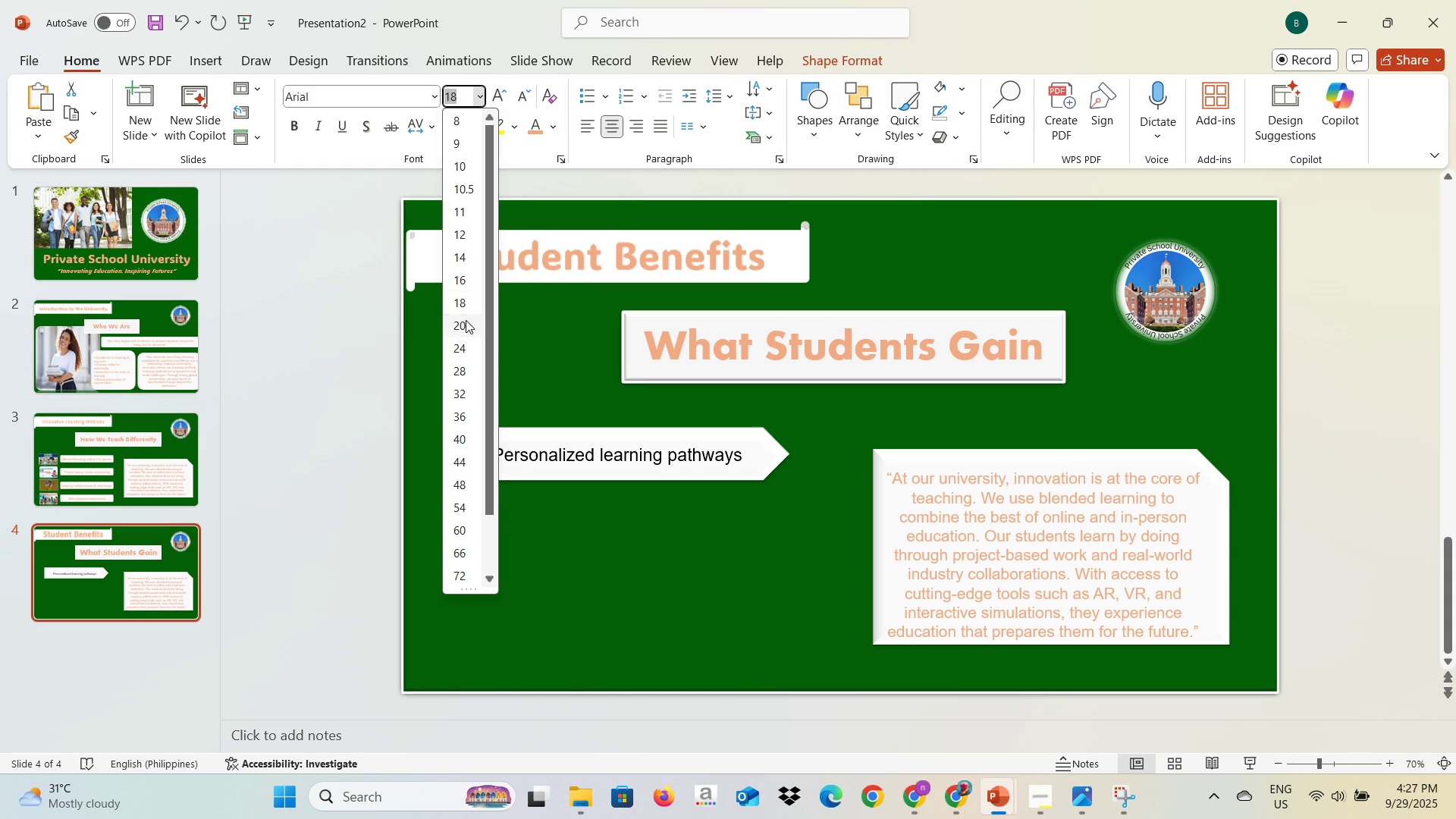 
left_click([466, 320])
 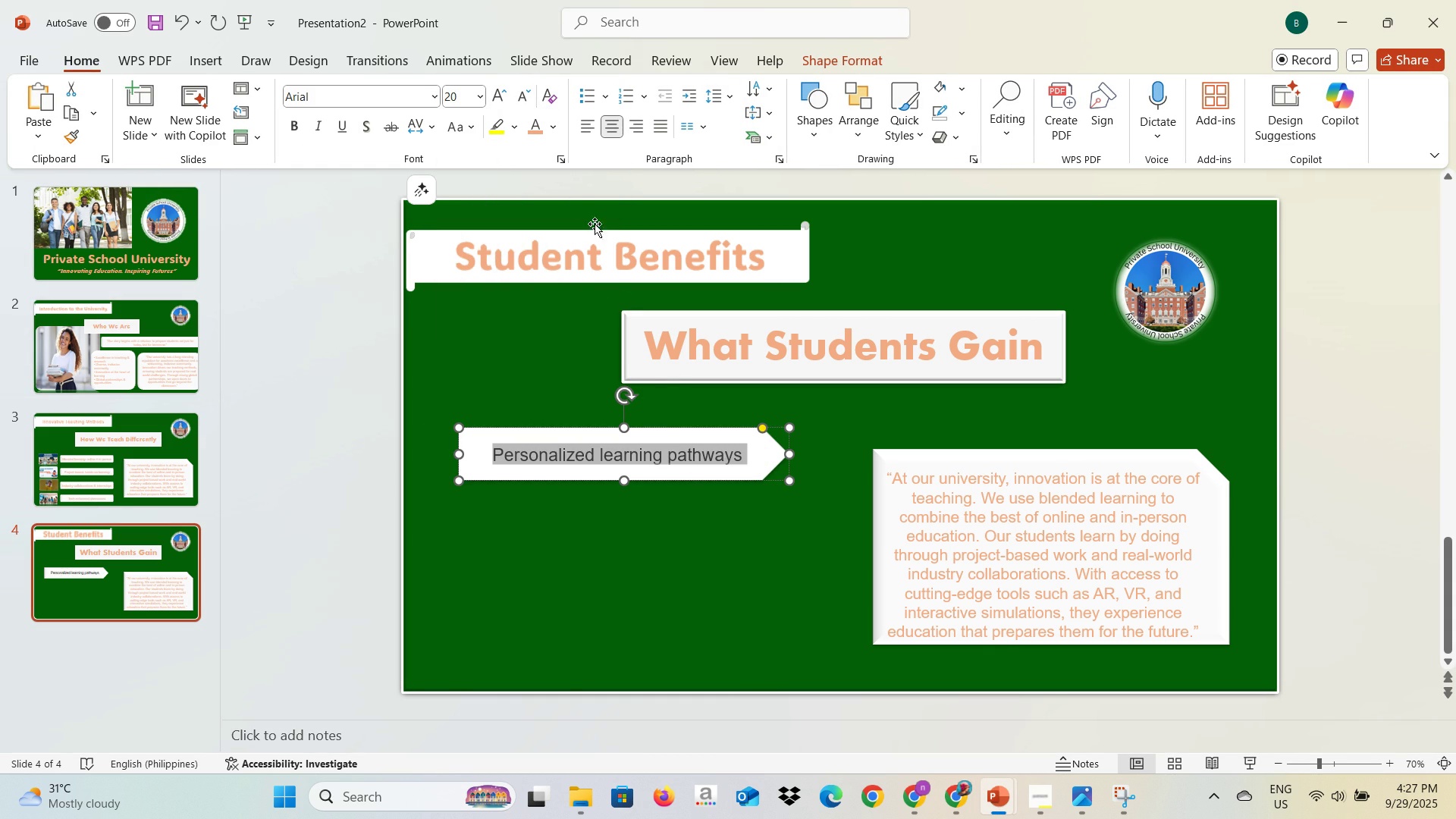 
left_click([535, 129])
 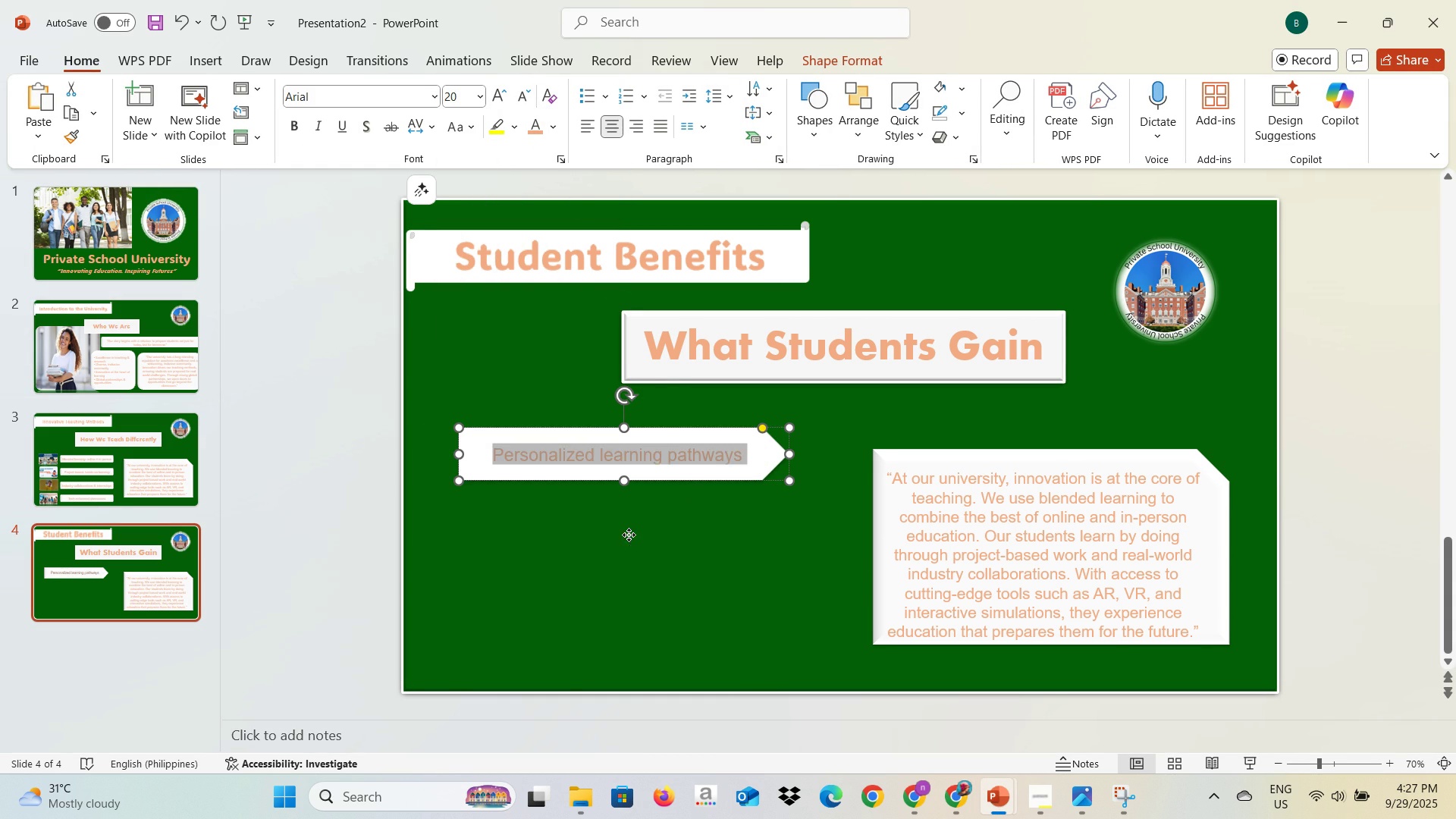 
left_click([629, 535])
 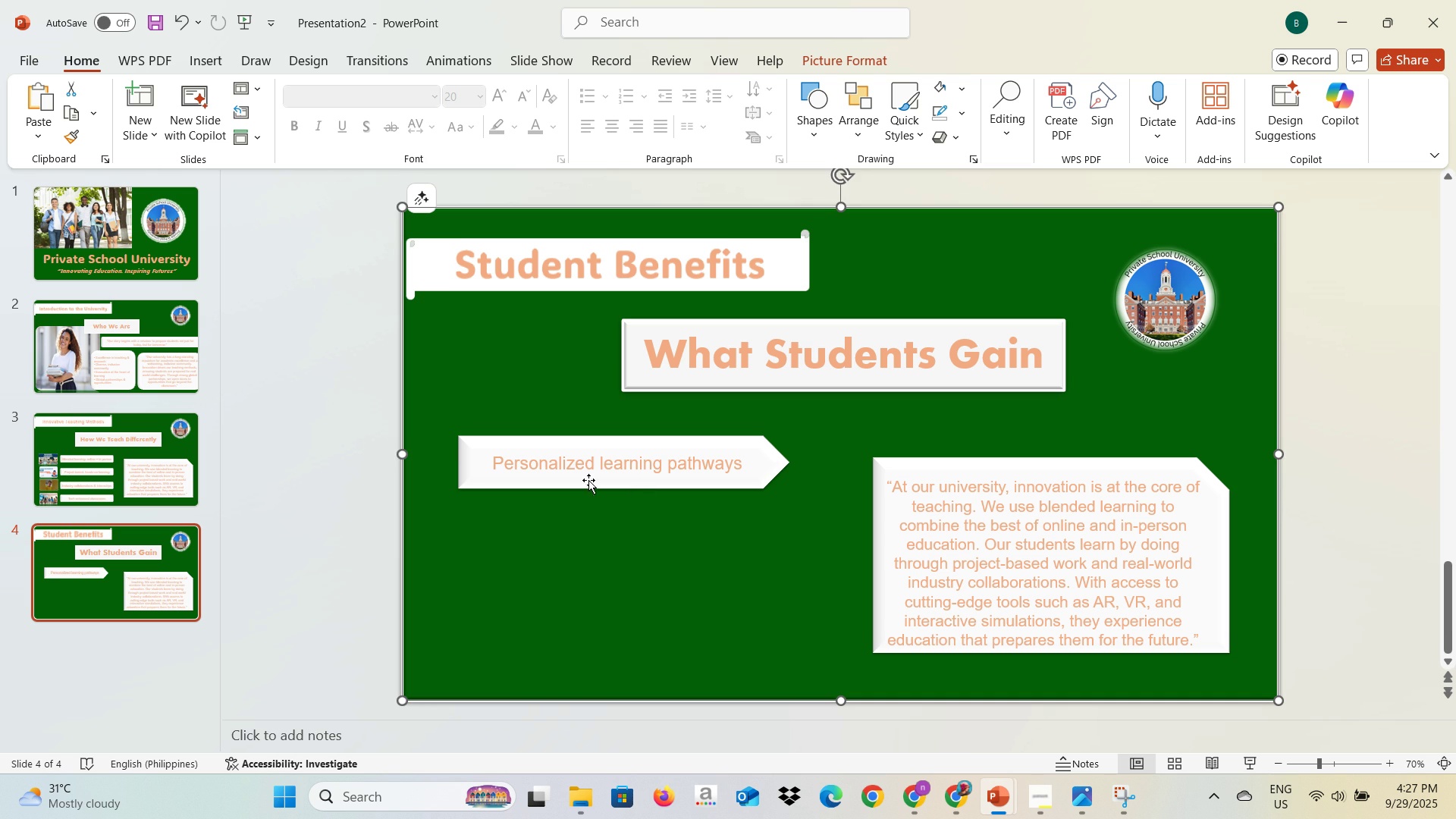 
left_click([588, 480])
 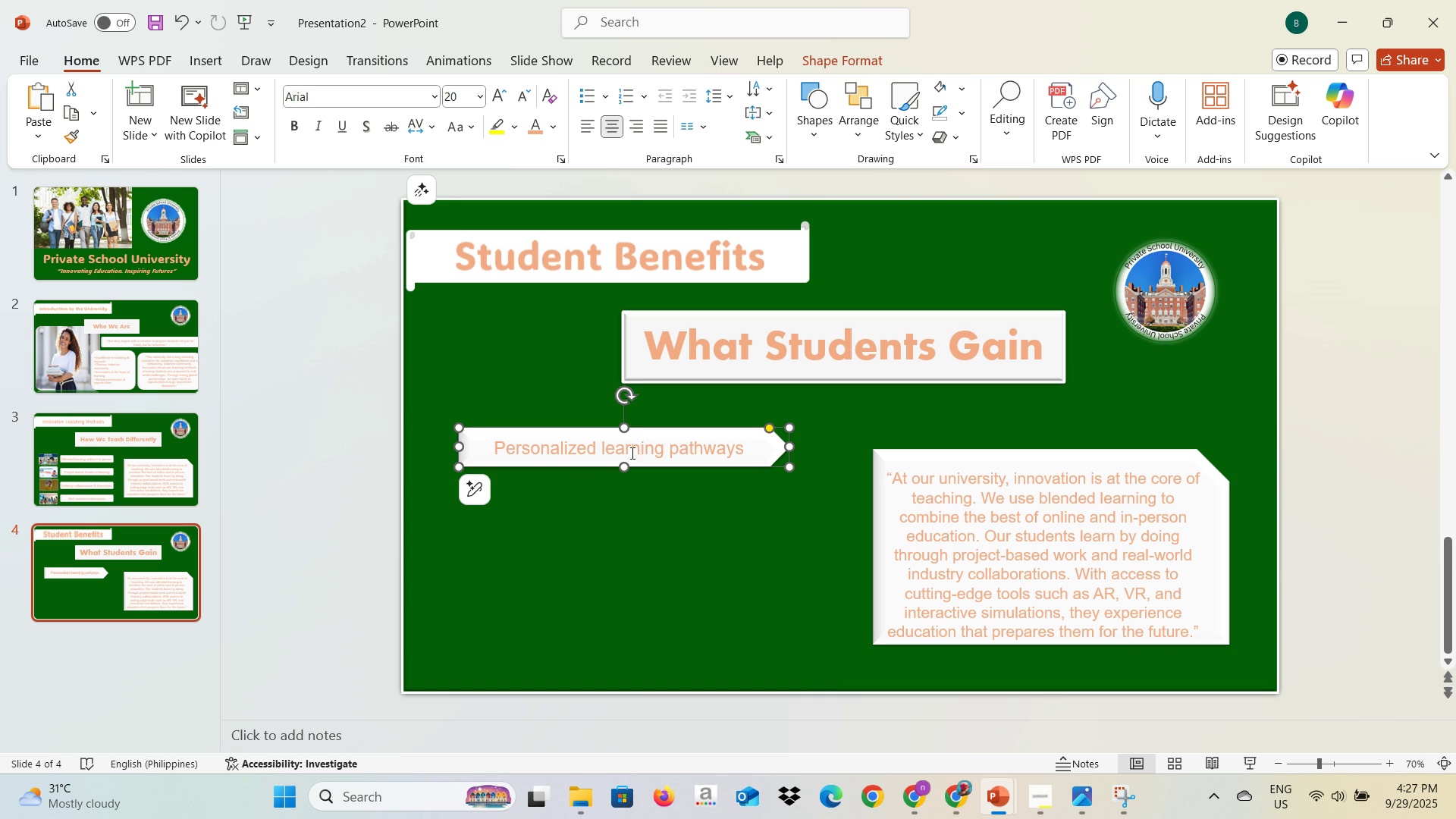 
left_click([635, 429])
 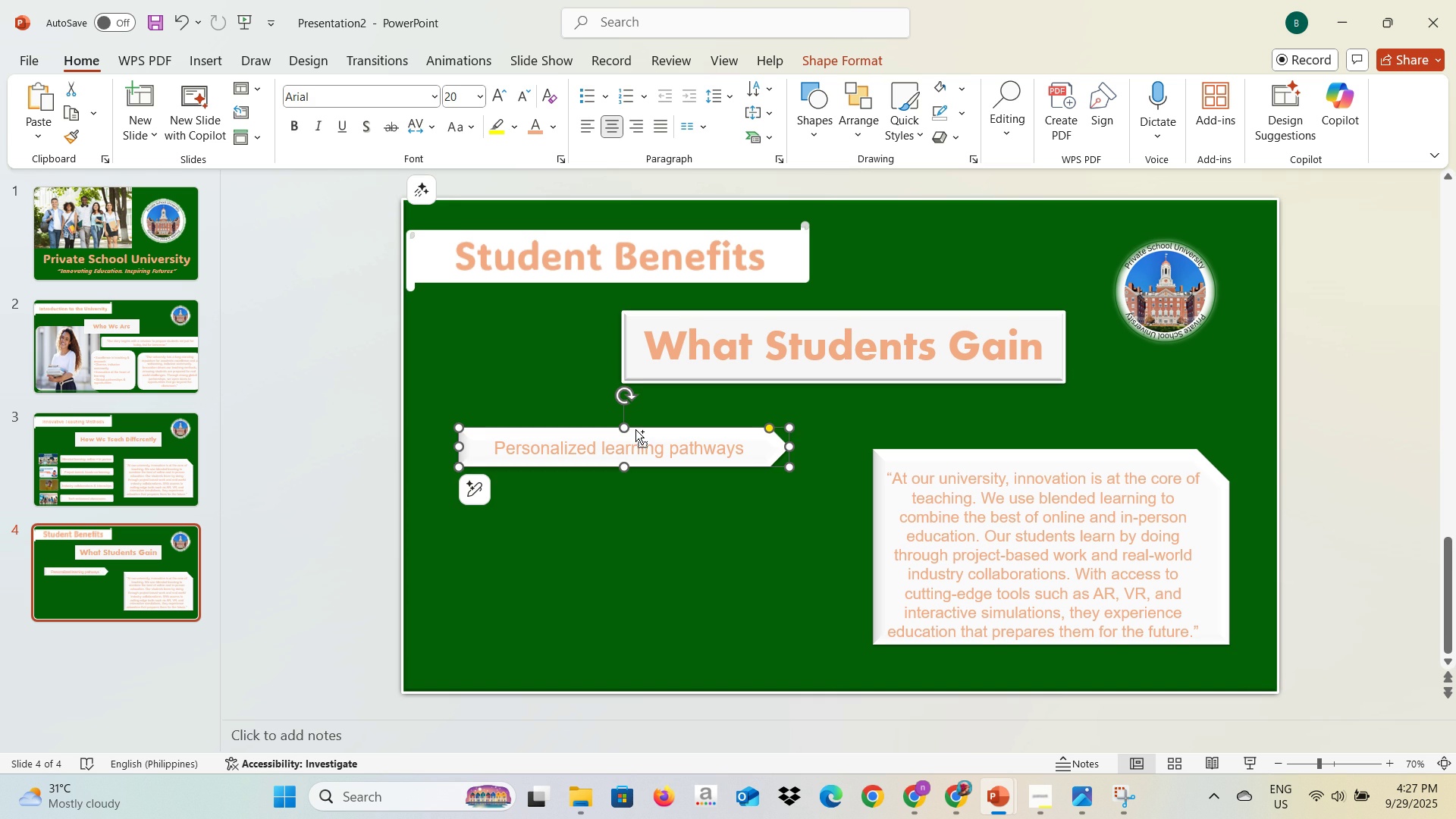 
key(Control+C)
 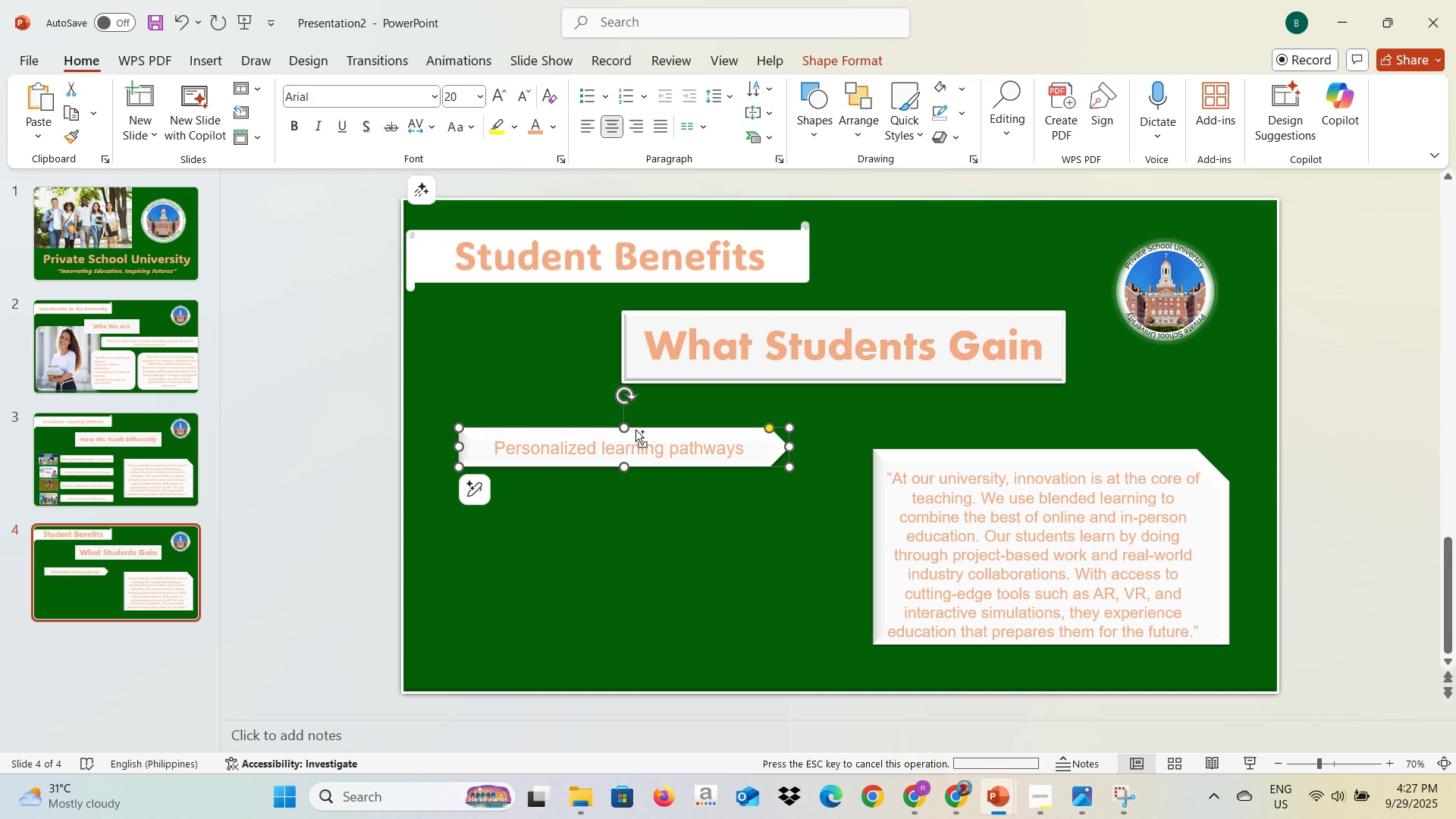 
key(Control+V)
 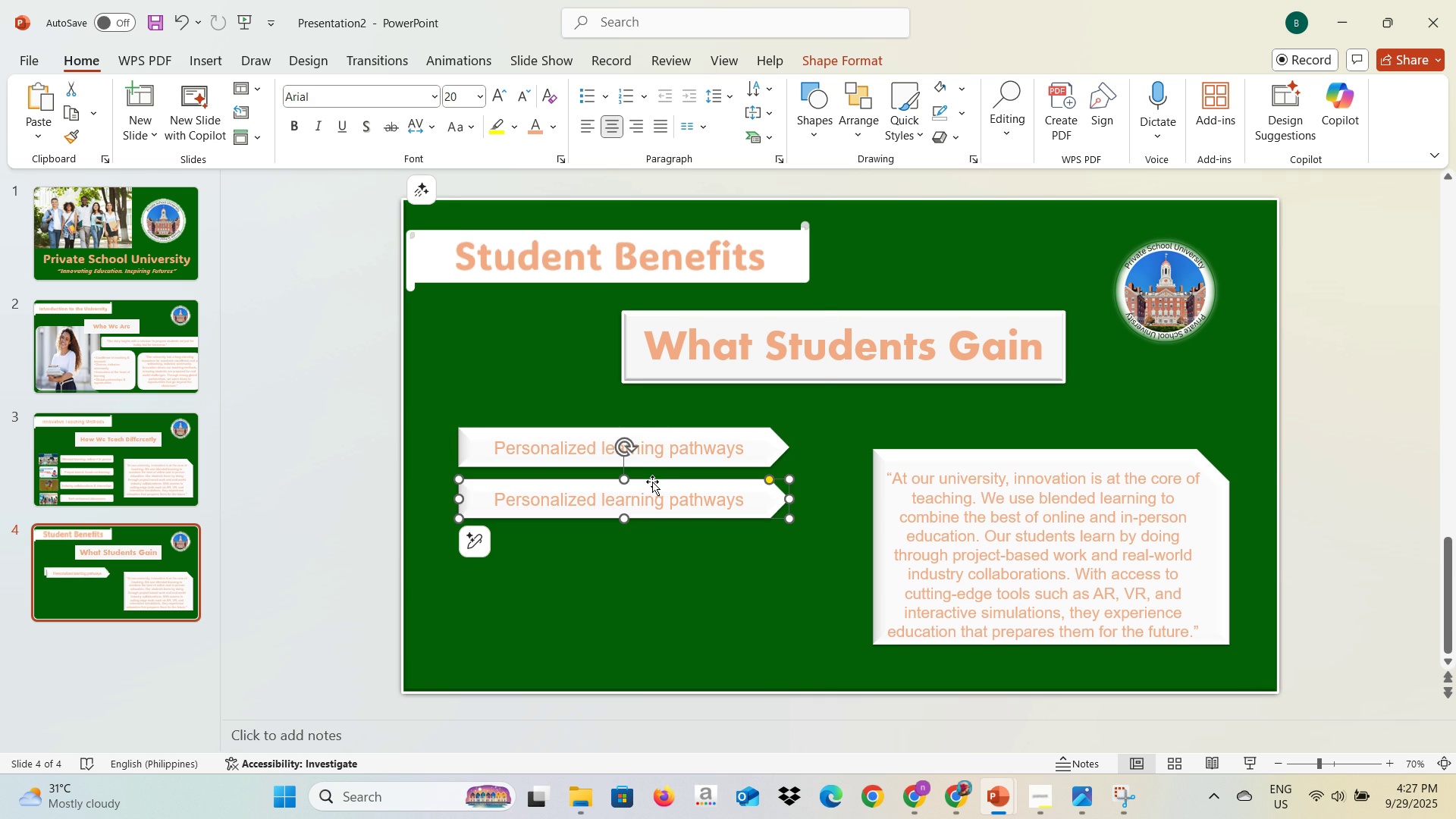 
key(Control+V)
 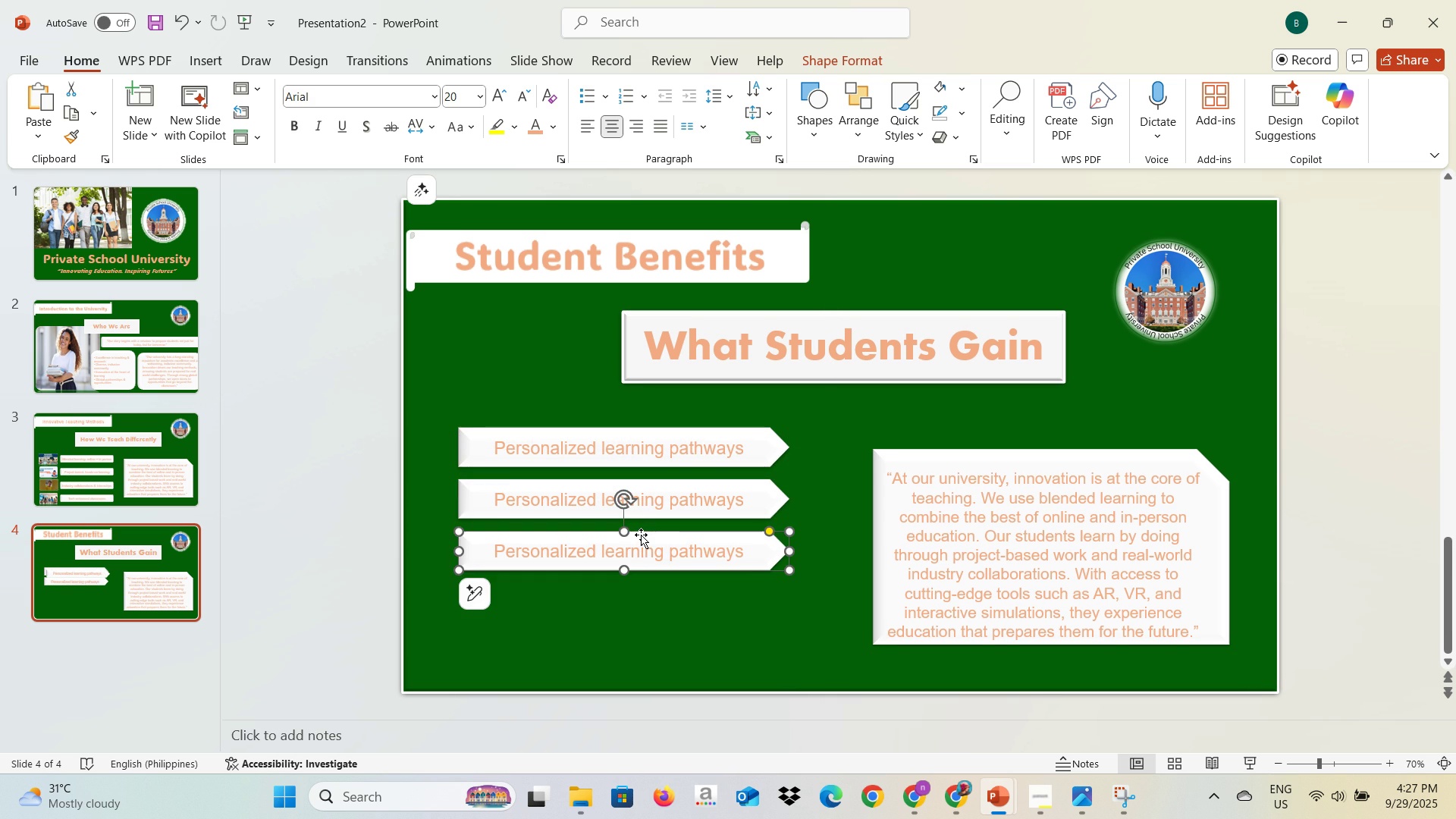 
key(Control+V)
 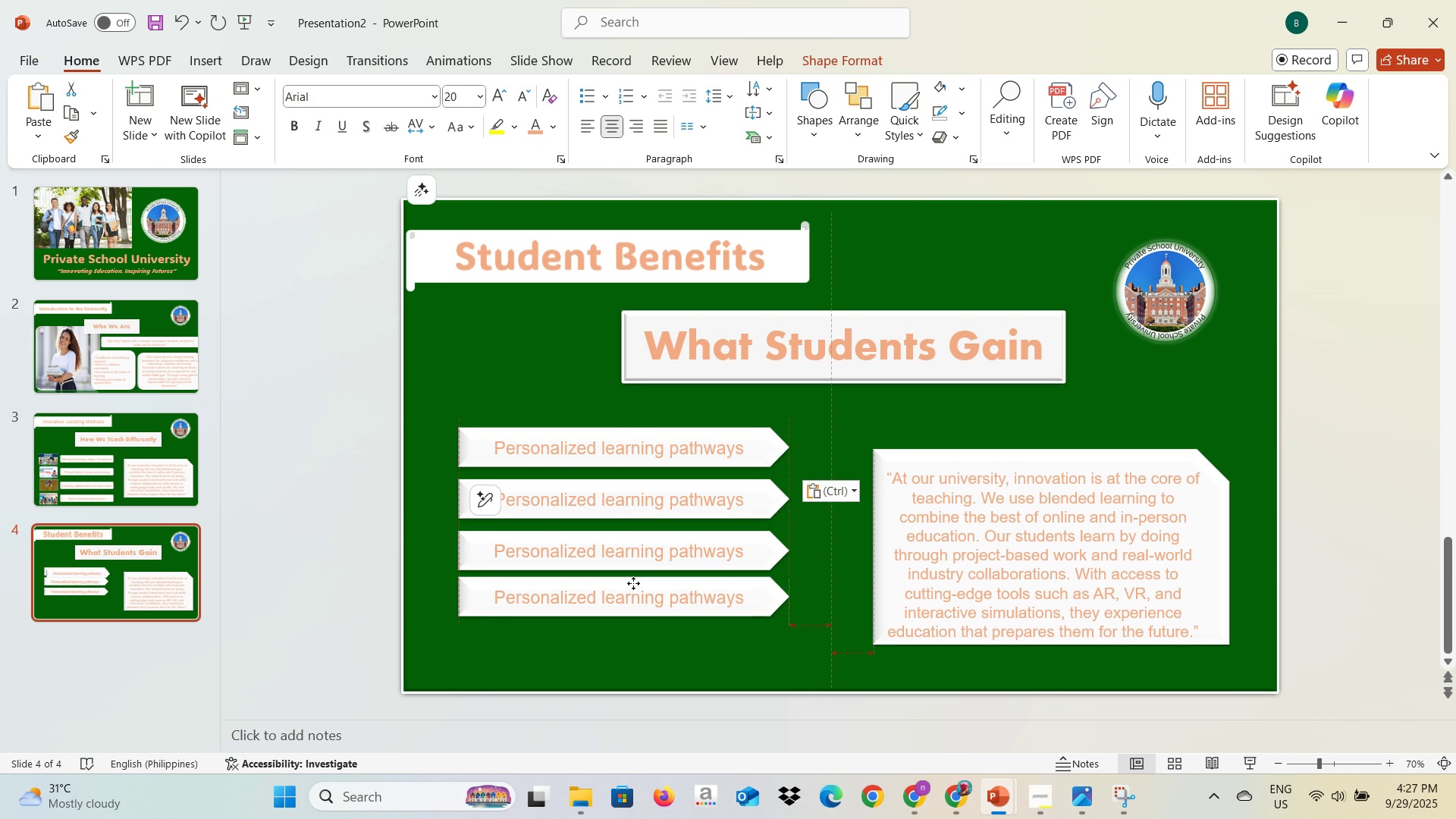 
mouse_move([617, 585])
 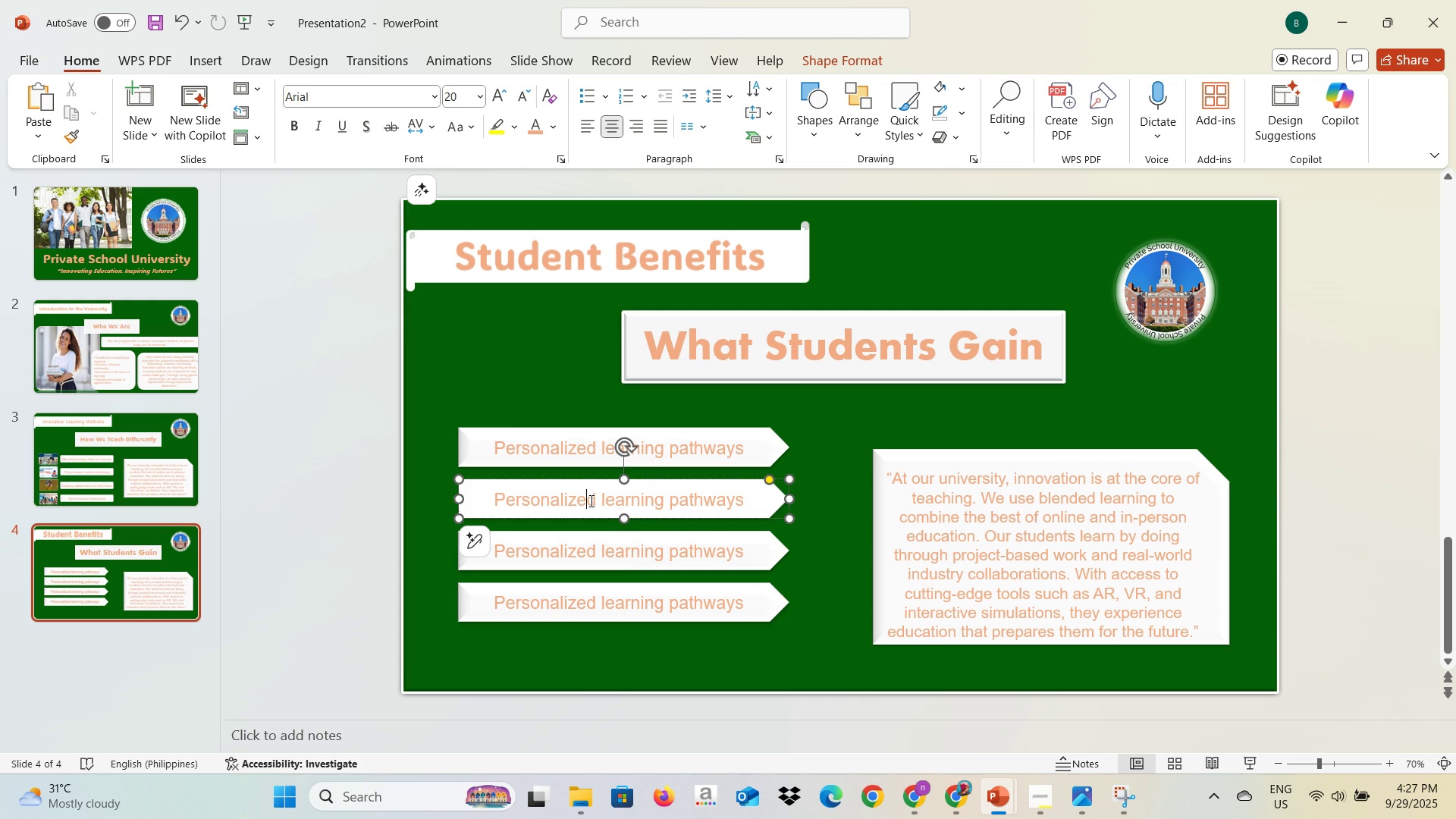 
left_click([590, 500])
 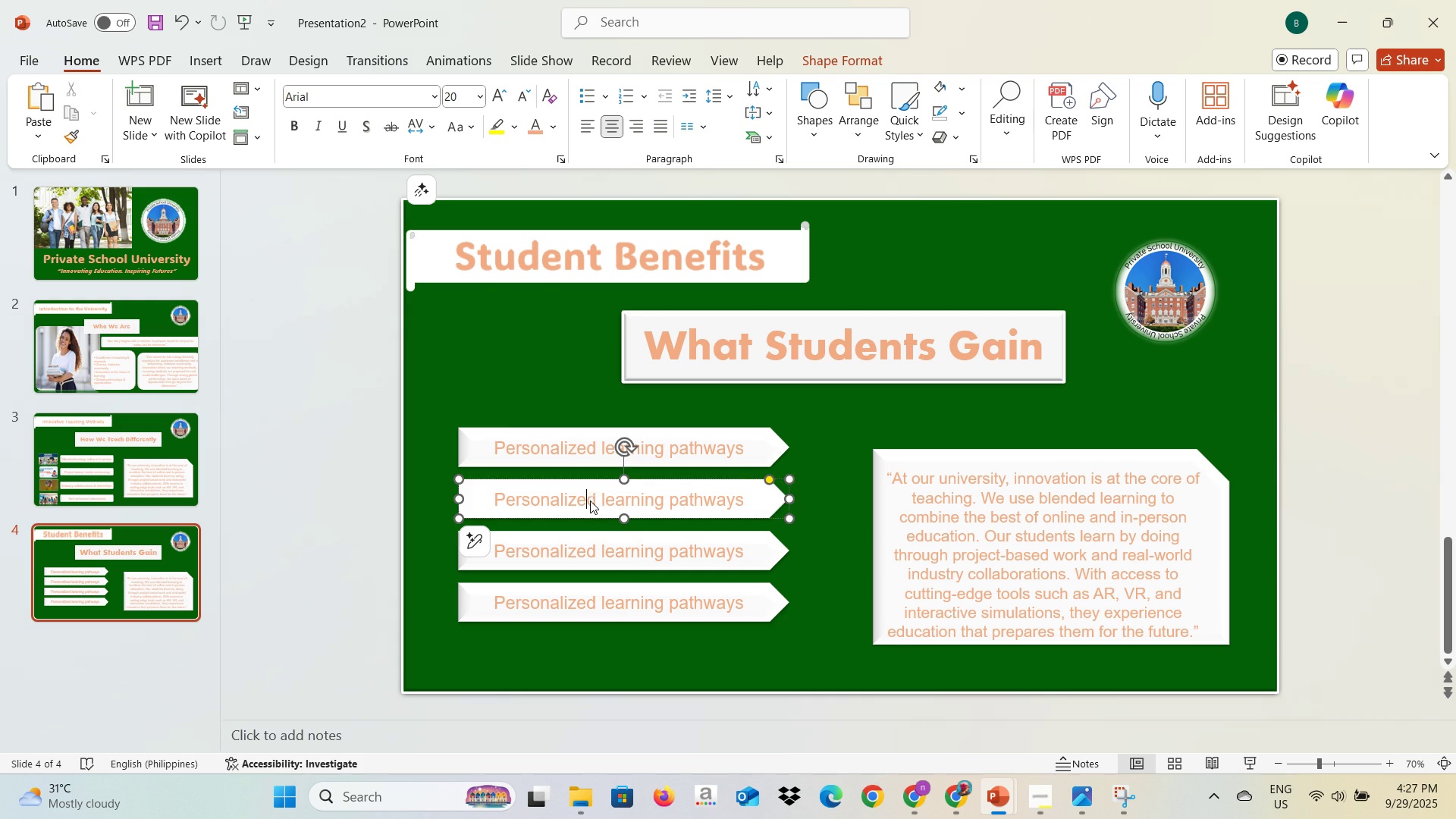 
key(Alt+AltLeft)
 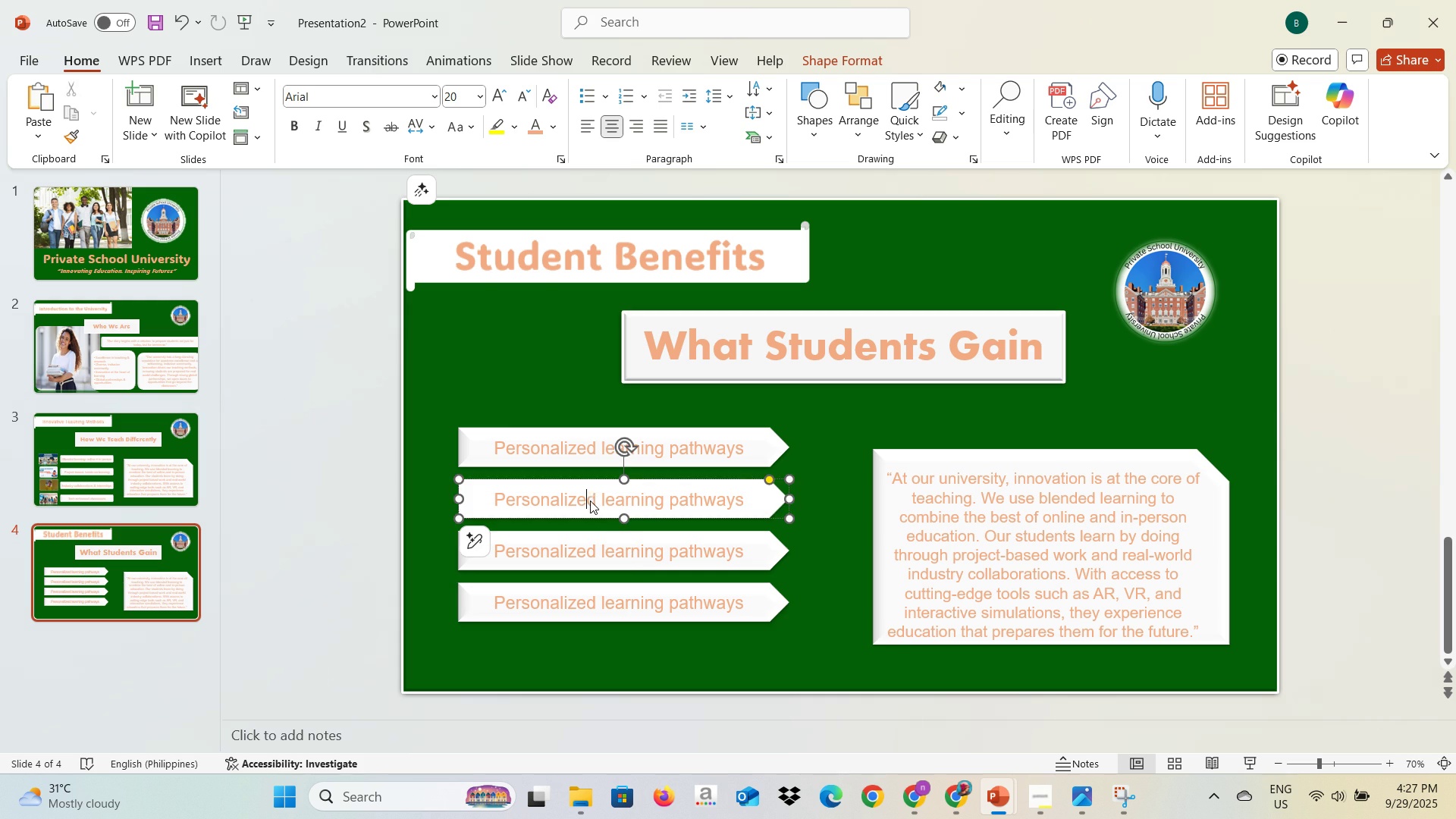 
key(Alt+Tab)
 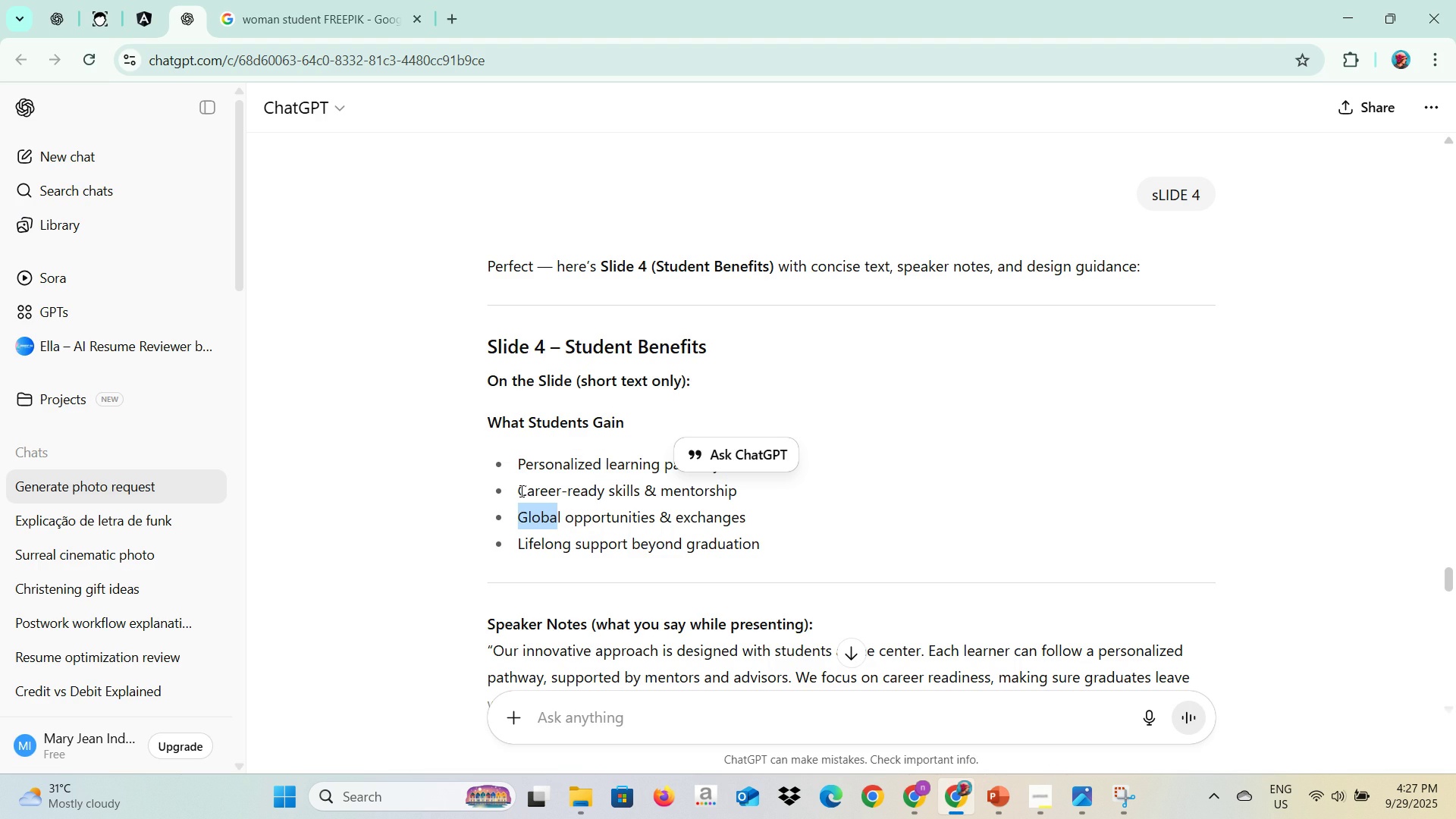 
wait(6.7)
 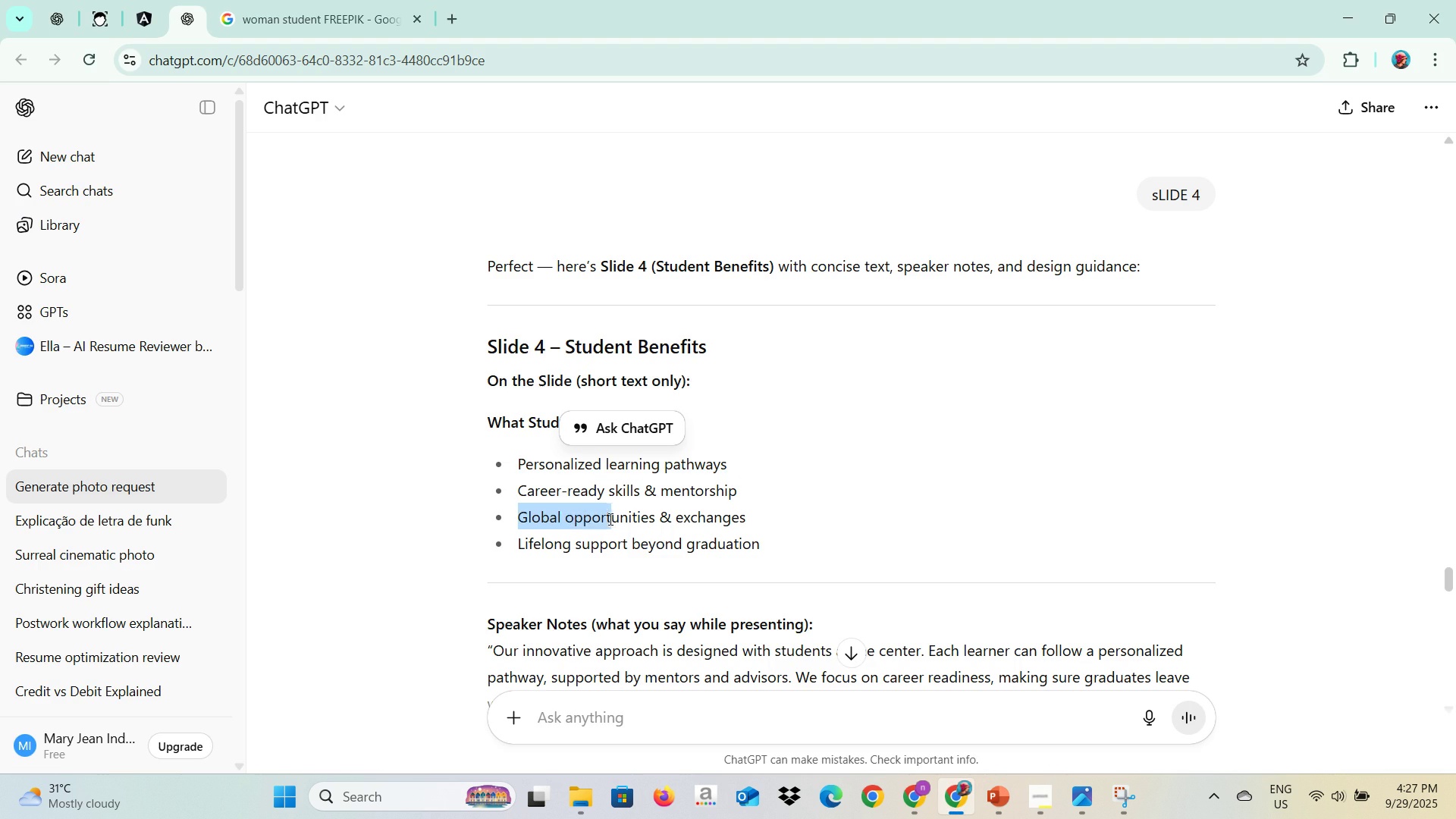 
key(Control+C)
 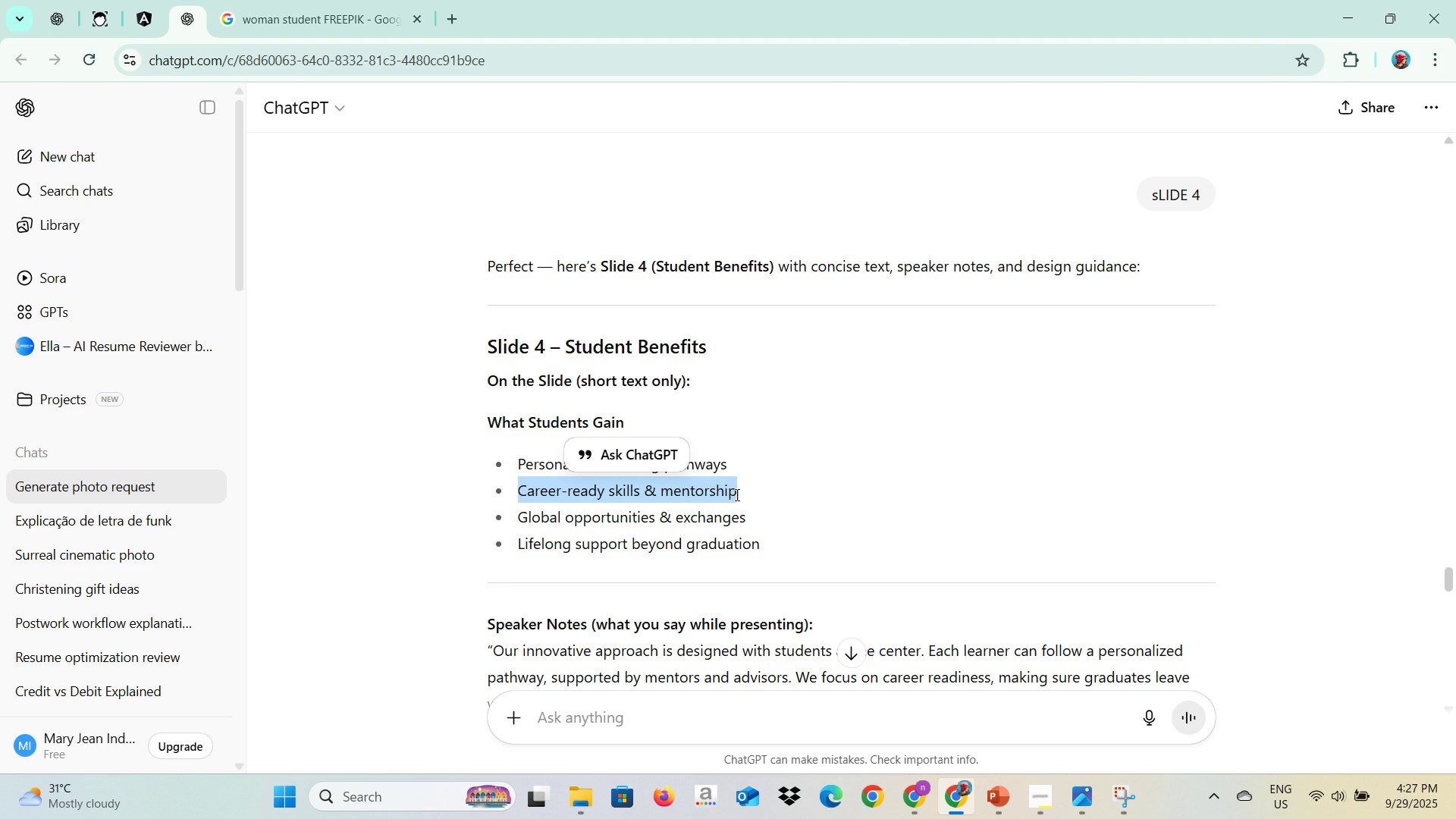 
key(Control+C)
 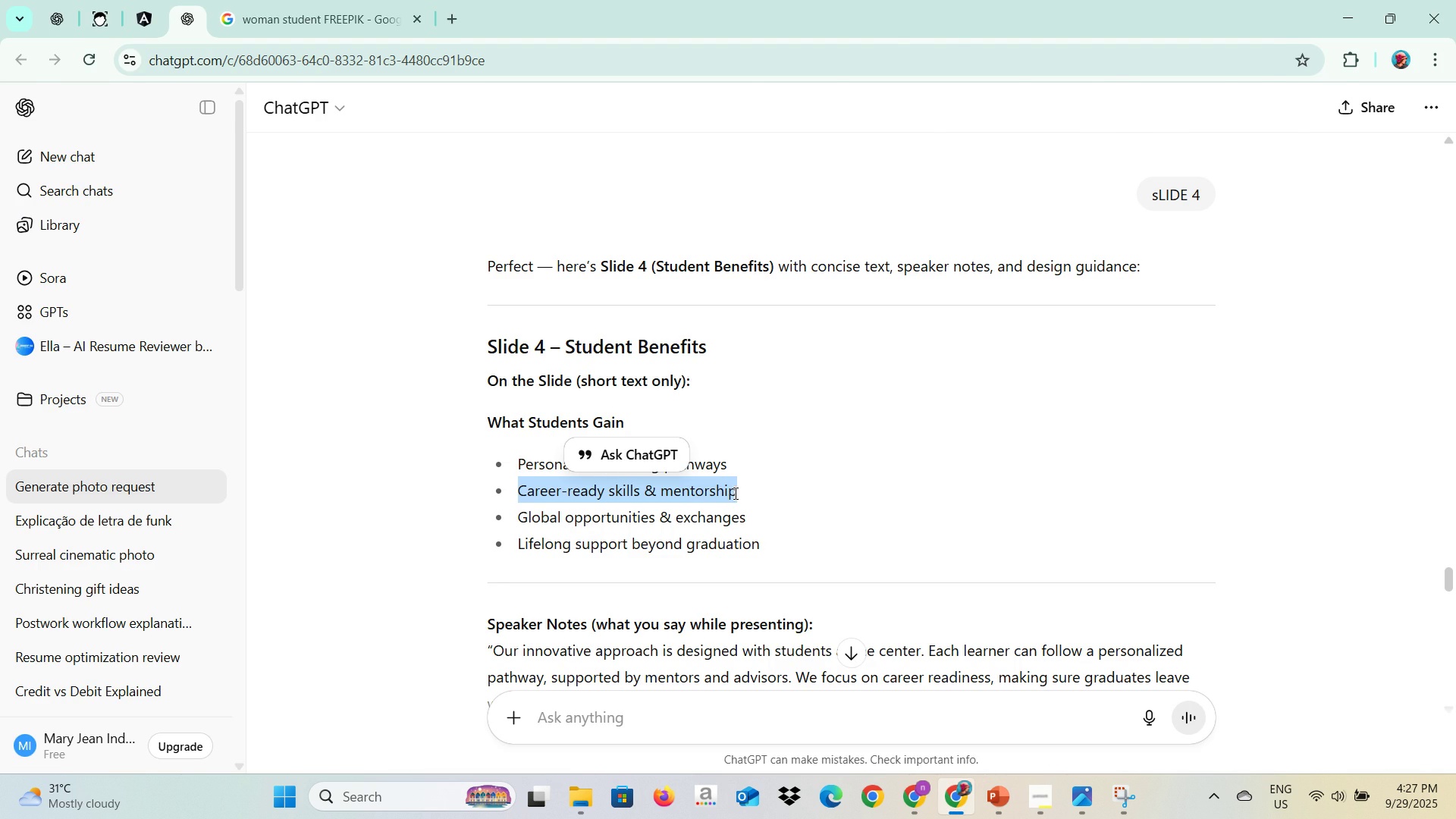 
key(Alt+AltLeft)
 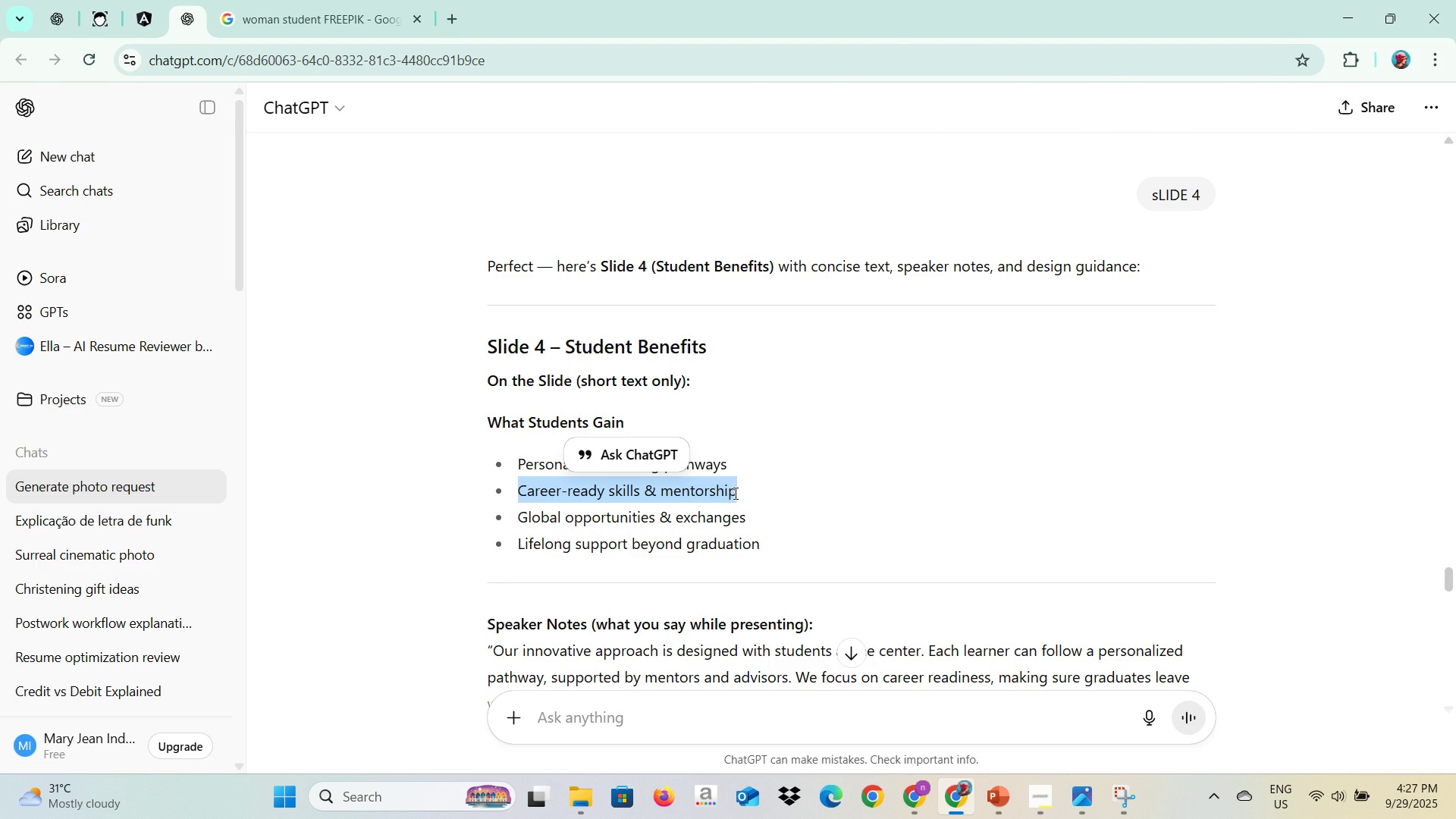 
key(Alt+Tab)
 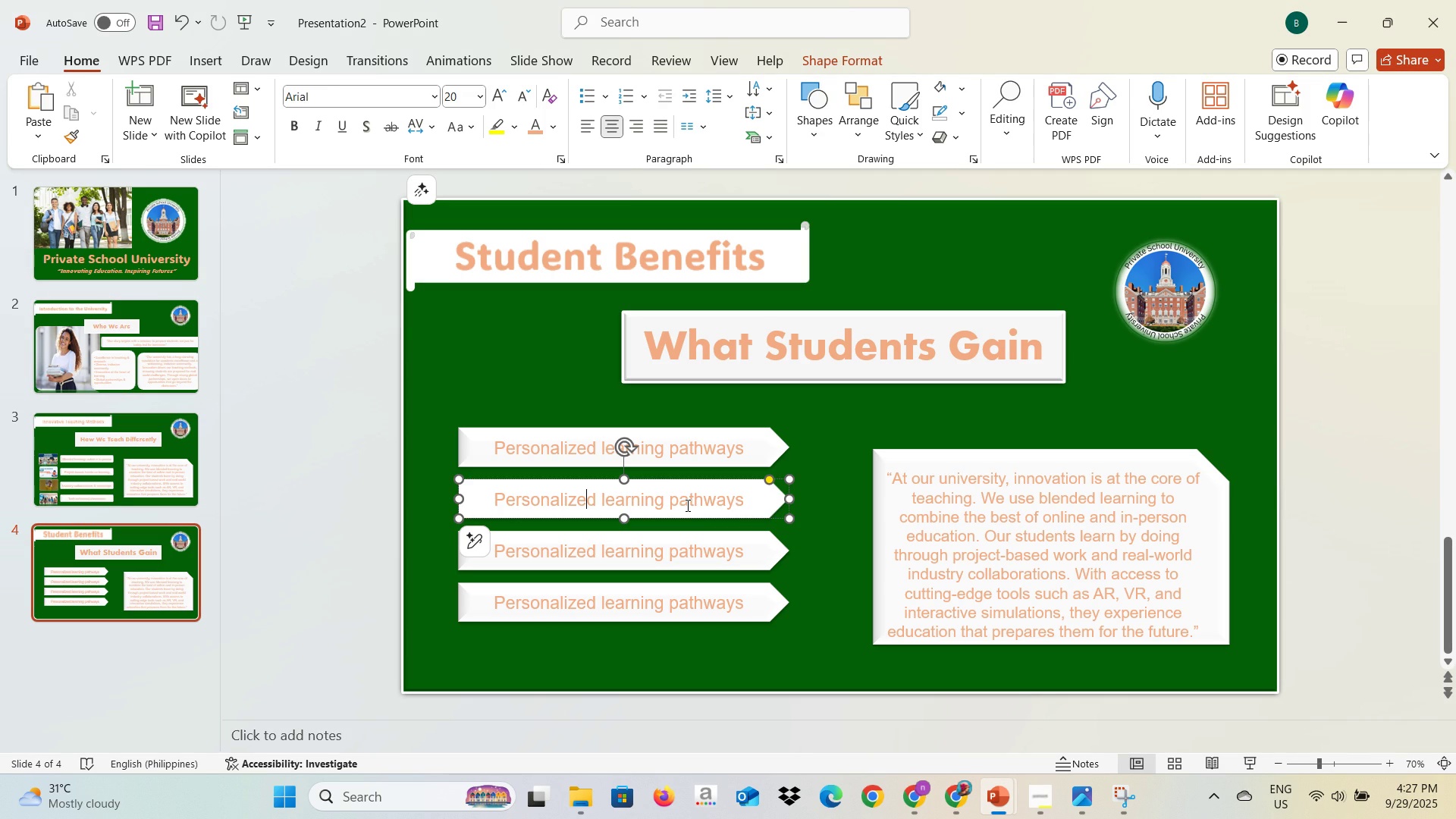 
left_click([686, 505])
 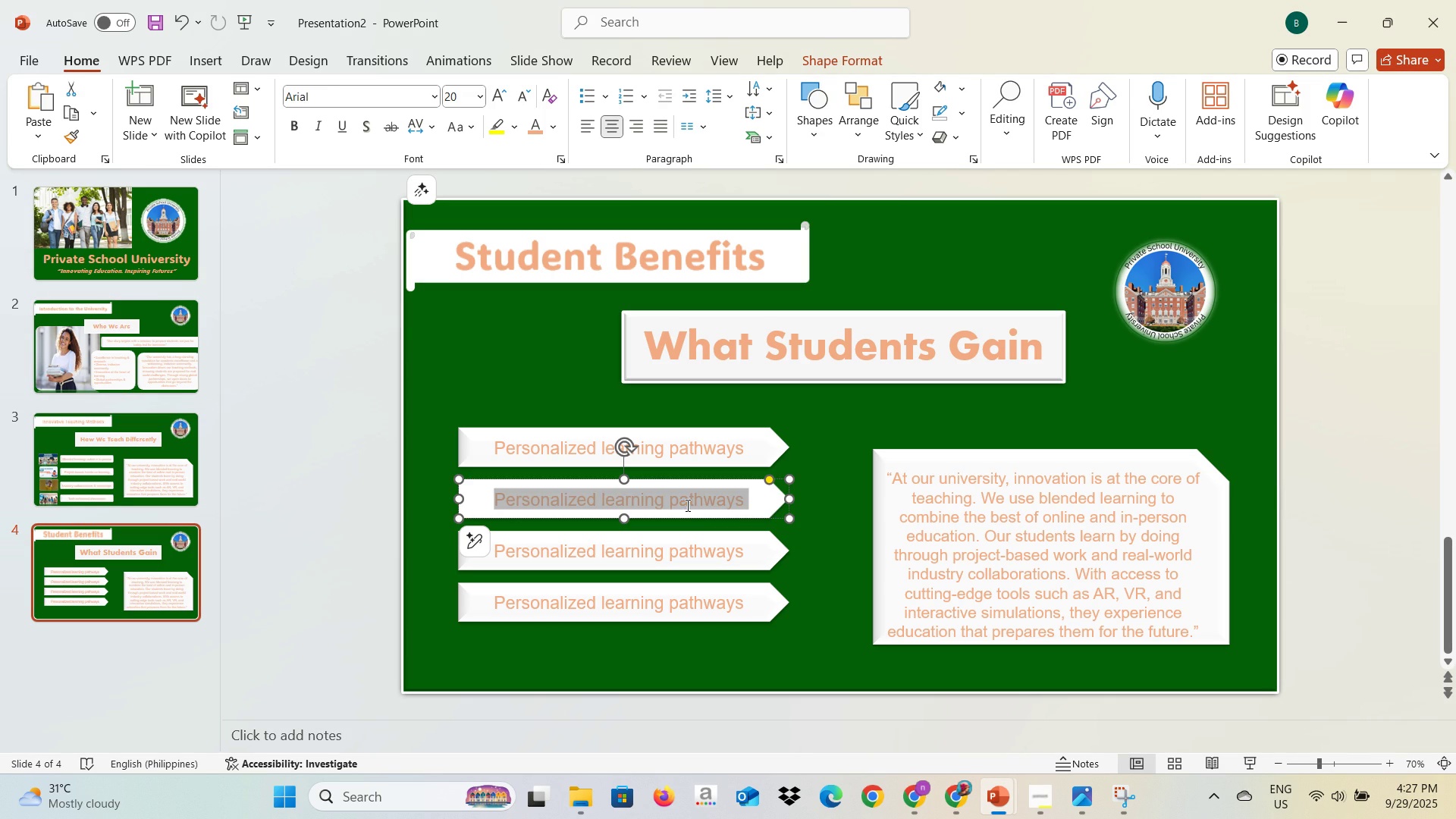 
key(Control+A)
 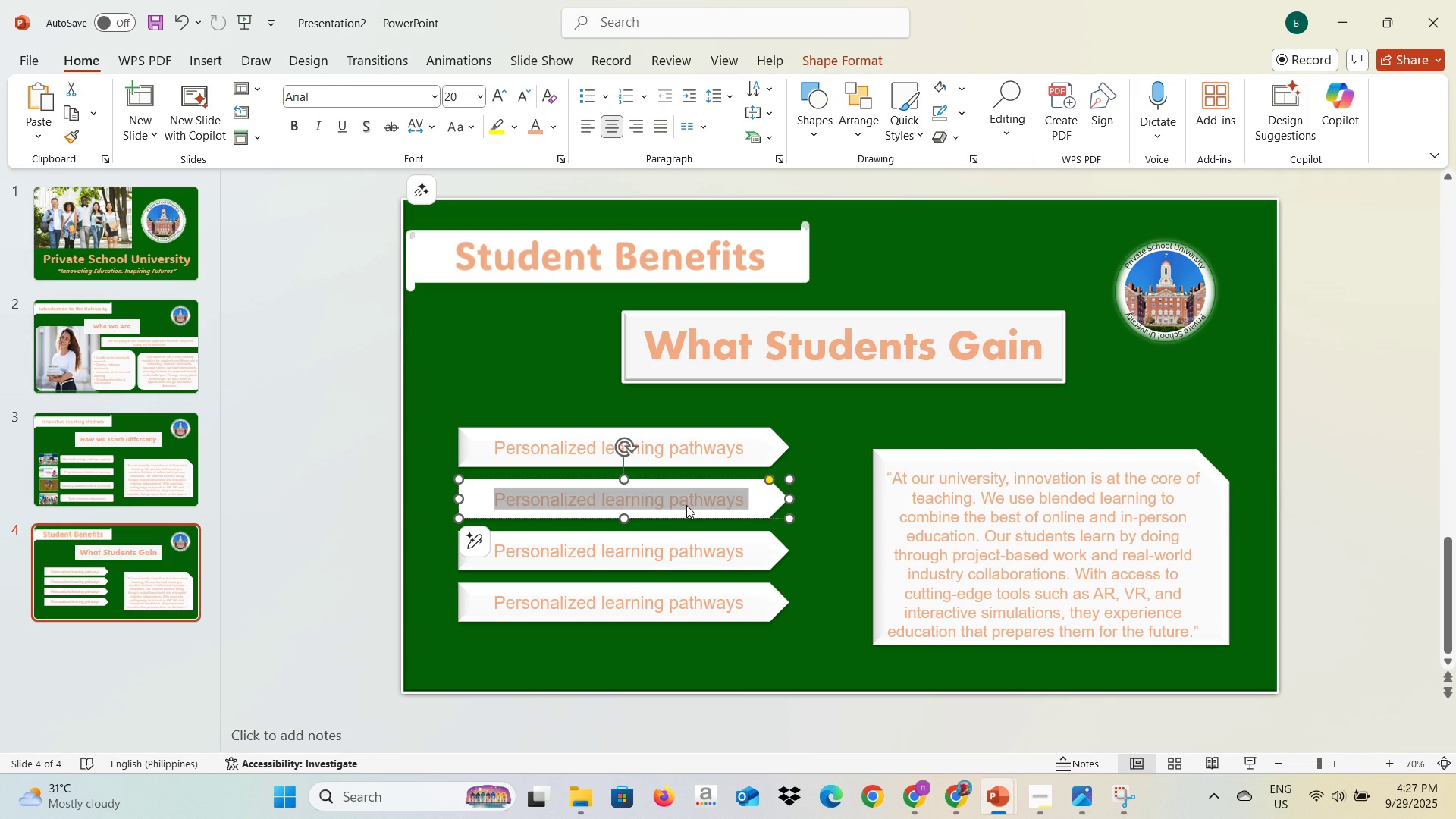 
key(Control+V)
 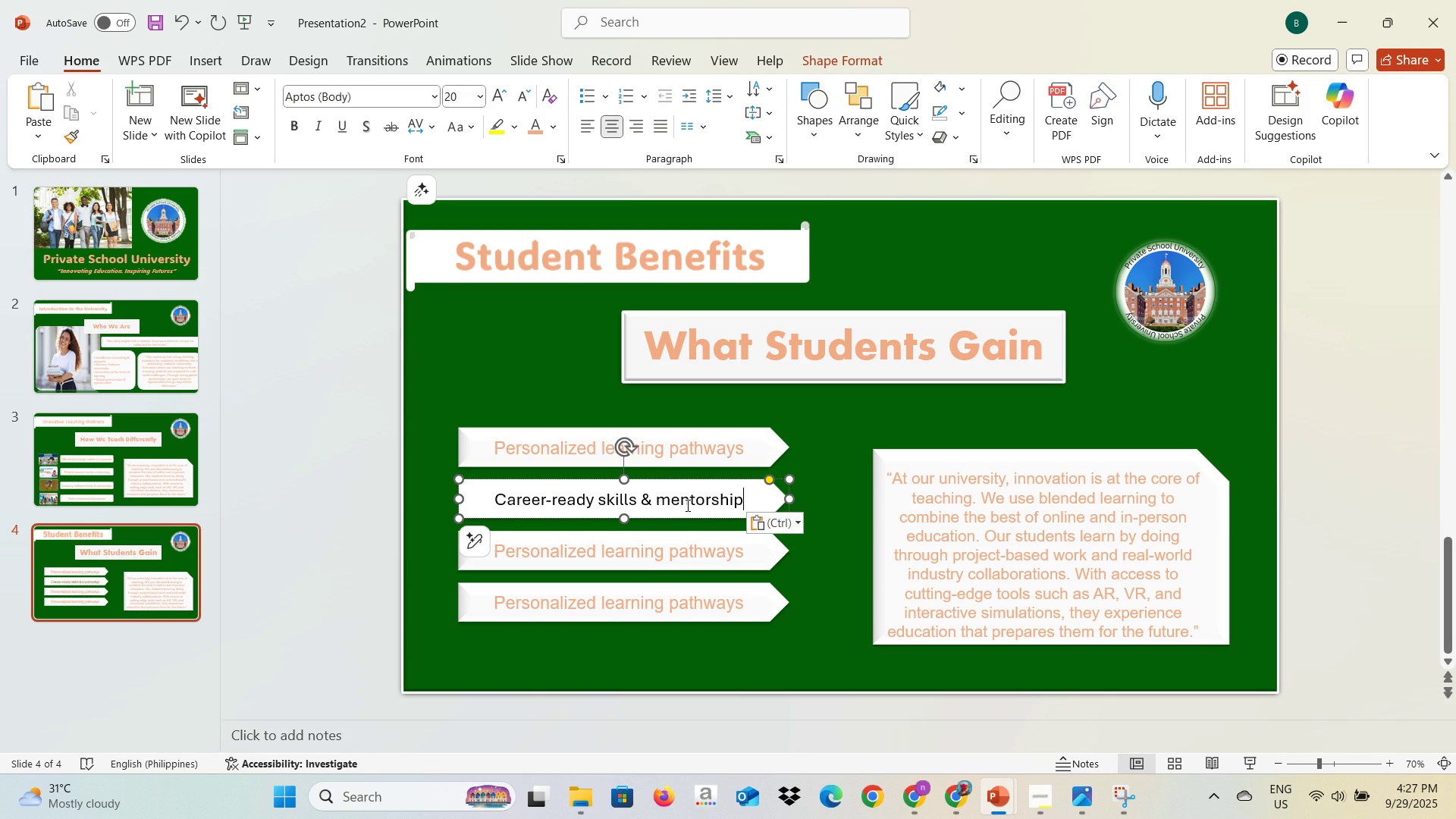 
key(Control+Z)
 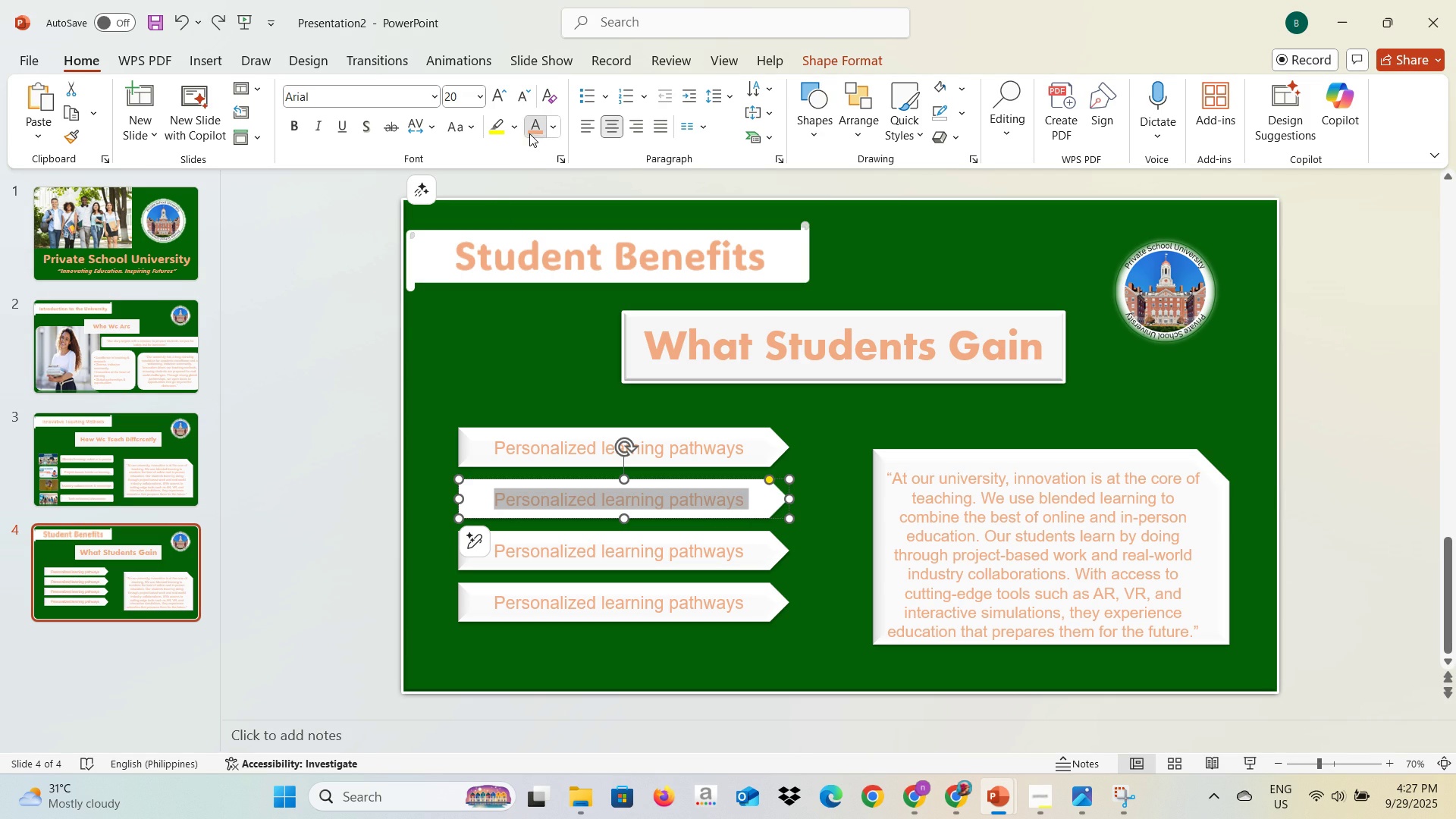 
left_click([529, 133])
 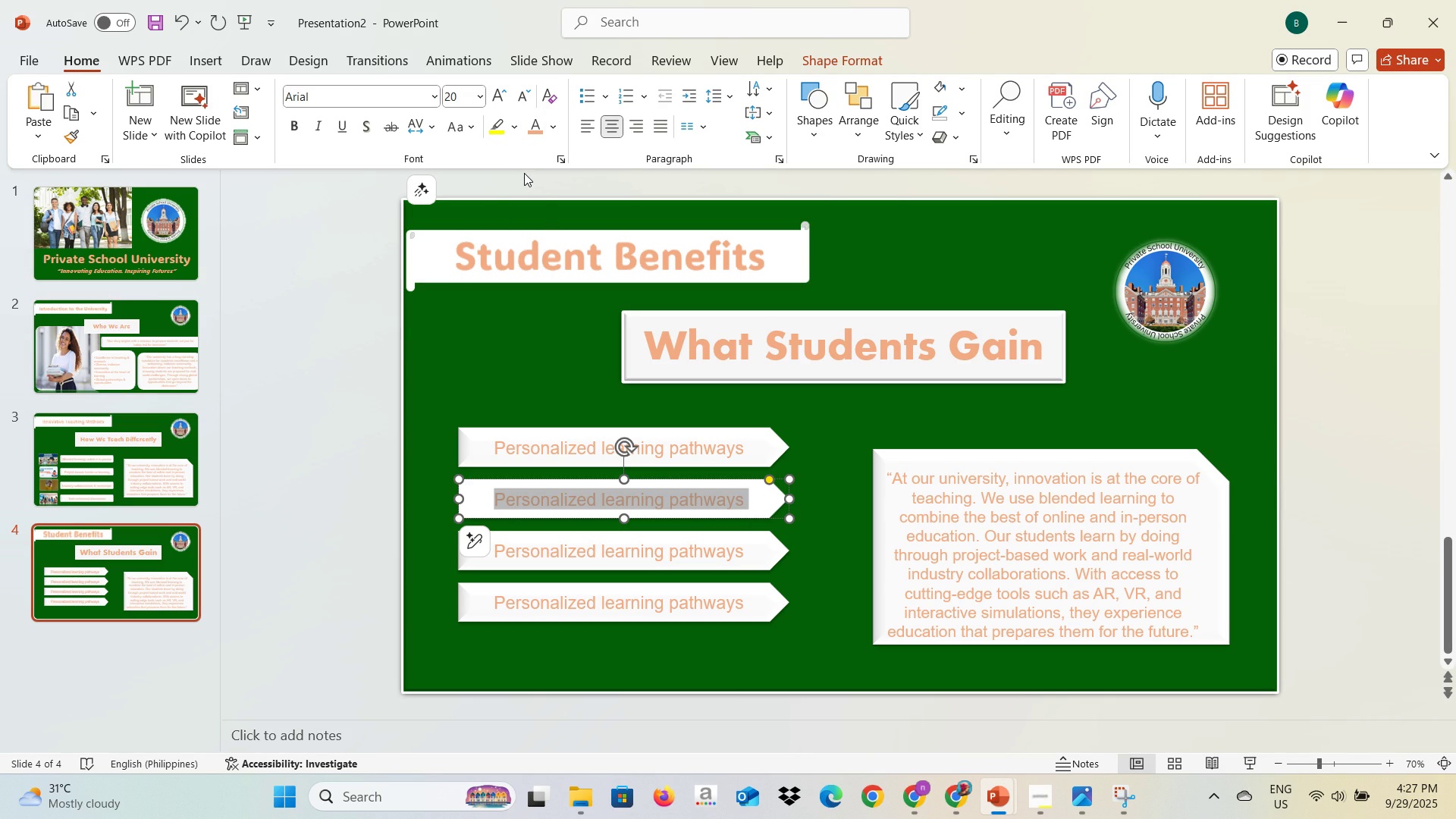 
hold_key(key=ControlLeft, duration=1.53)
 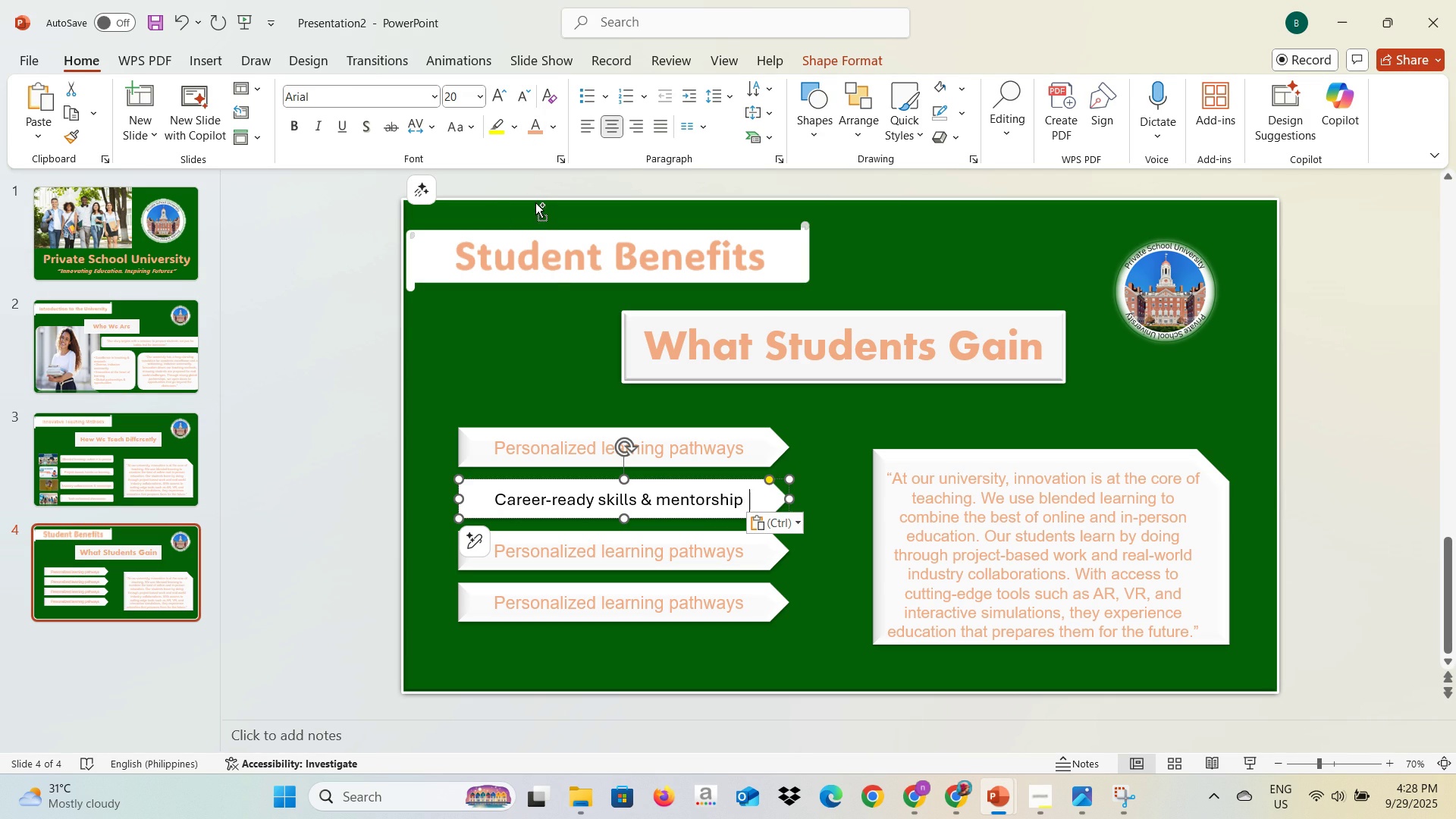 
key(Control+V)
 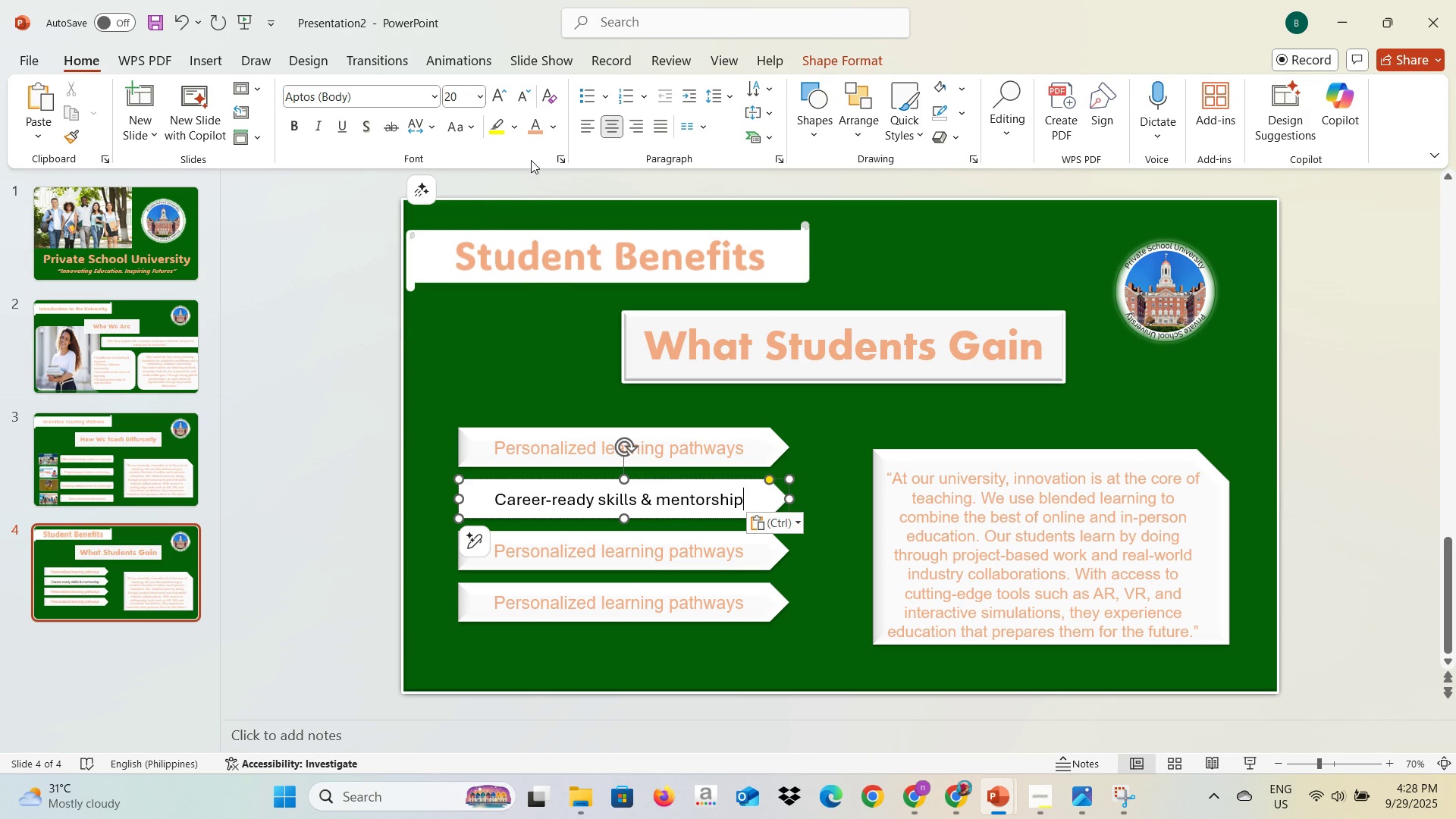 
key(Control+A)
 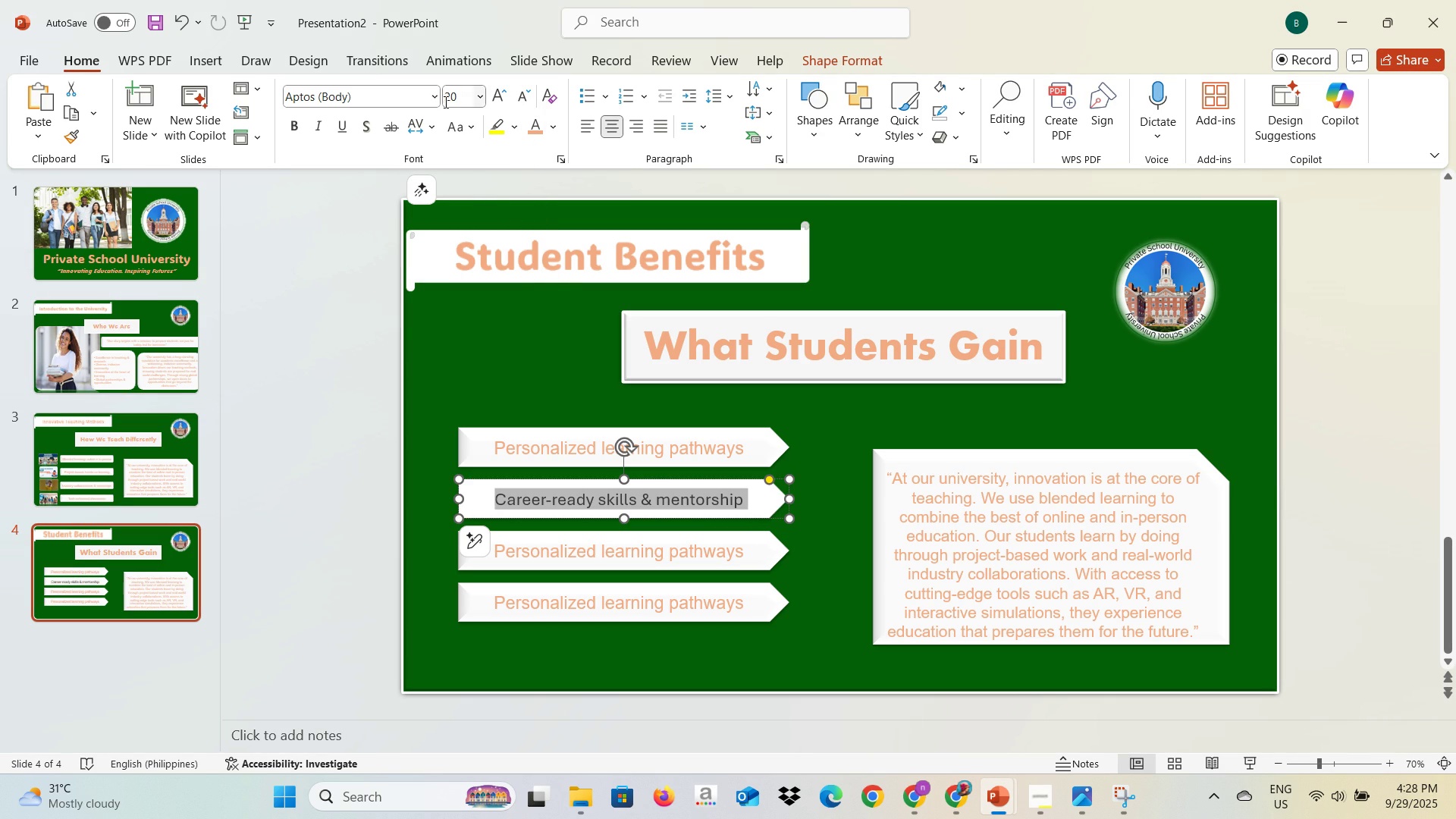 
left_click([439, 99])
 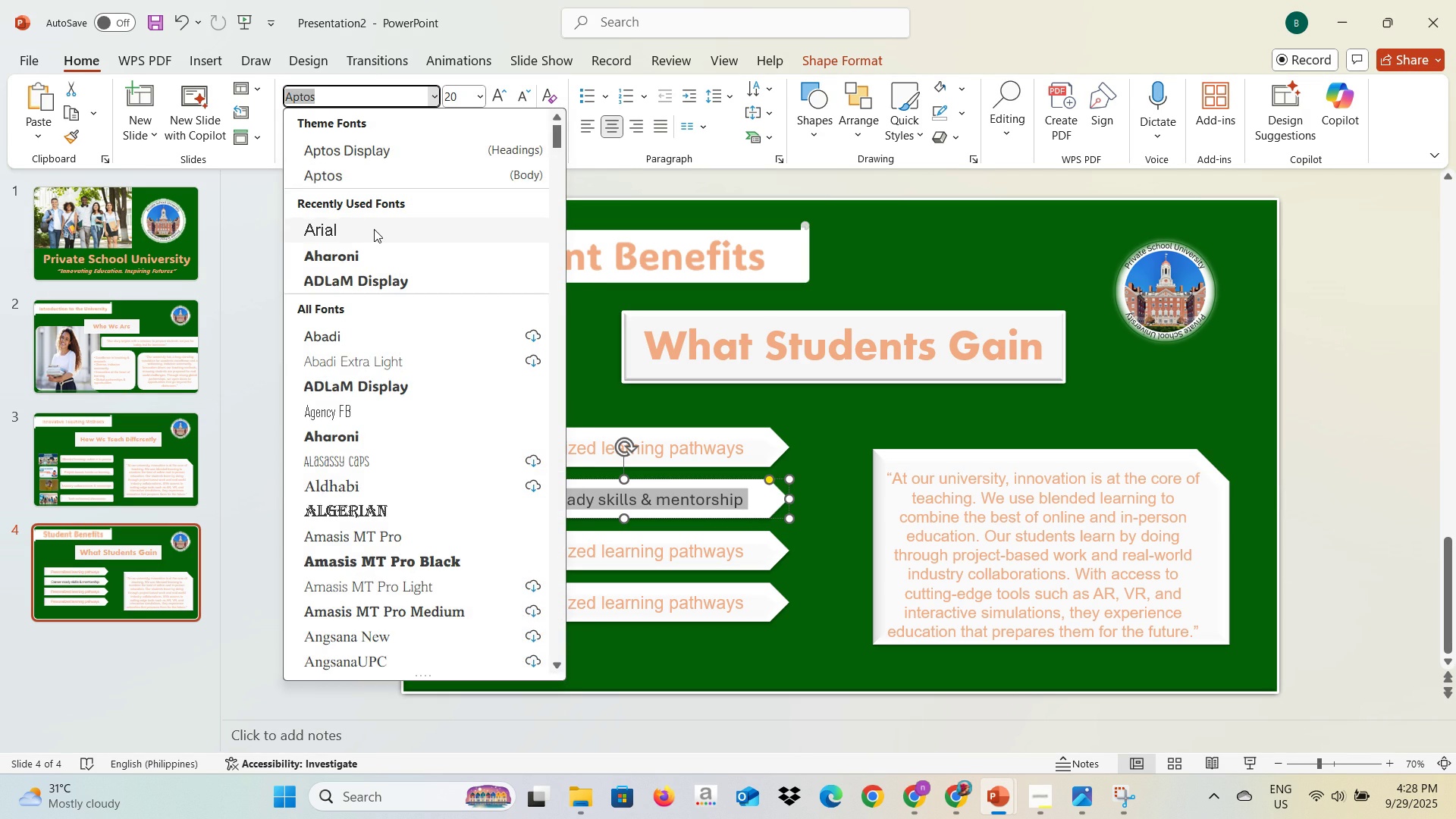 
left_click([374, 229])
 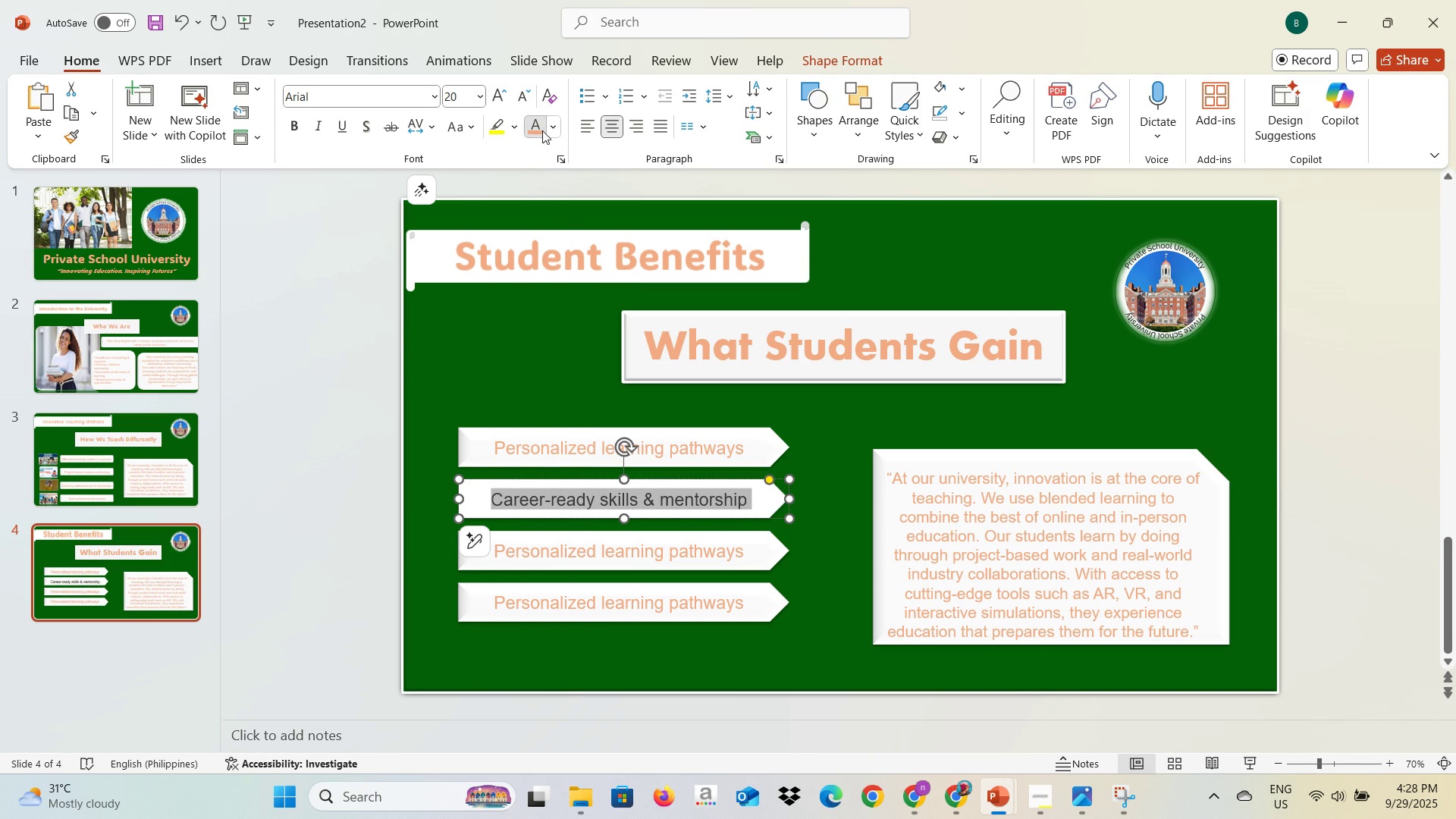 
left_click([542, 130])
 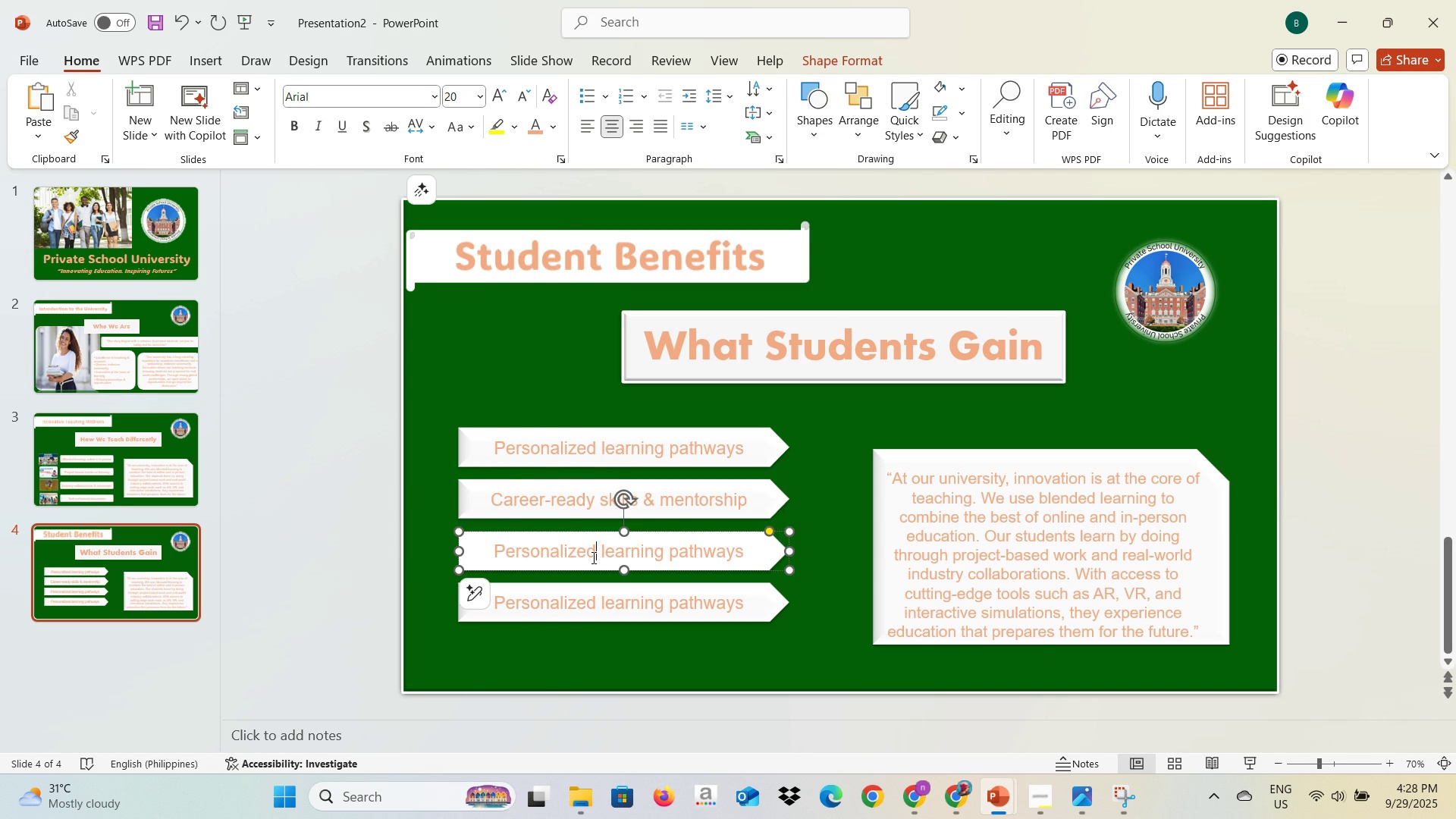 
left_click([592, 557])
 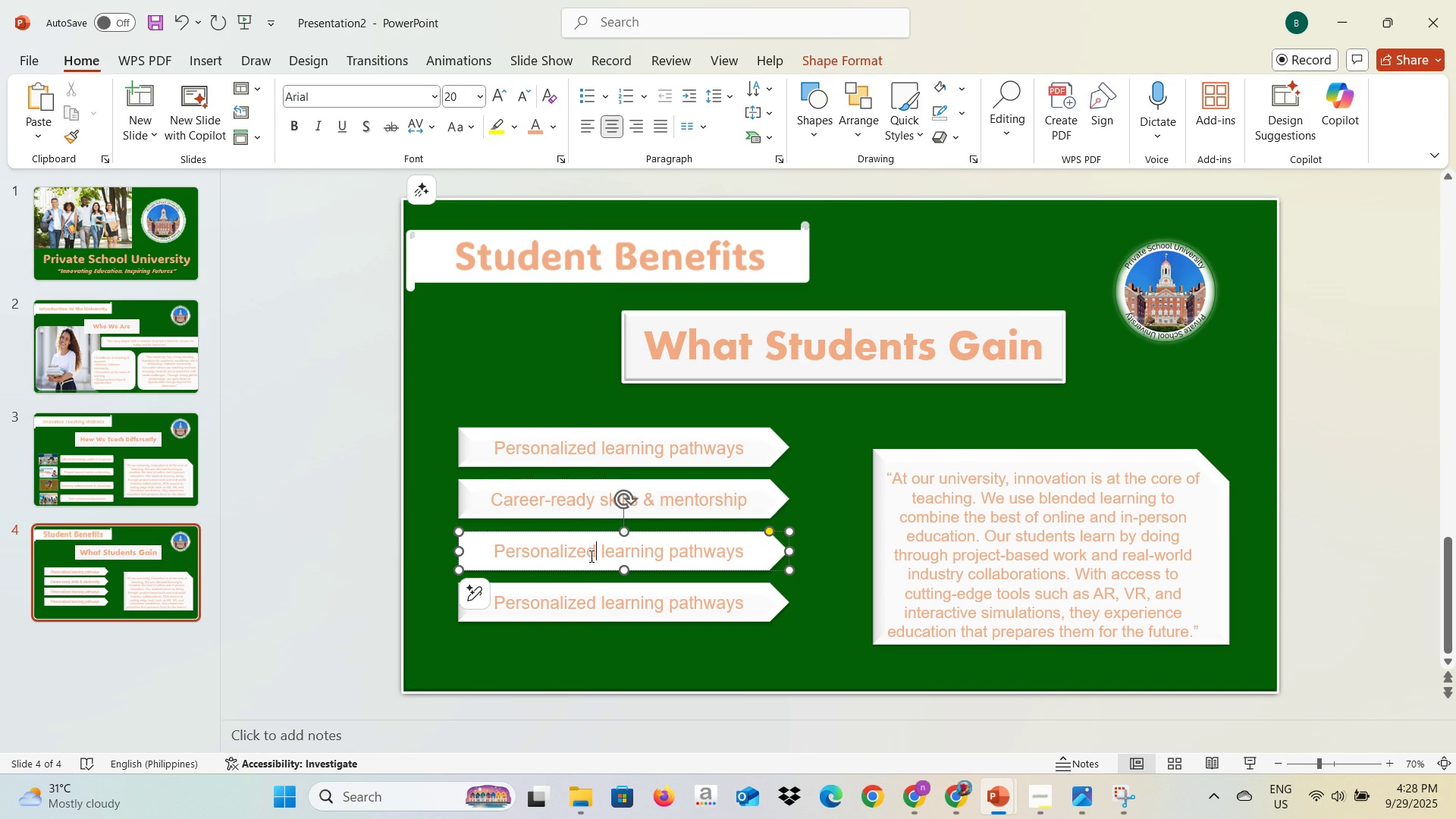 
key(Alt+AltLeft)
 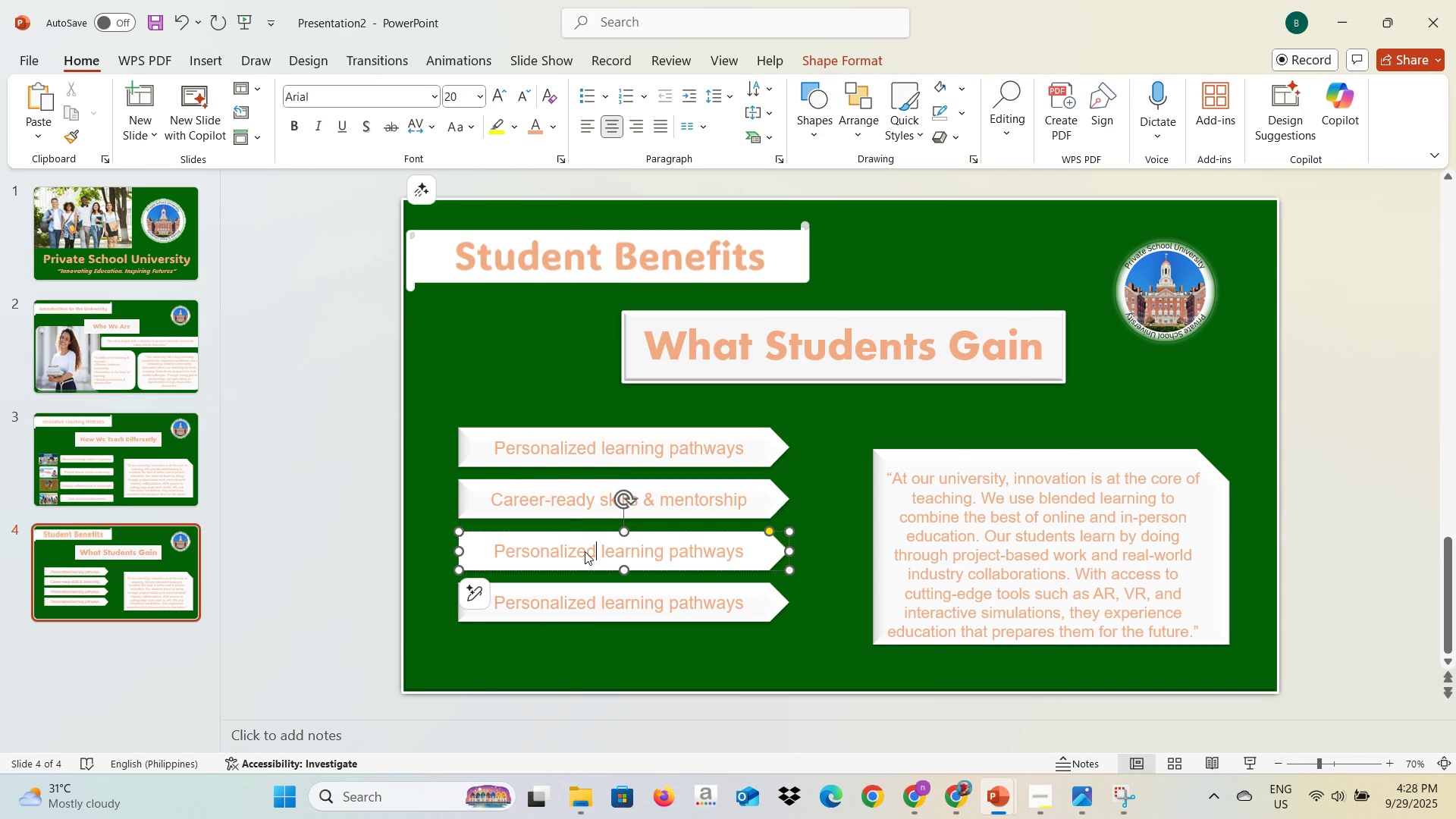 
key(Alt+Tab)
 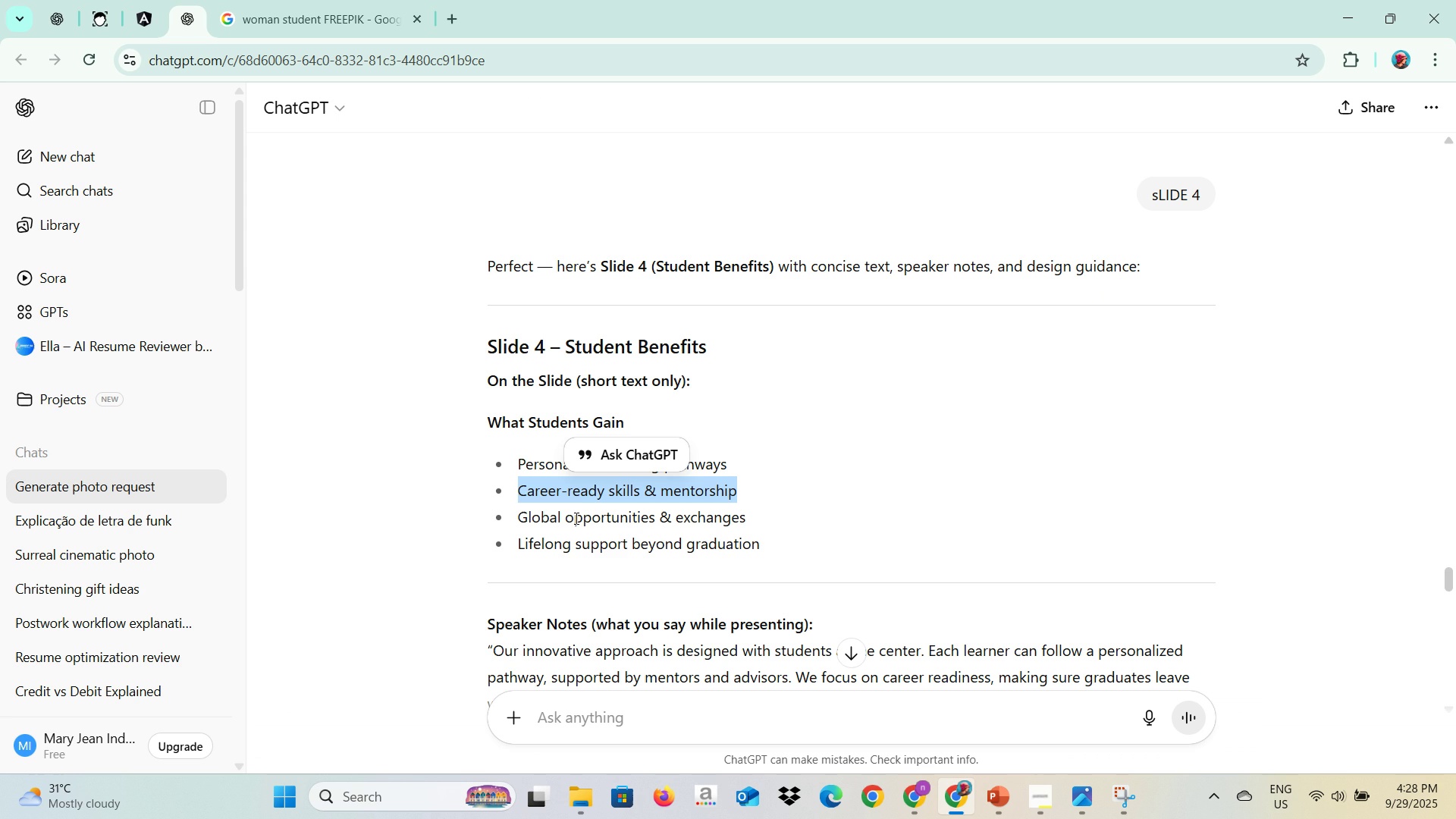 
key(Alt+AltLeft)
 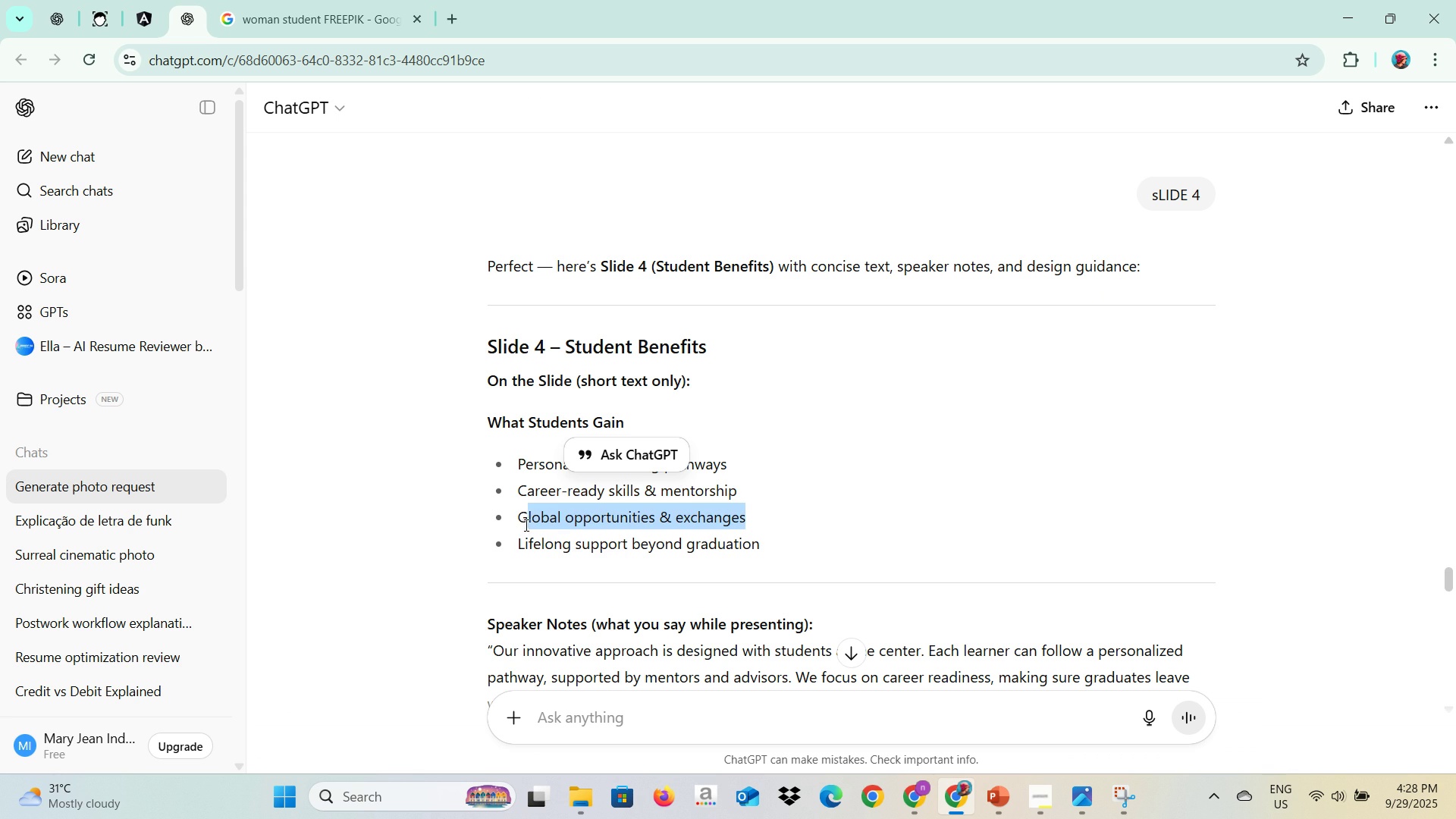 
key(Control+C)
 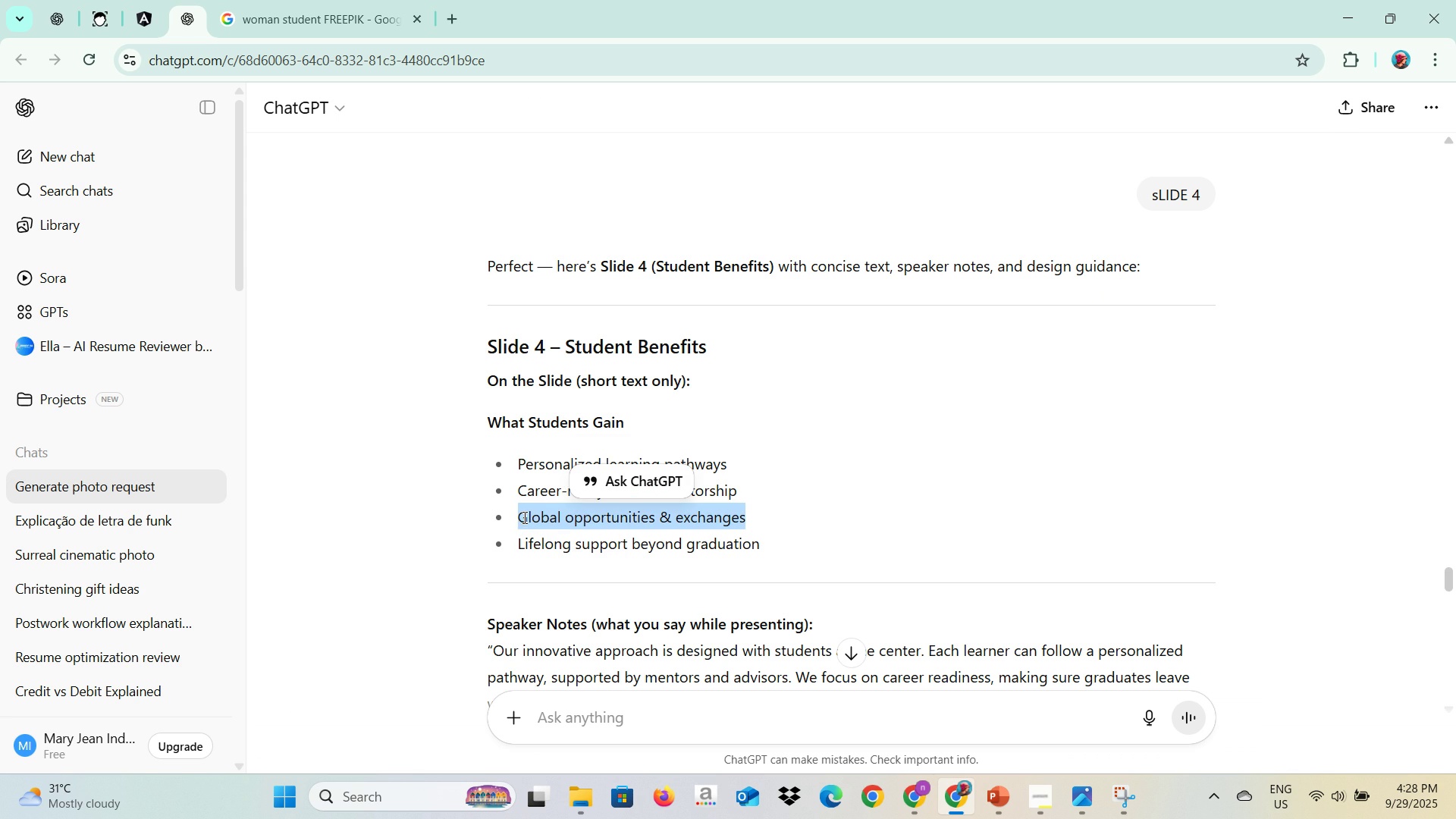 
key(Control+C)
 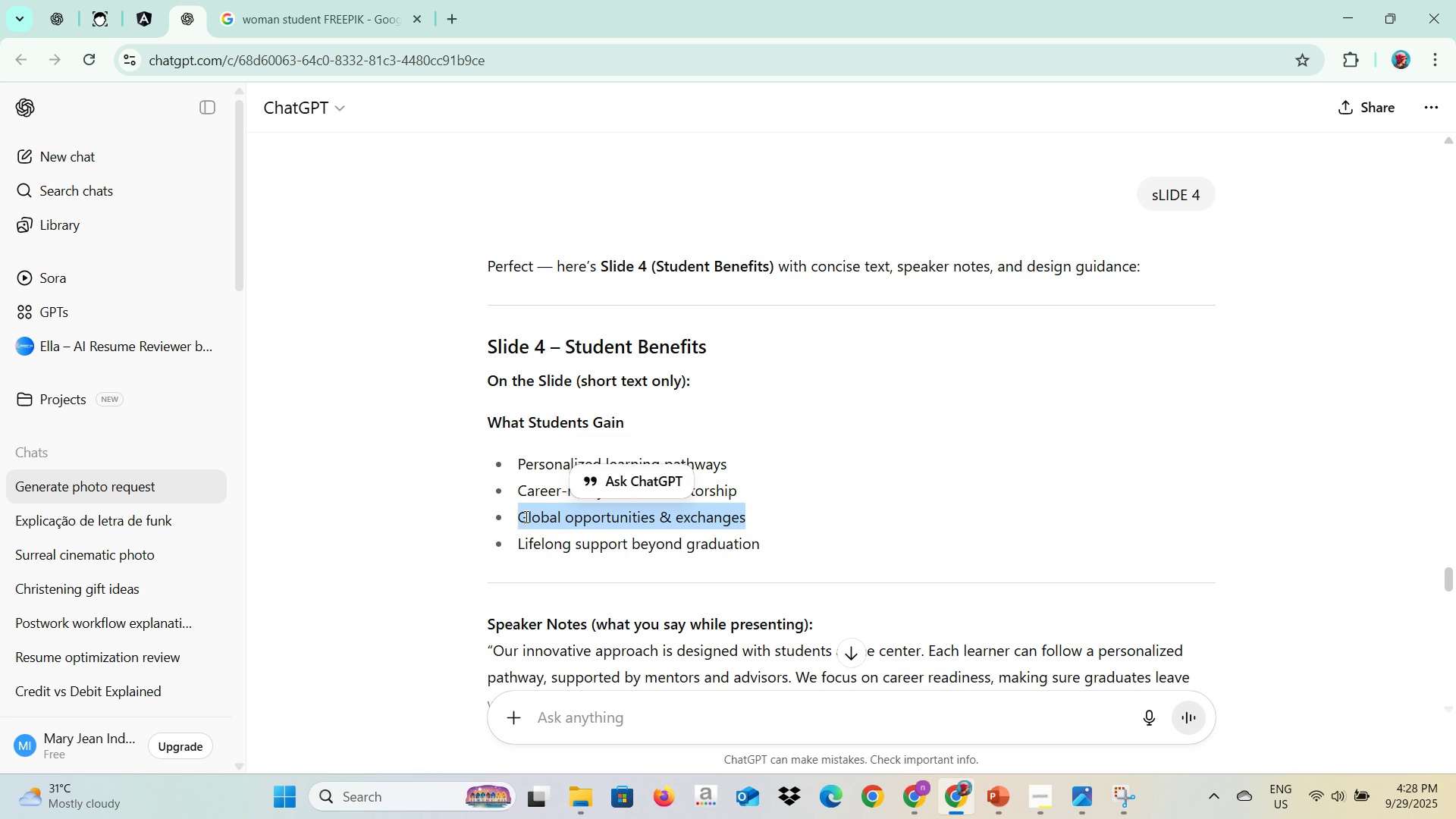 
key(Alt+AltLeft)
 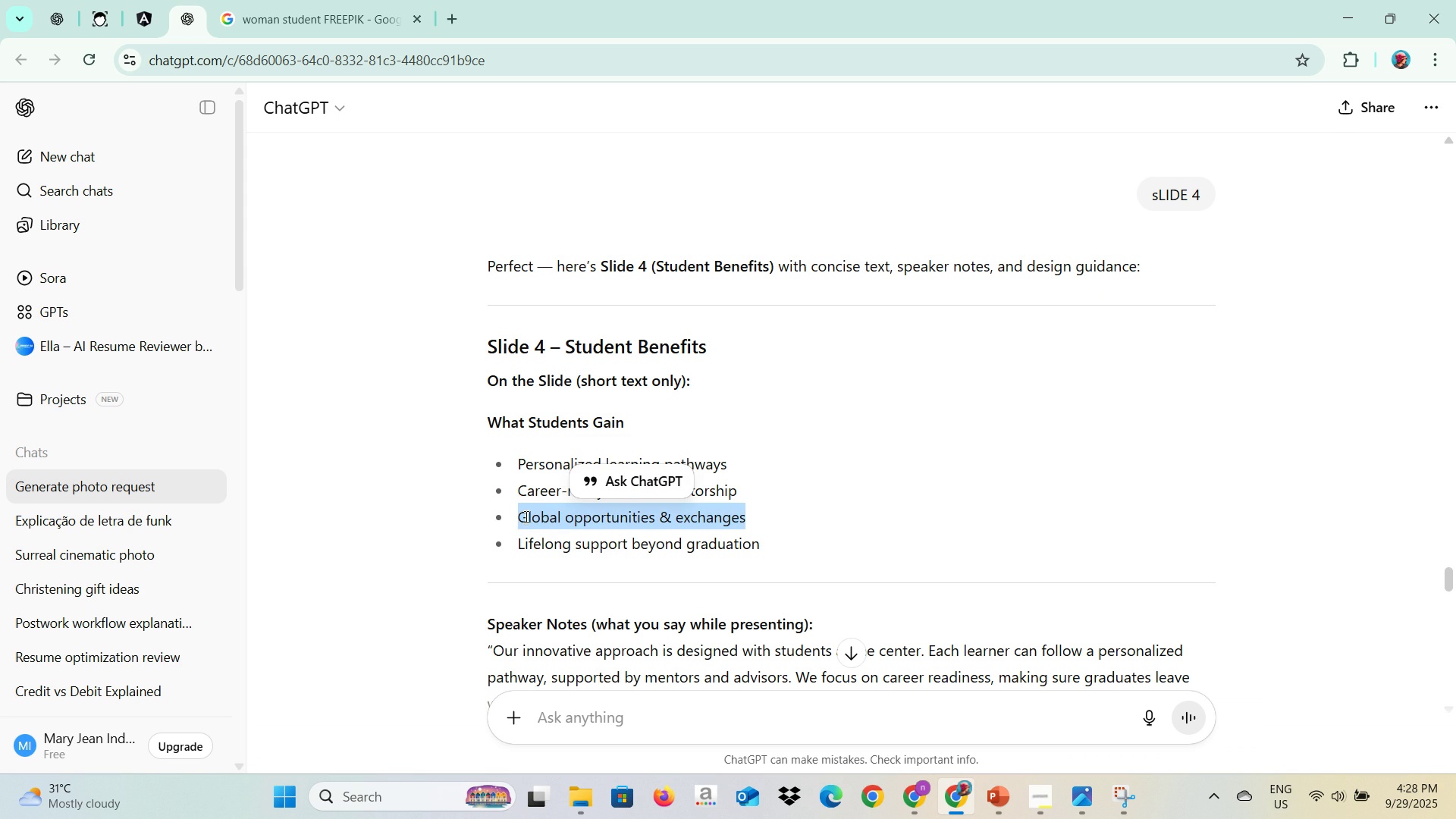 
key(Alt+Tab)
 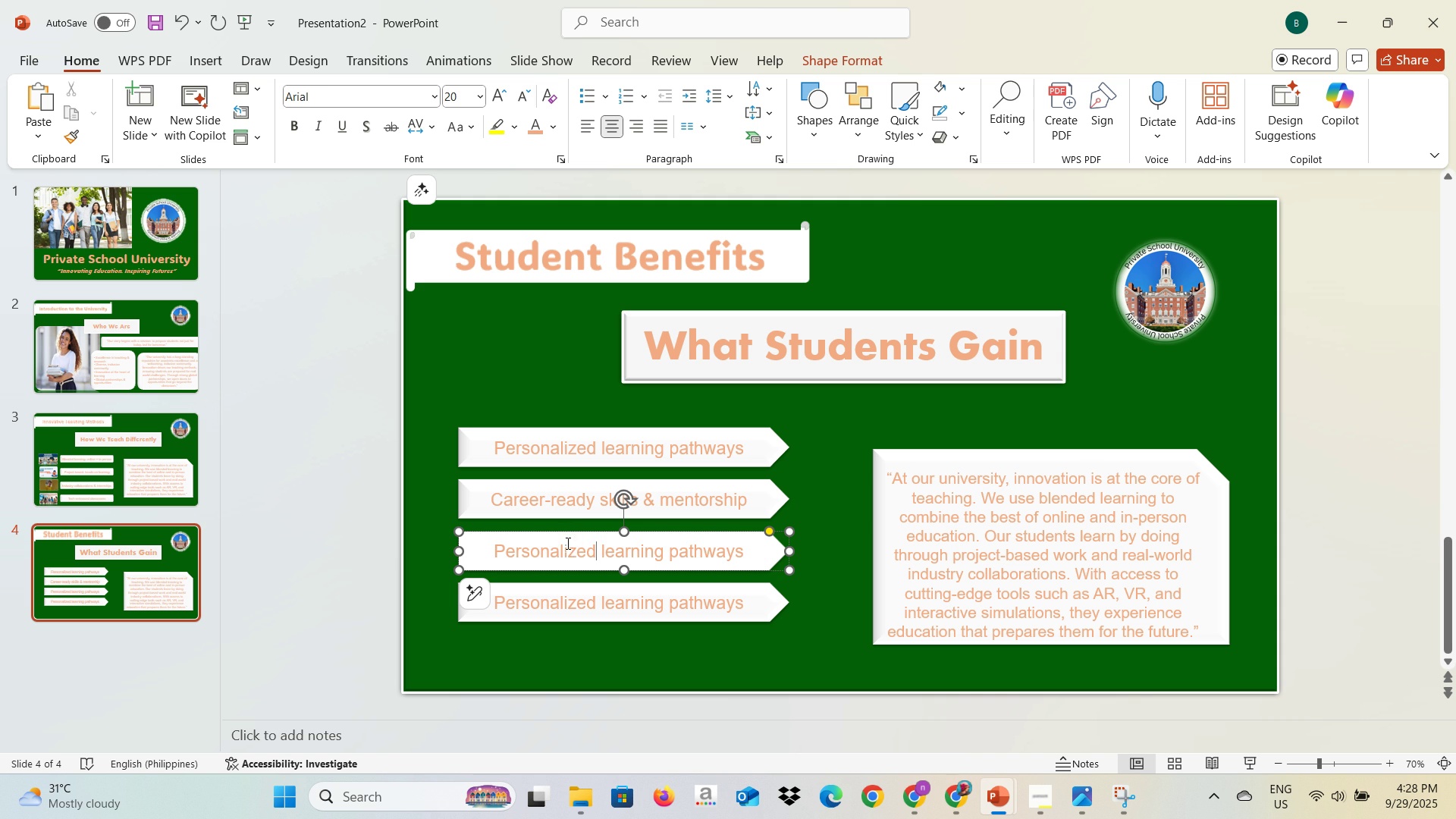 
key(Control+A)
 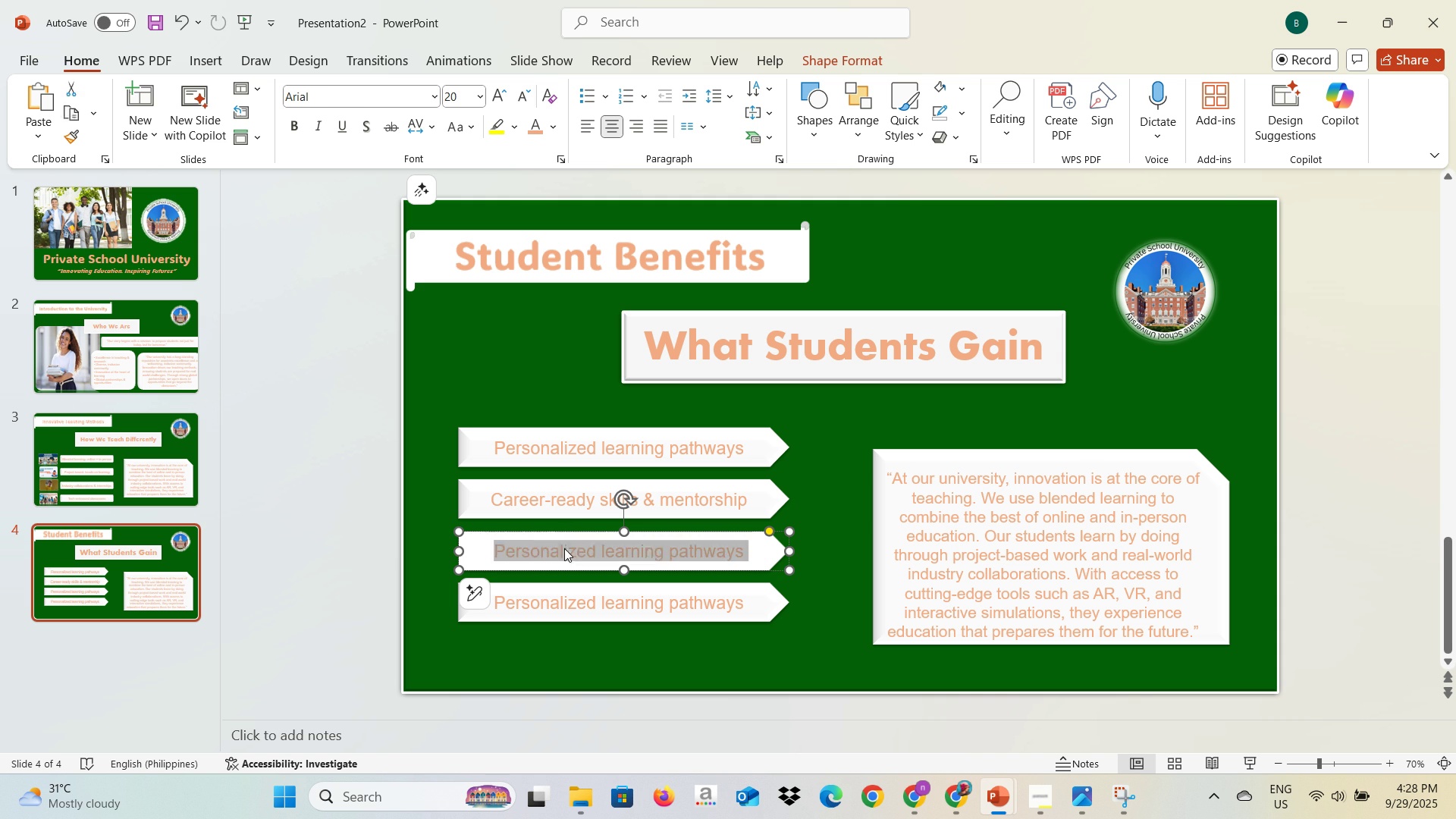 
key(Control+V)
 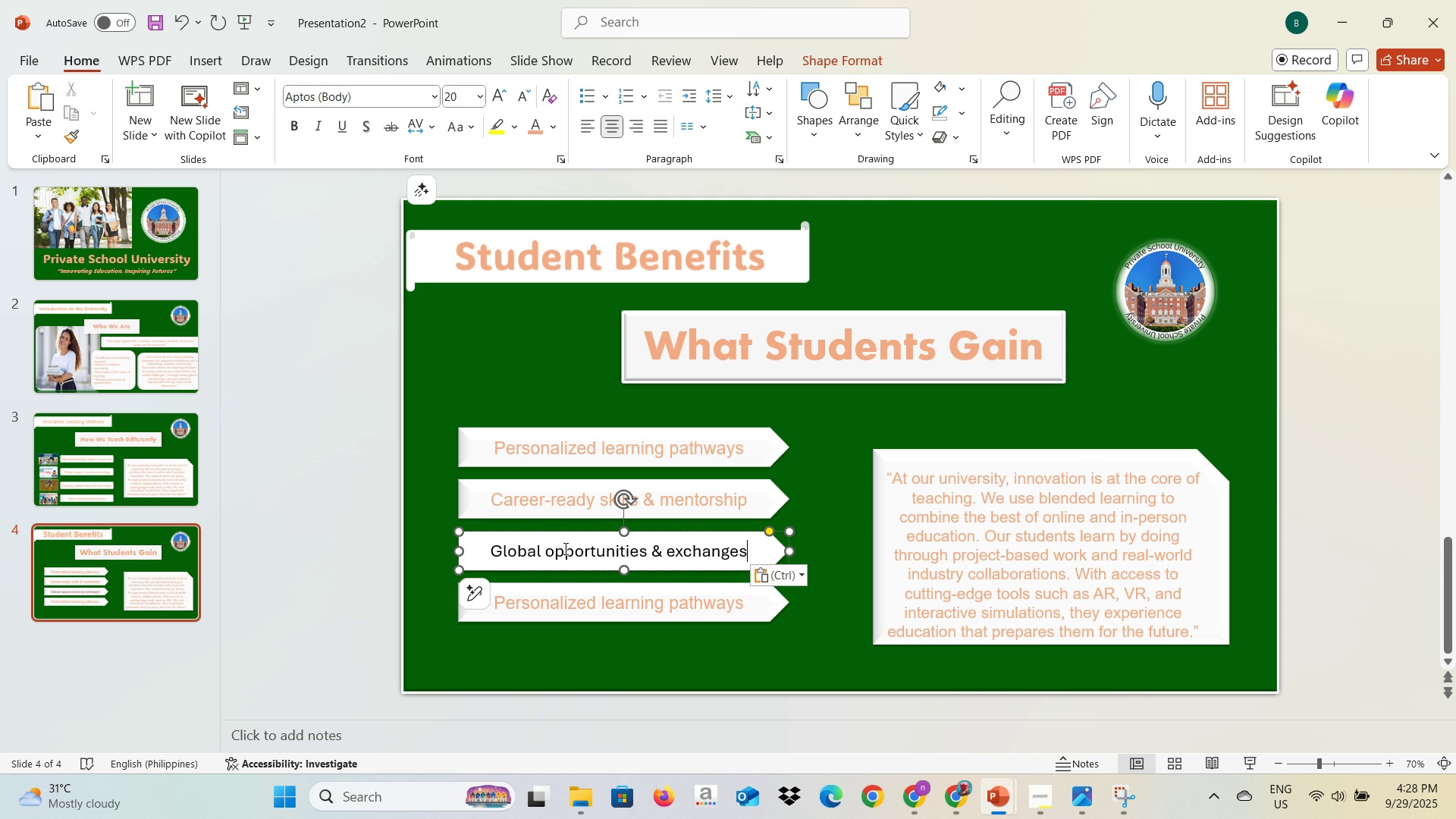 
key(Control+A)
 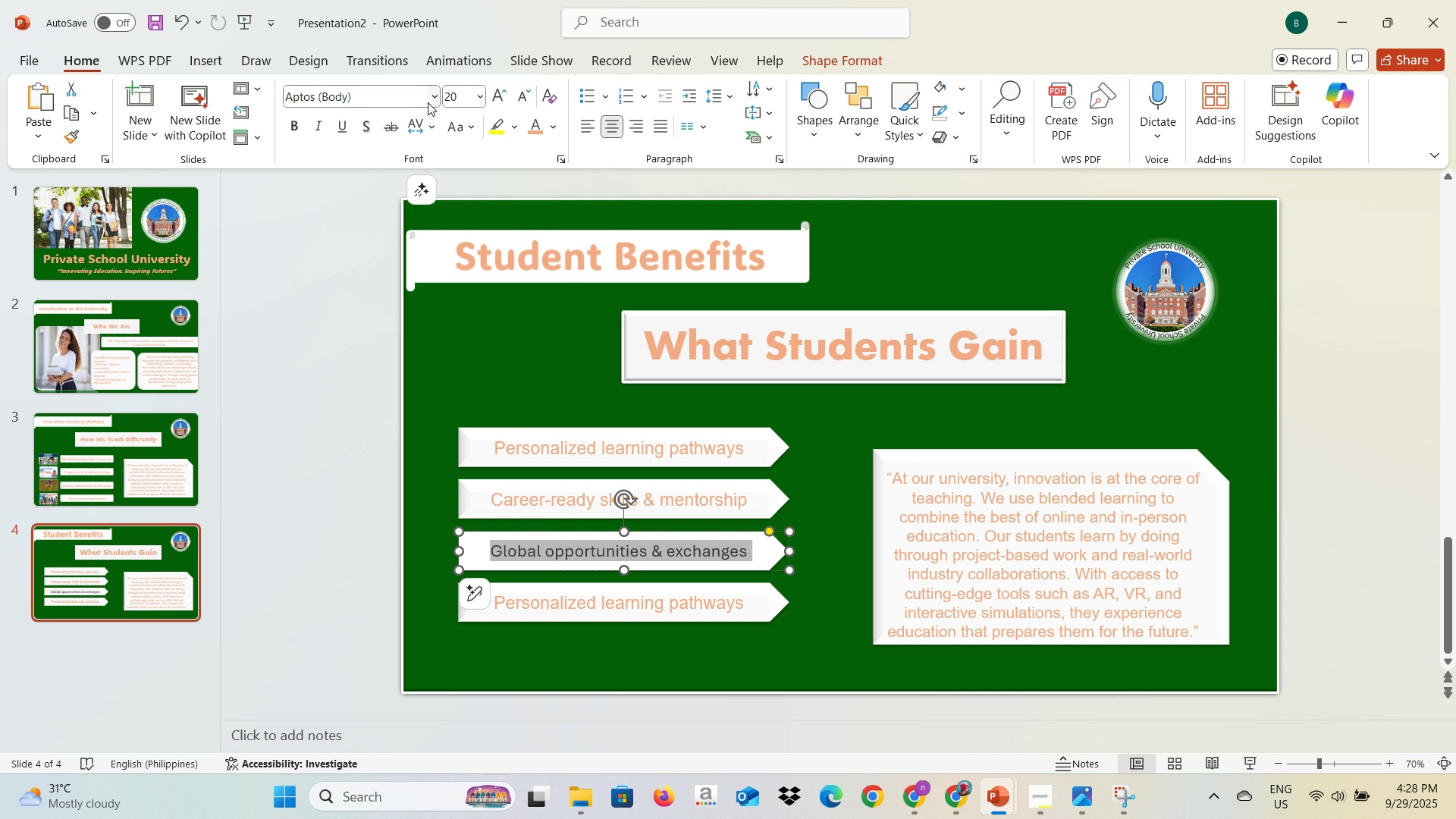 
left_click([430, 98])
 